 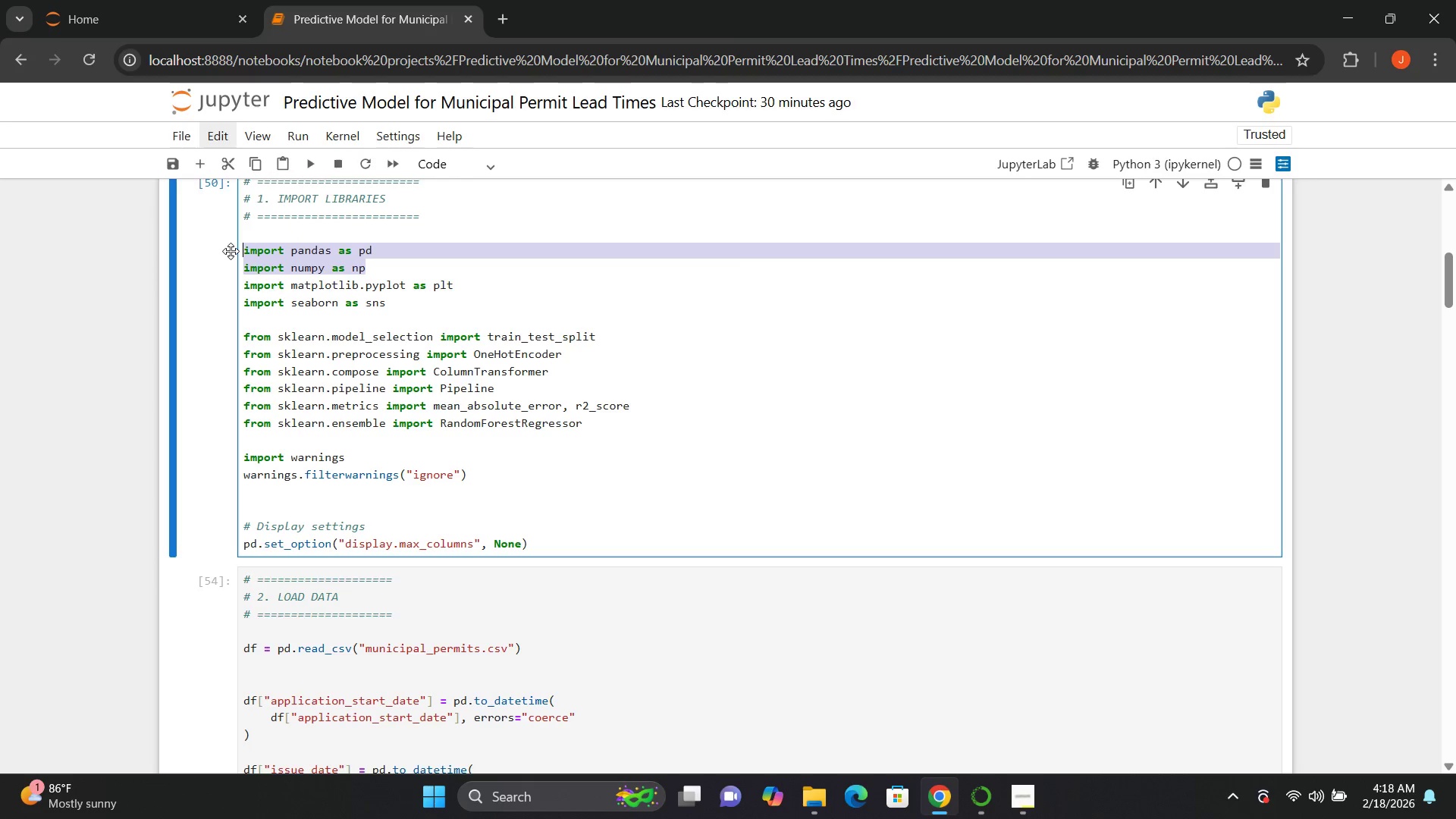 
key(Control+C)
 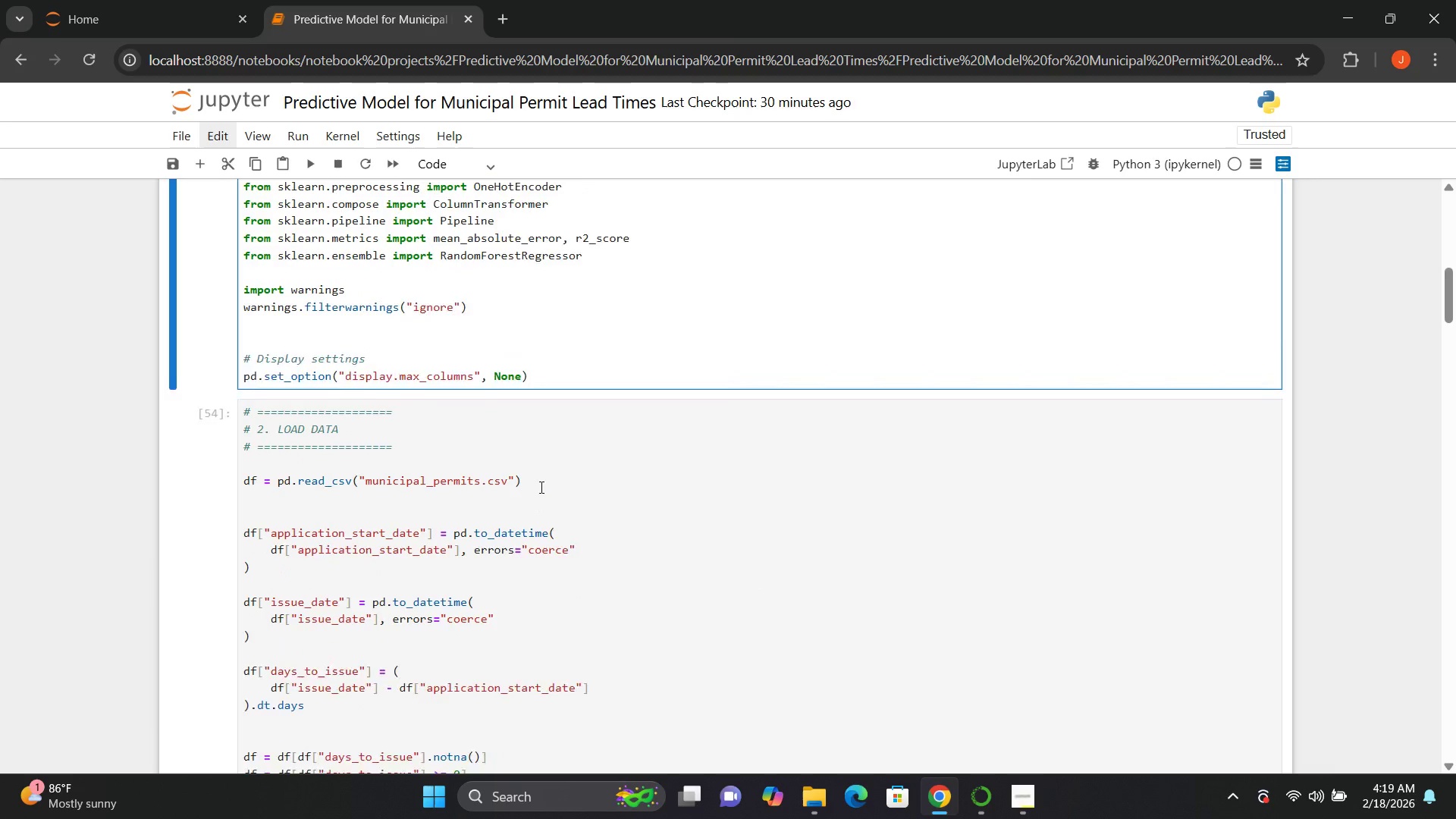 
left_click([388, 445])
 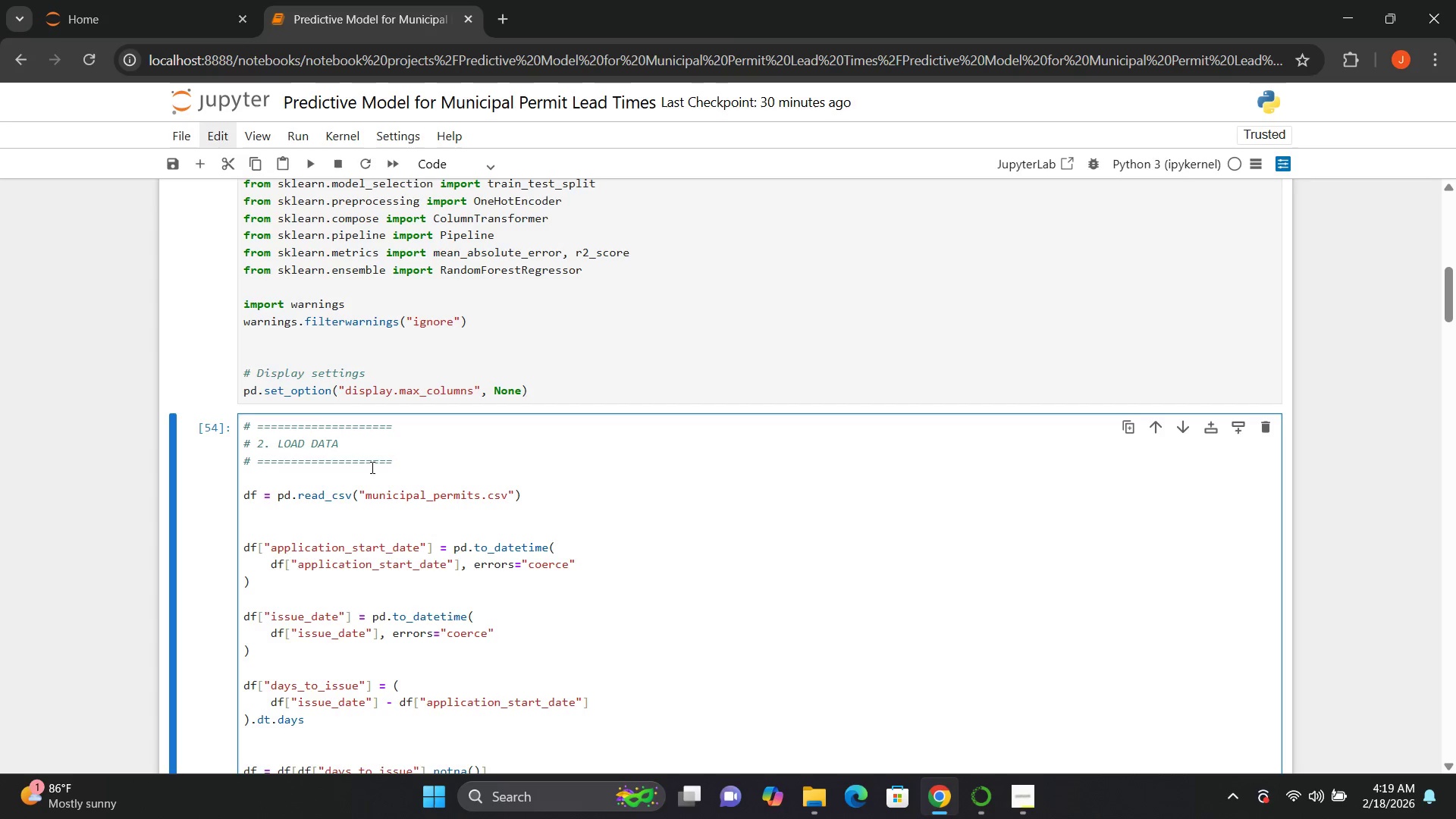 
left_click([366, 479])
 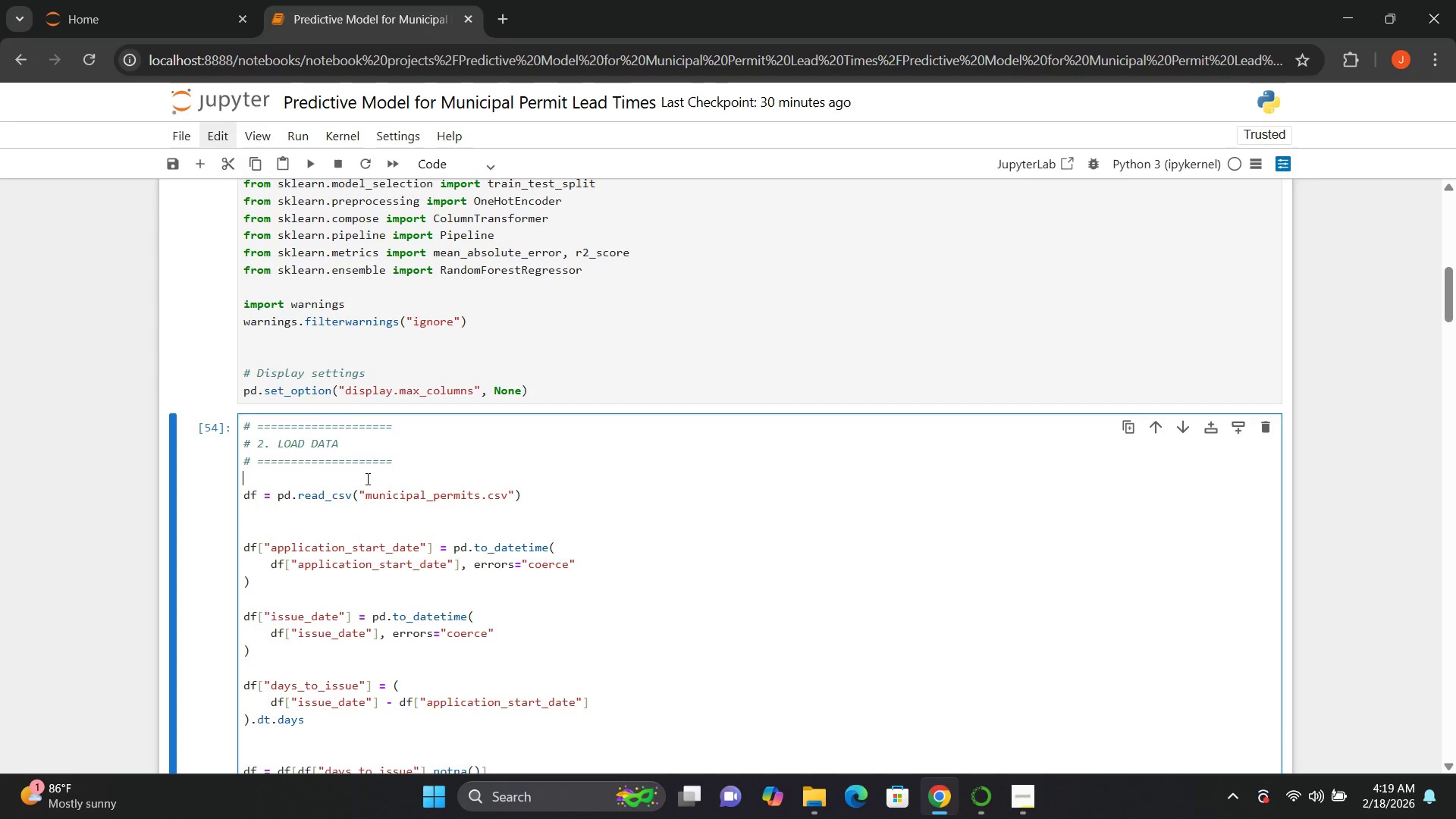 
key(Control+V)
 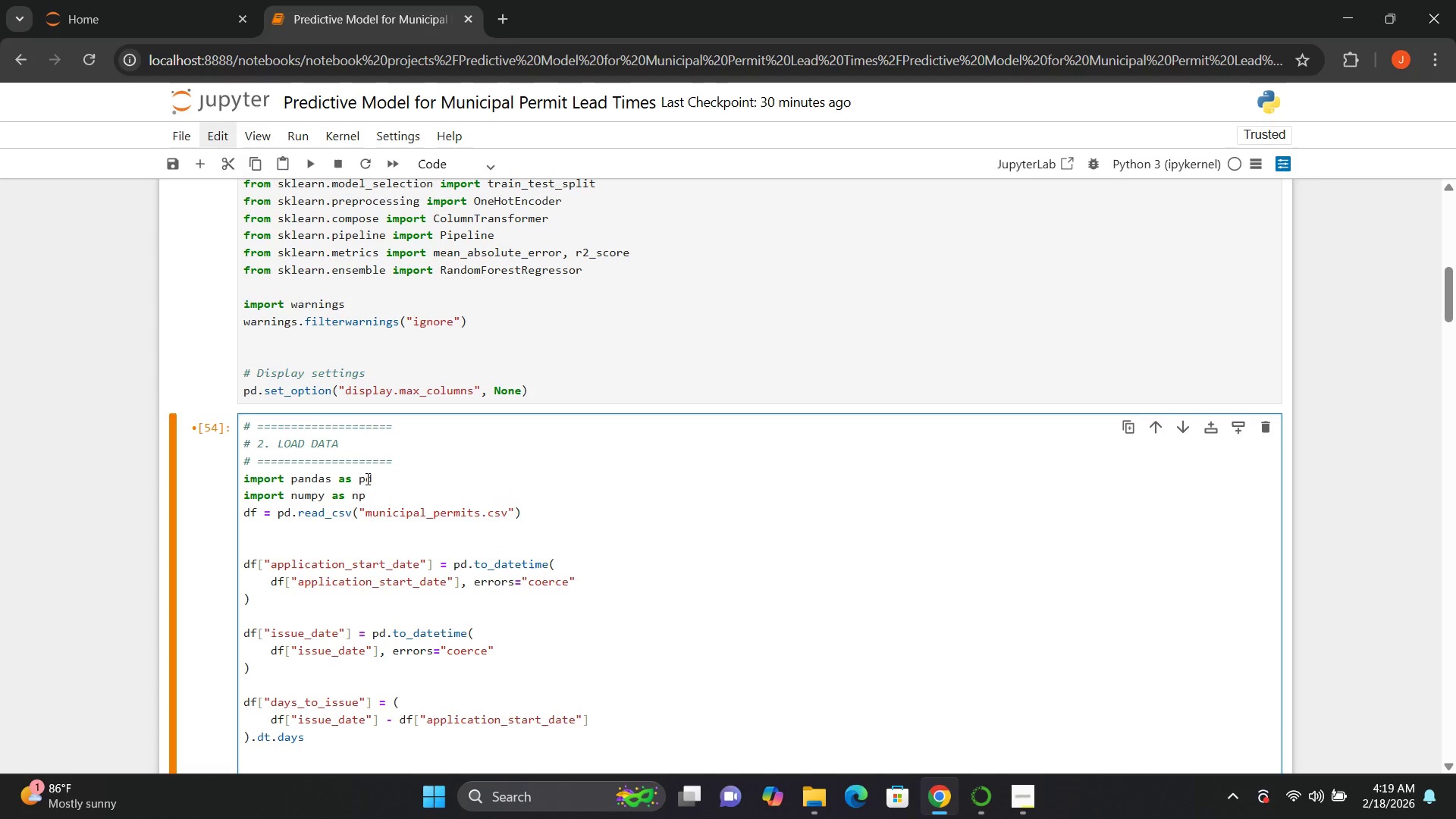 
key(Shift+Enter)
 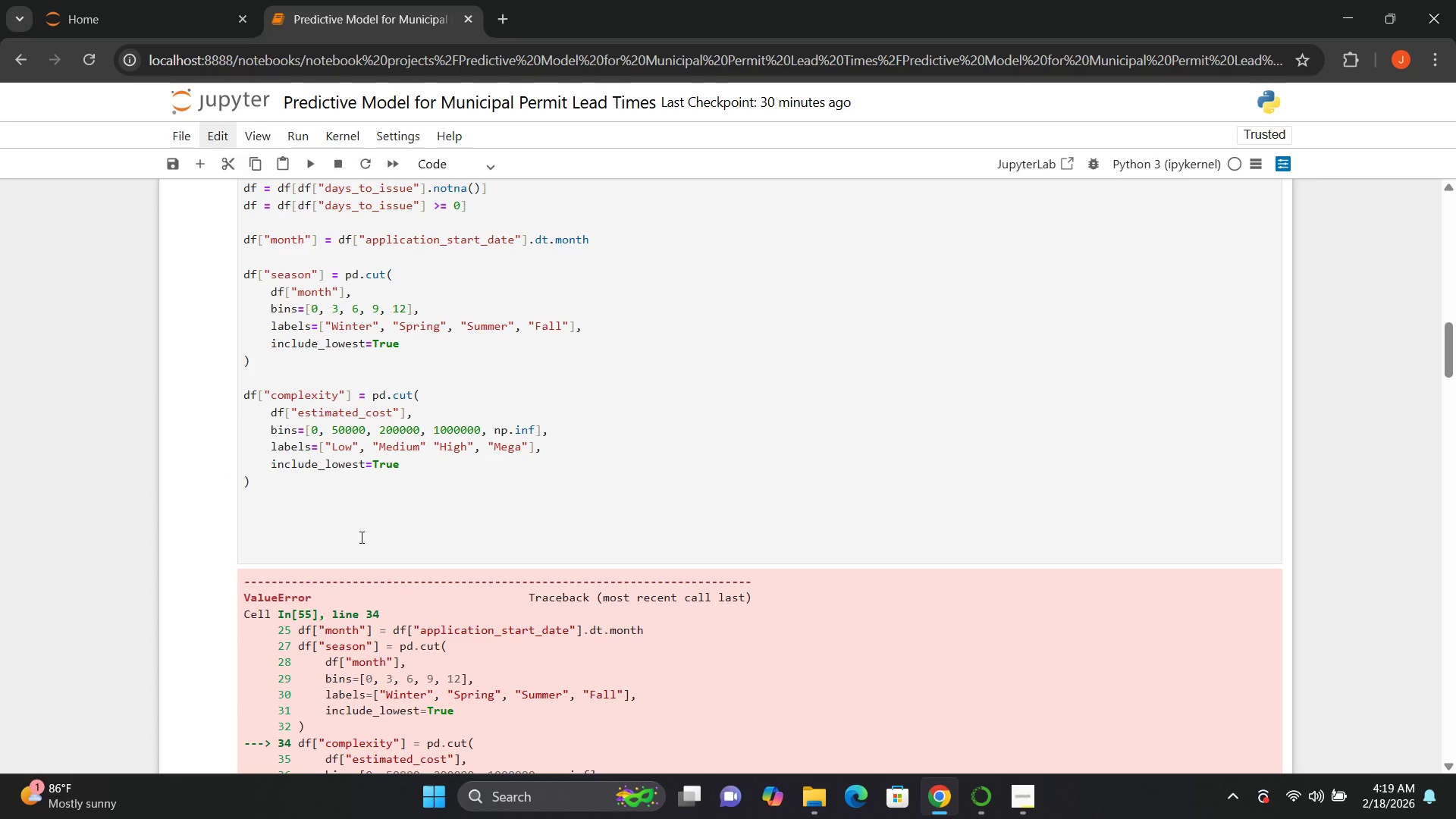 
wait(12.41)
 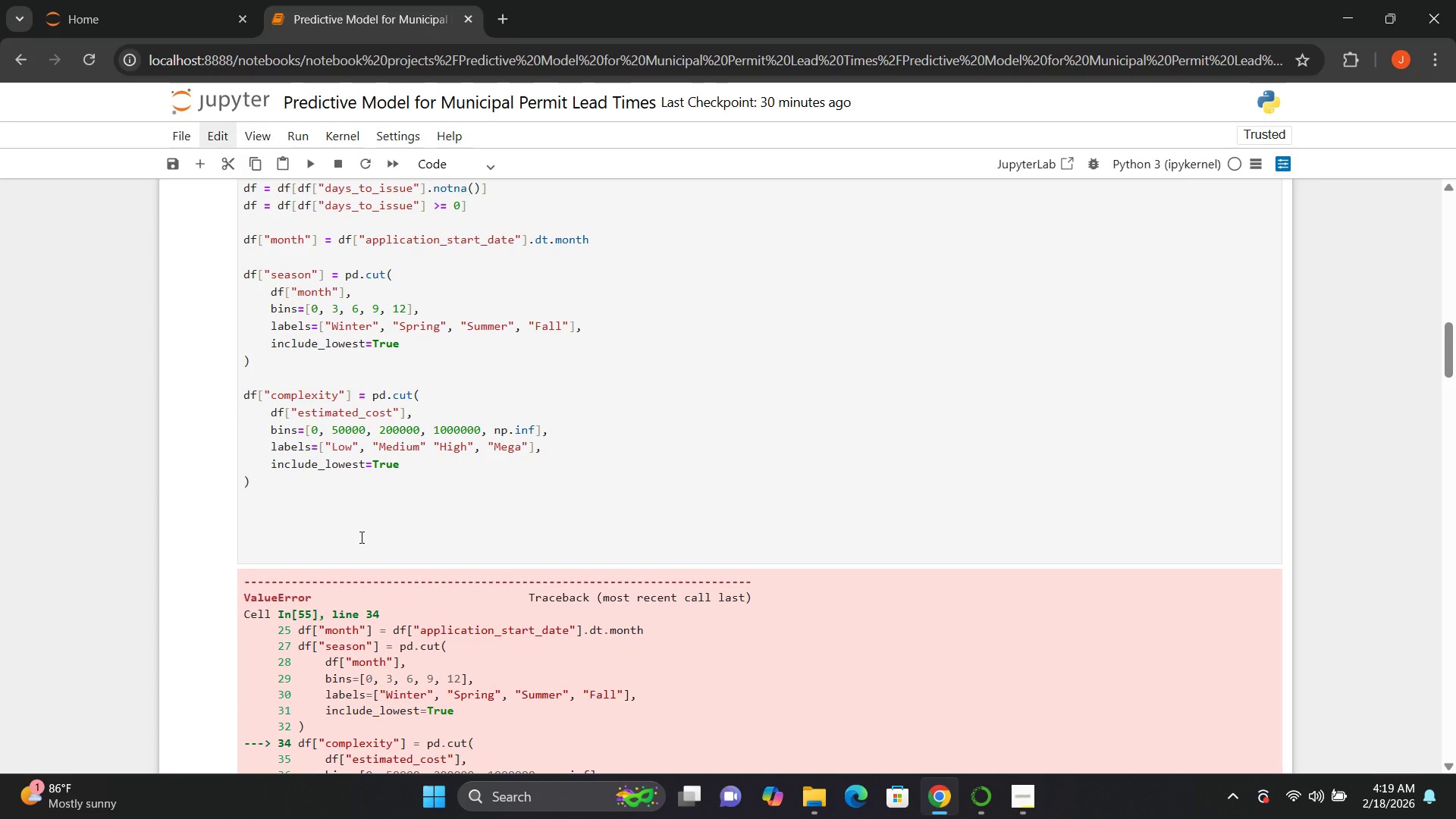 
left_click([330, 522])
 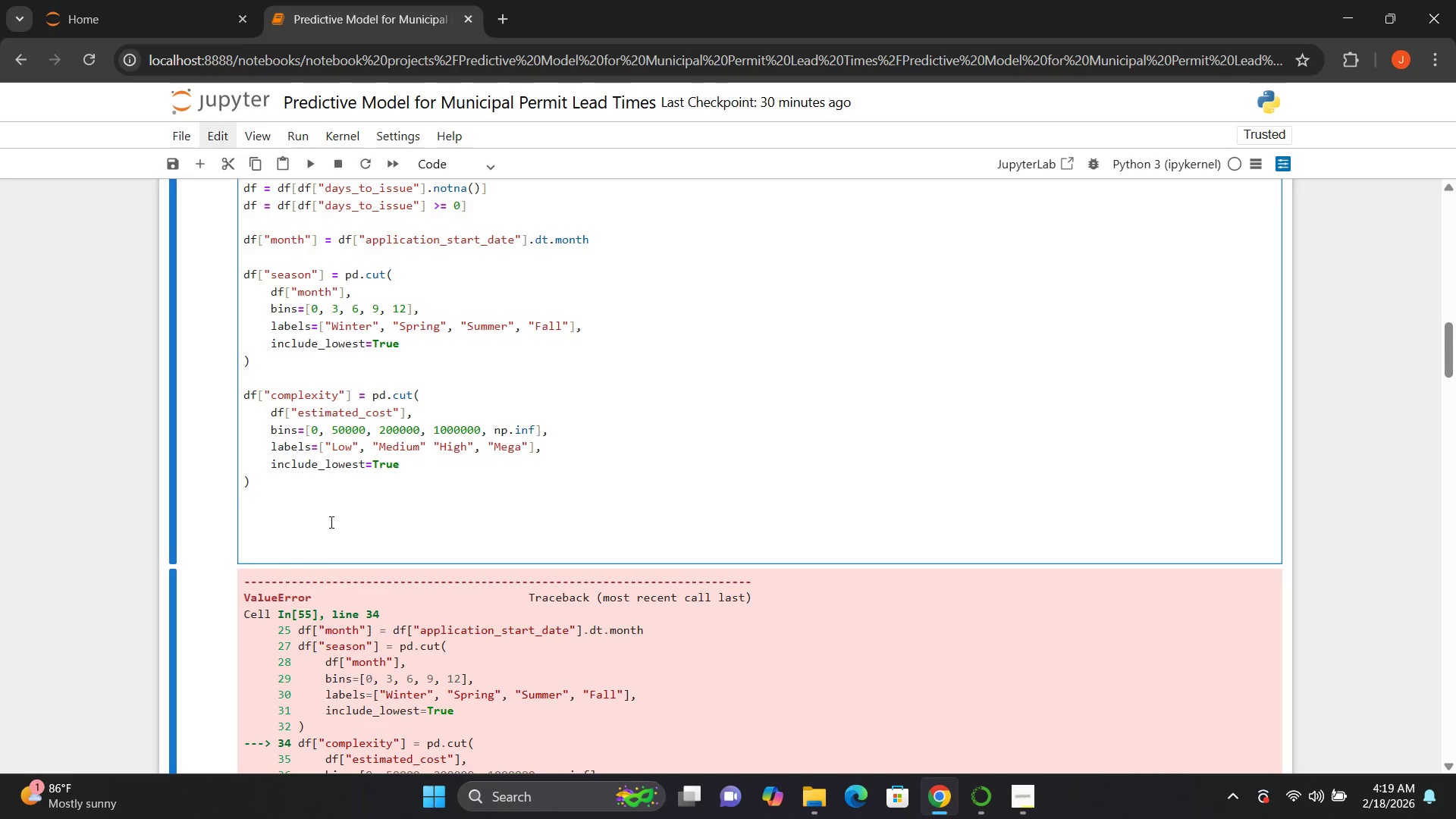 
key(Enter)
 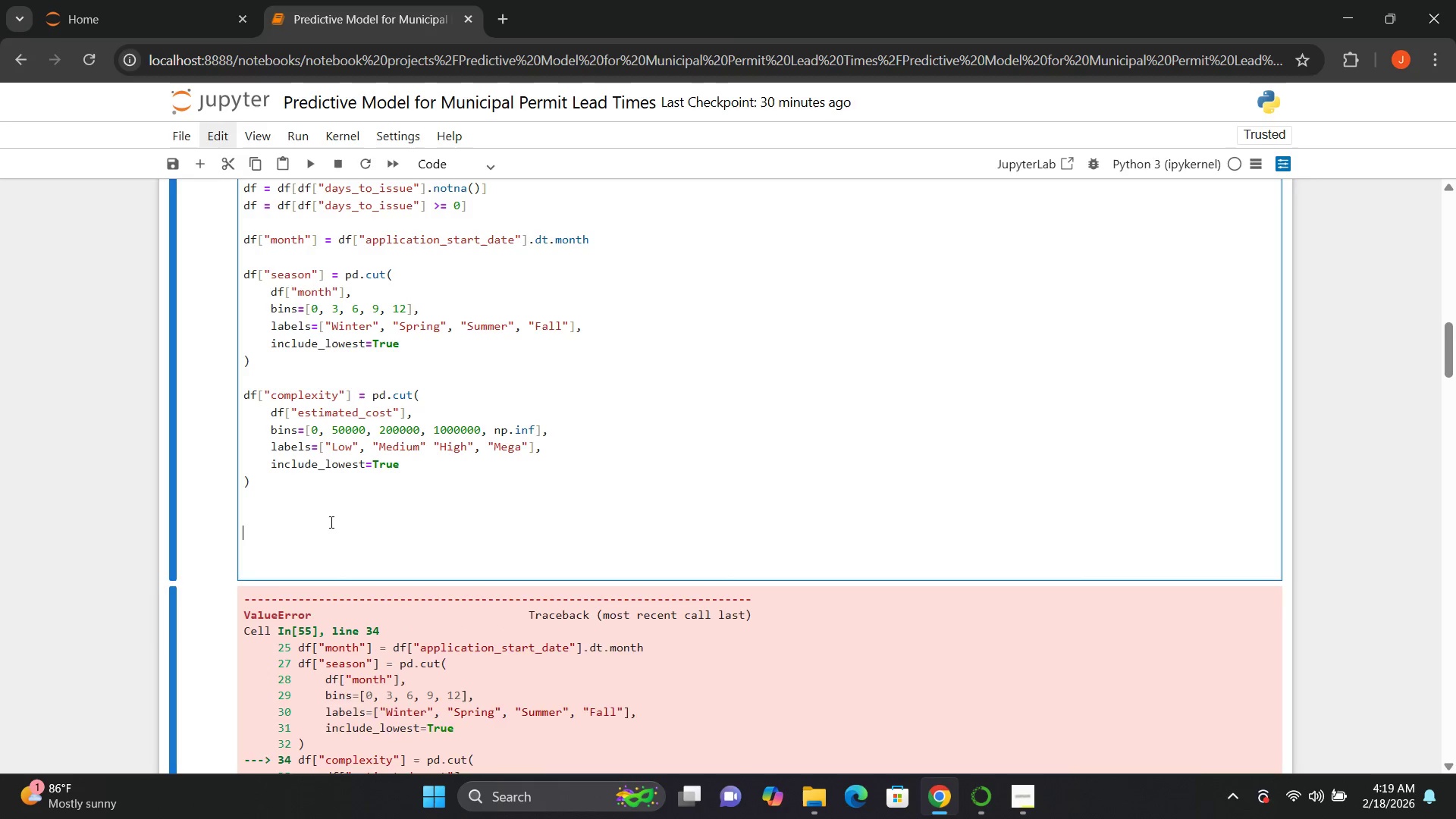 
key(Enter)
 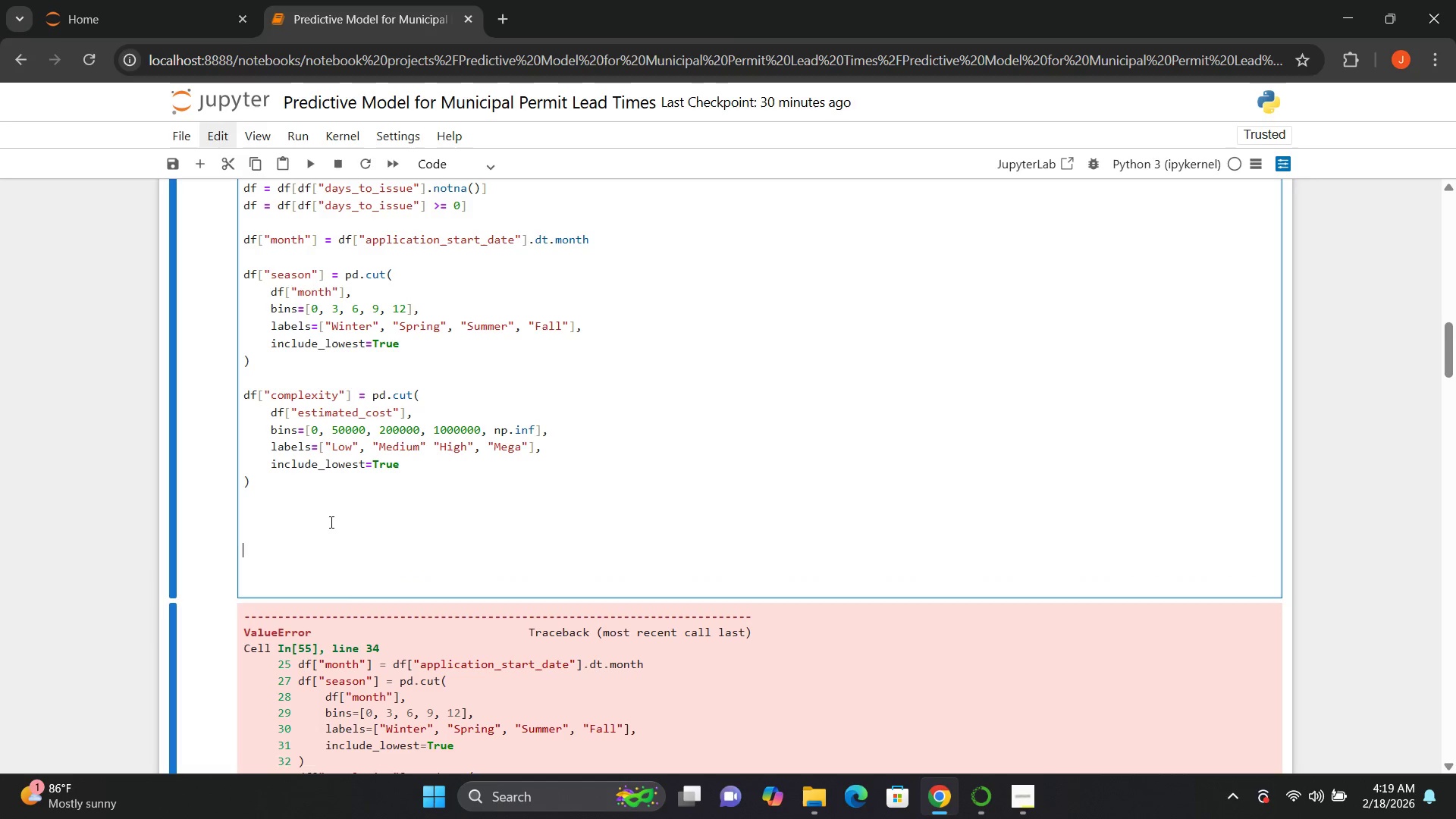 
type(ptint)
 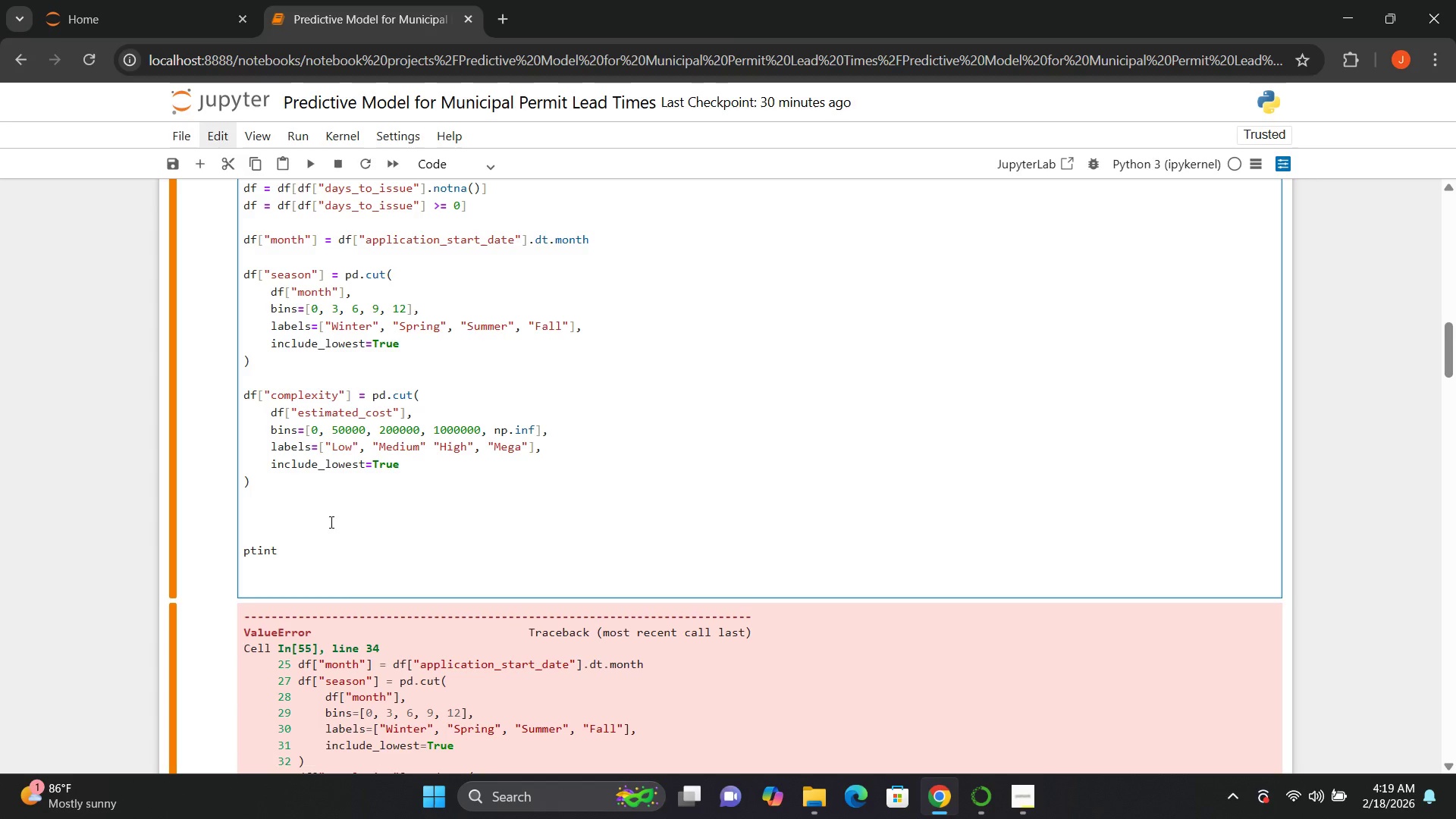 
type(")
key(Backspace)
type(("Number of bins:" )
key(Backspace)
type(, len(bins))[Home])
 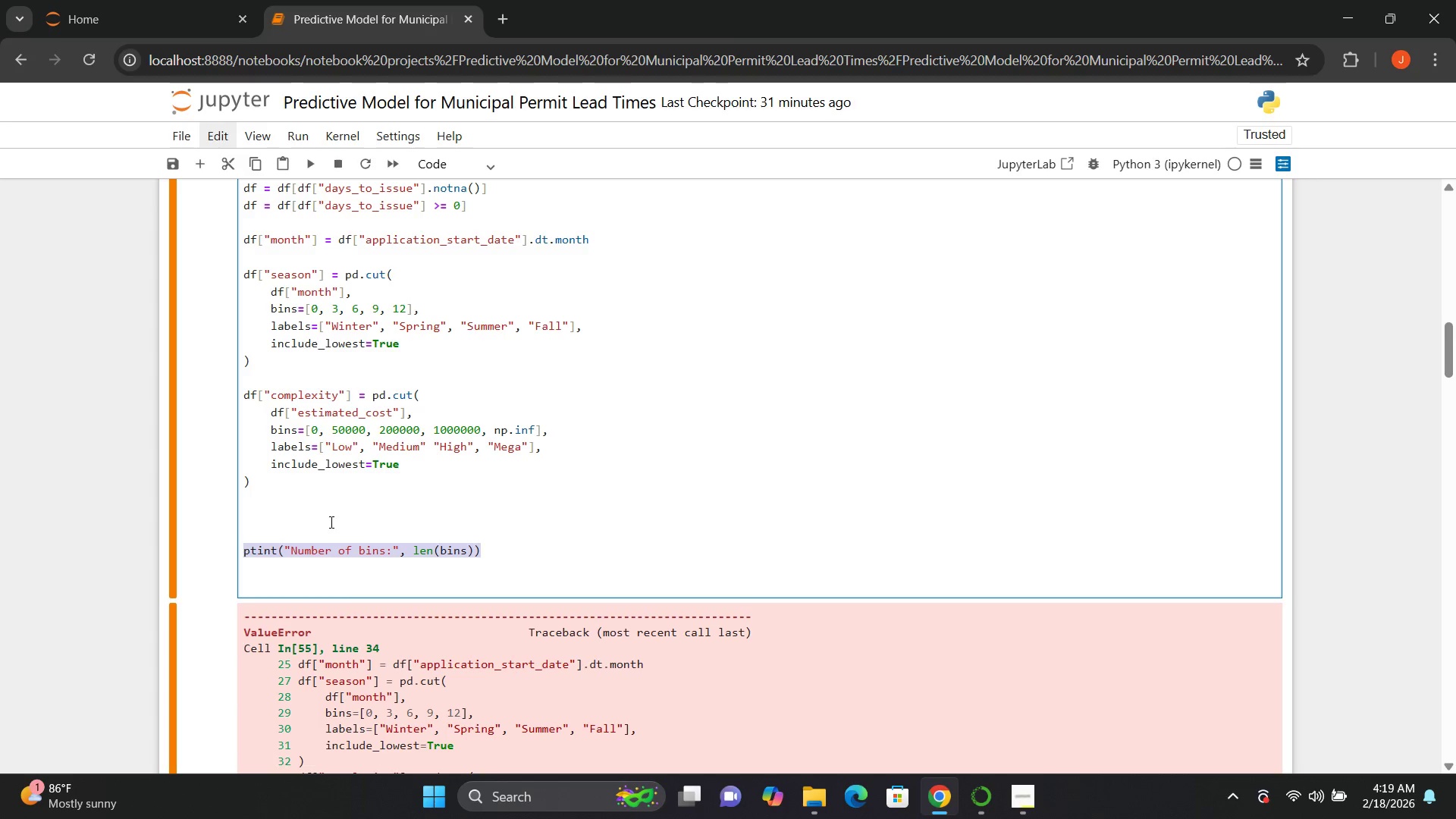 
key(Control+C)
 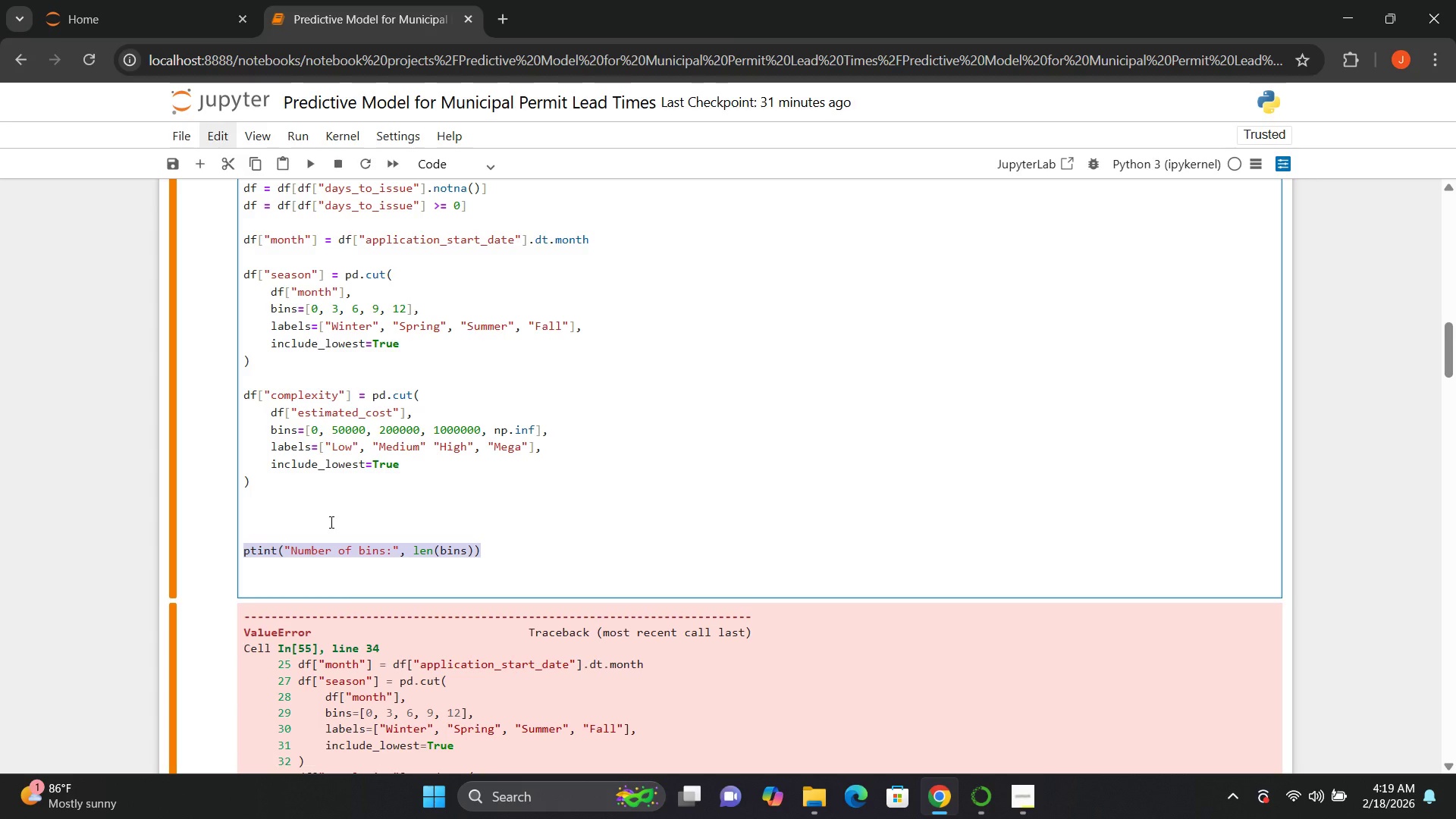 
key(ArrowRight)
 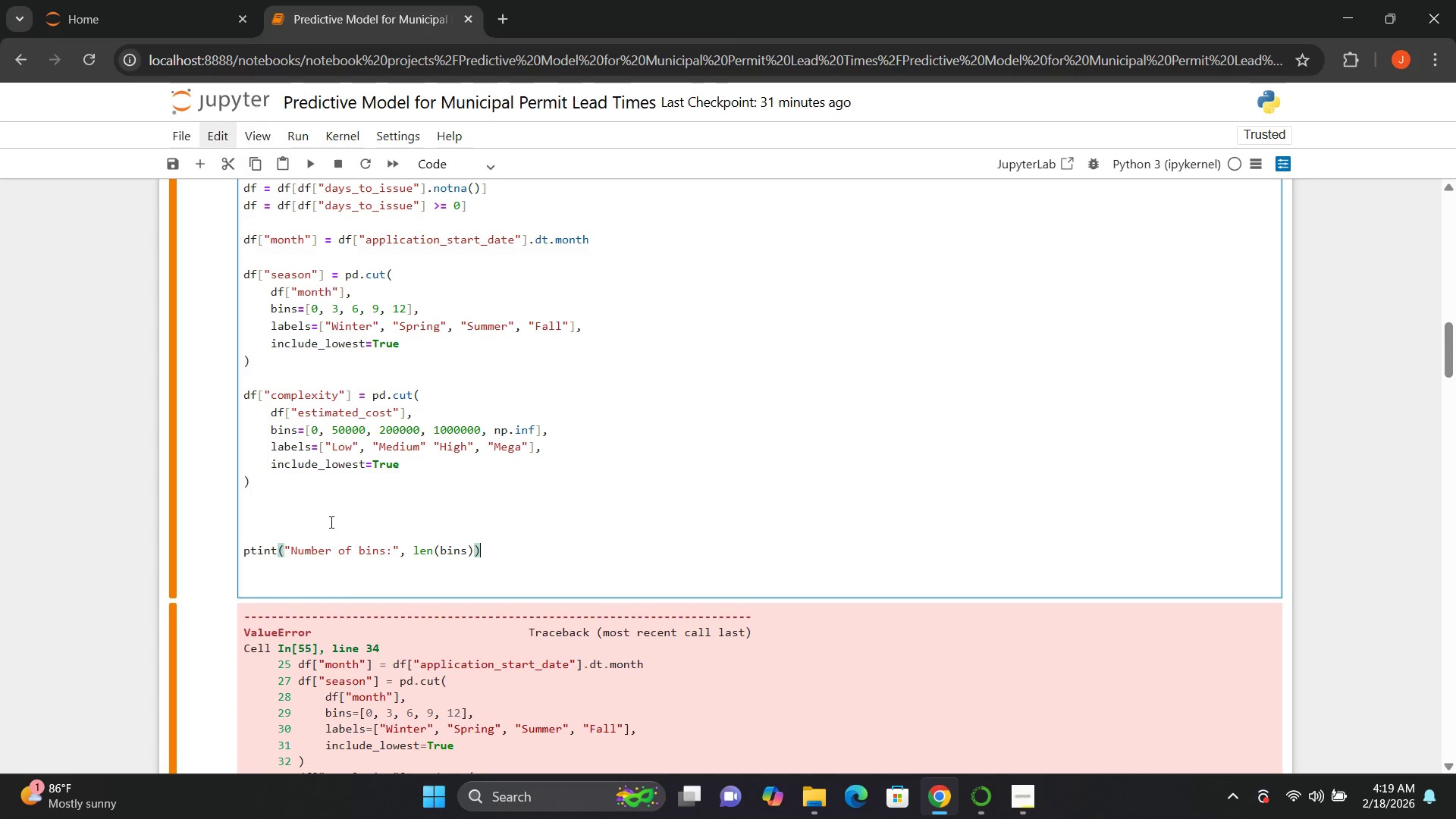 
hold_key(key=Enter, duration=0.34)
 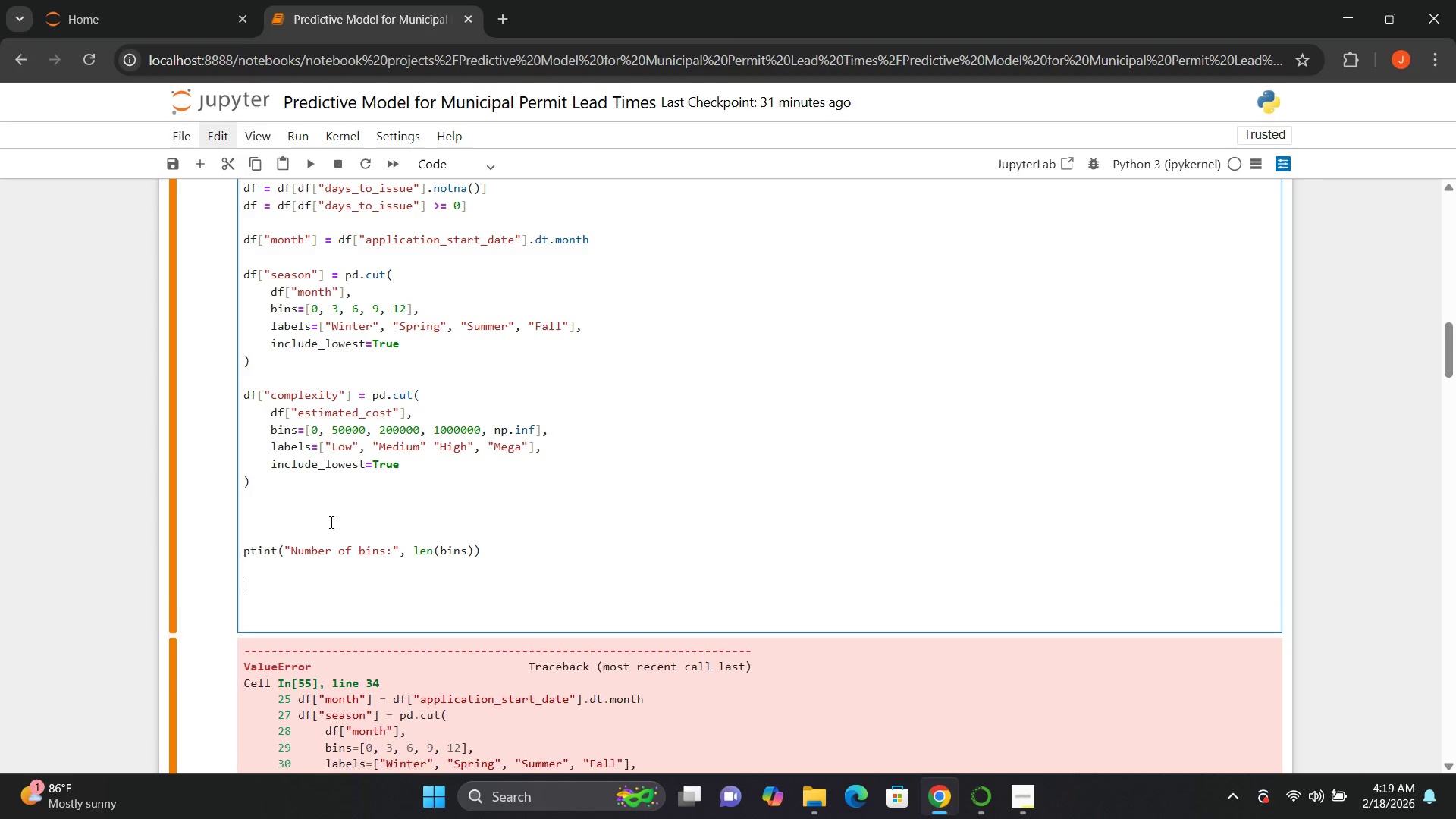 
key(Enter)
 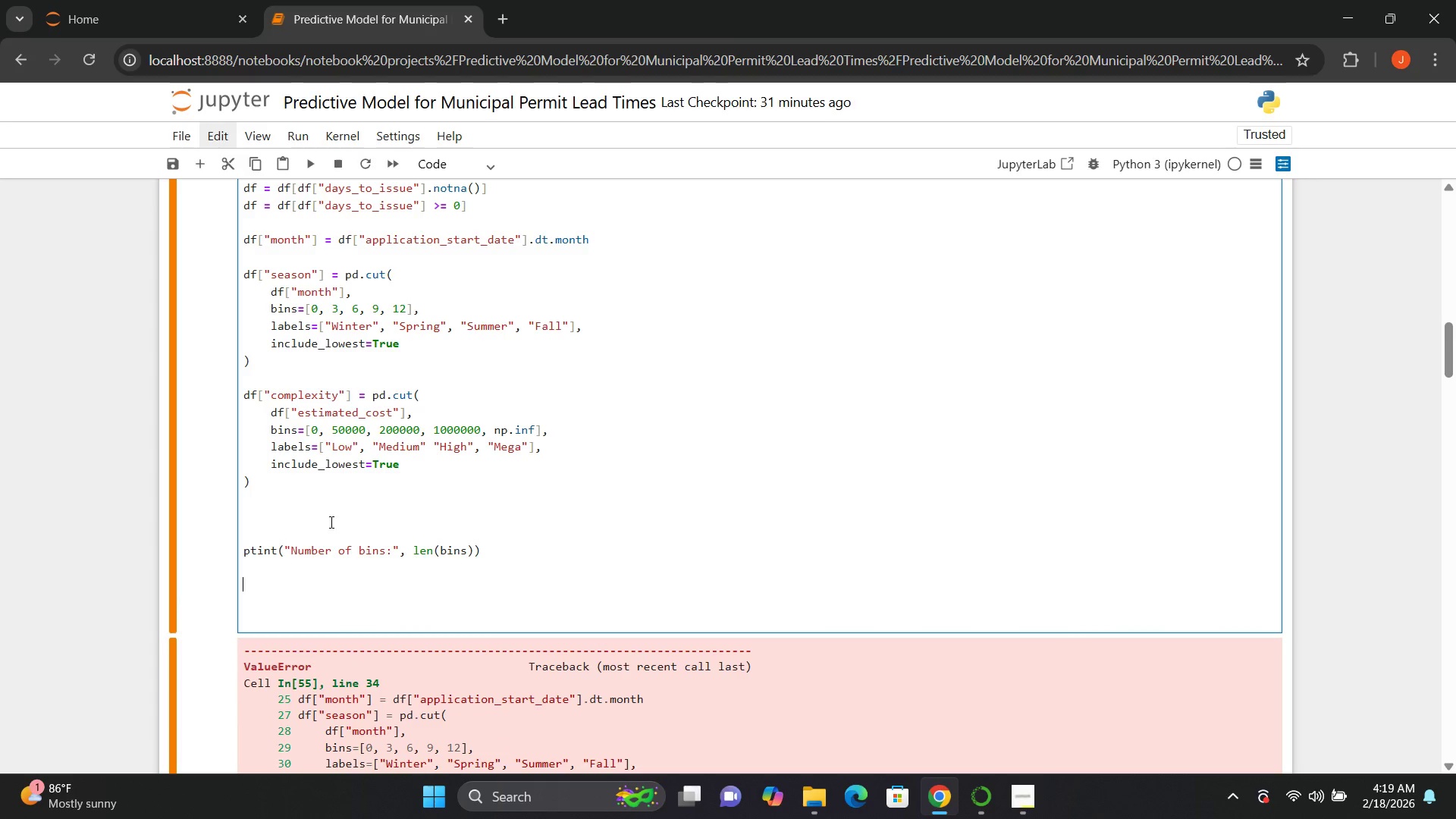 
key(Control+V)
 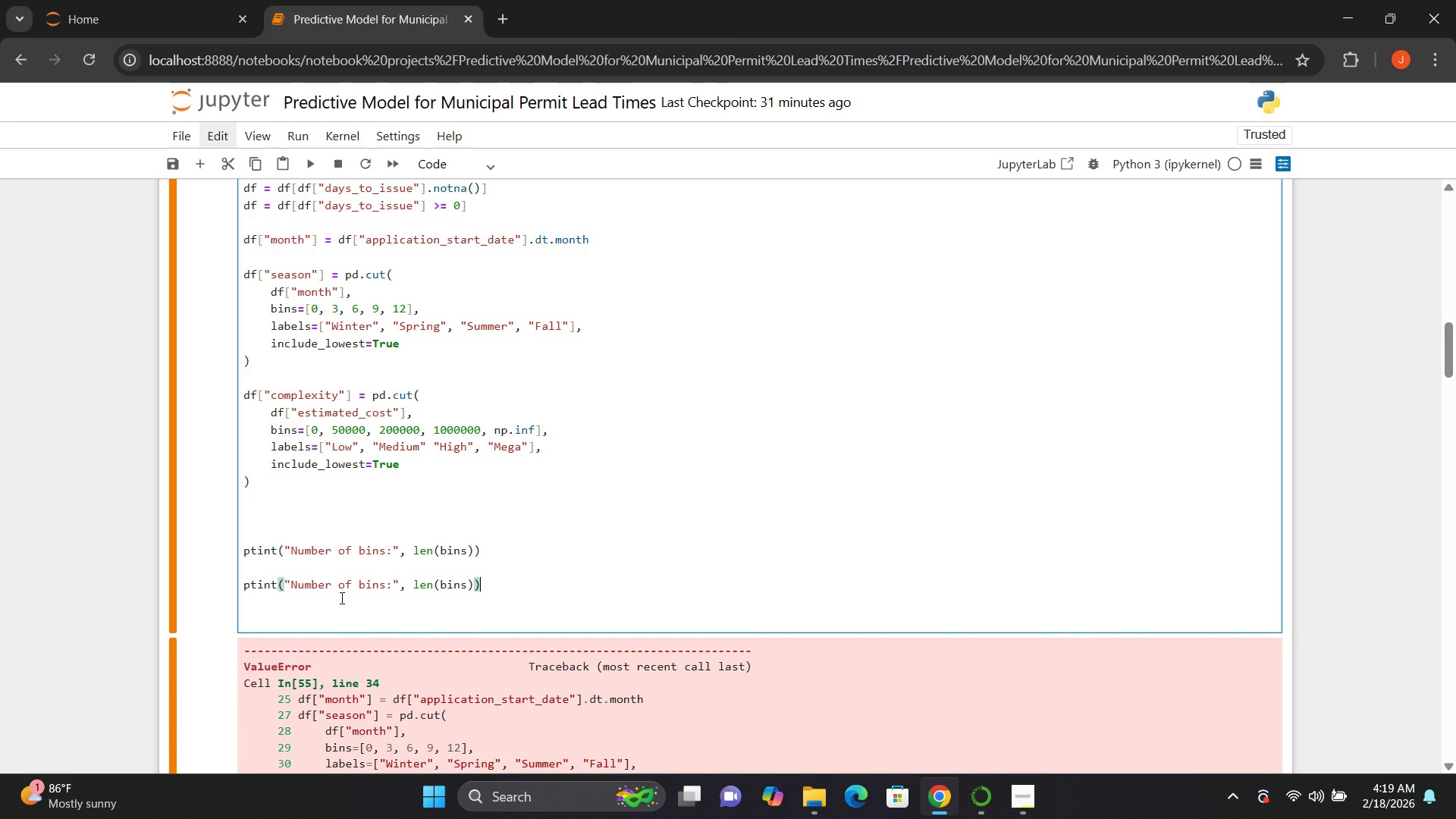 
double_click([368, 582])
 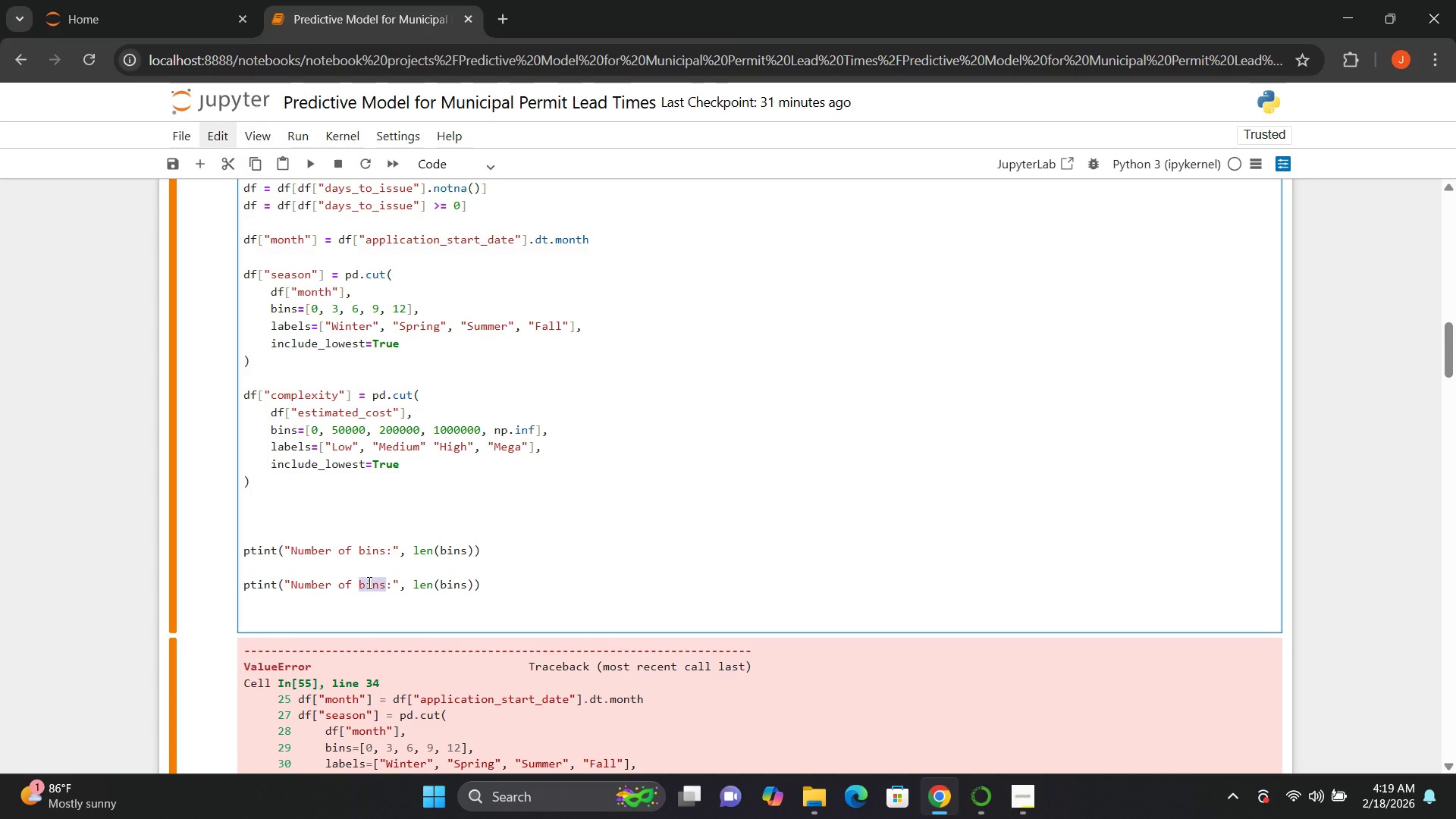 
type(labels)
 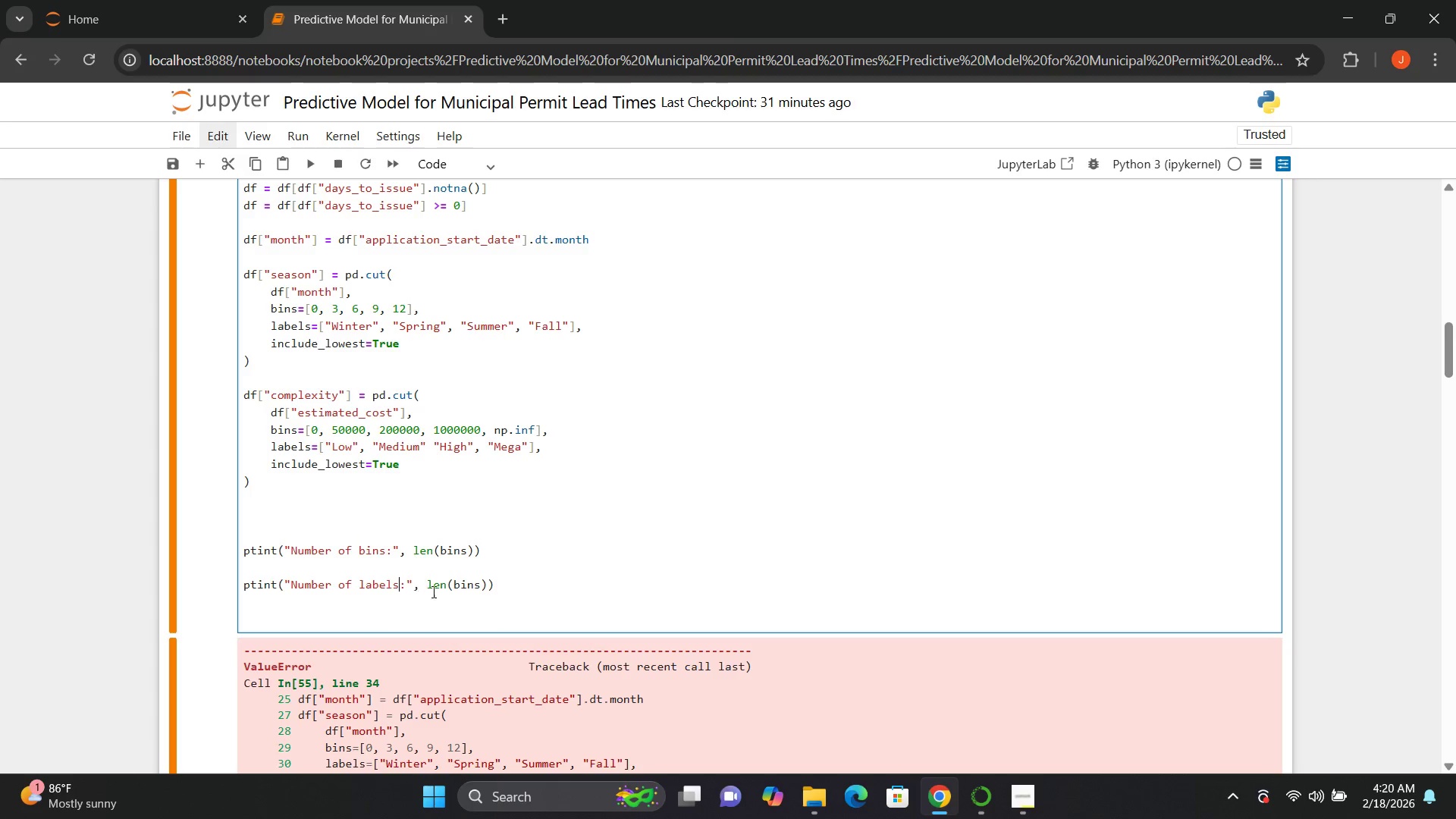 
wait(5.11)
 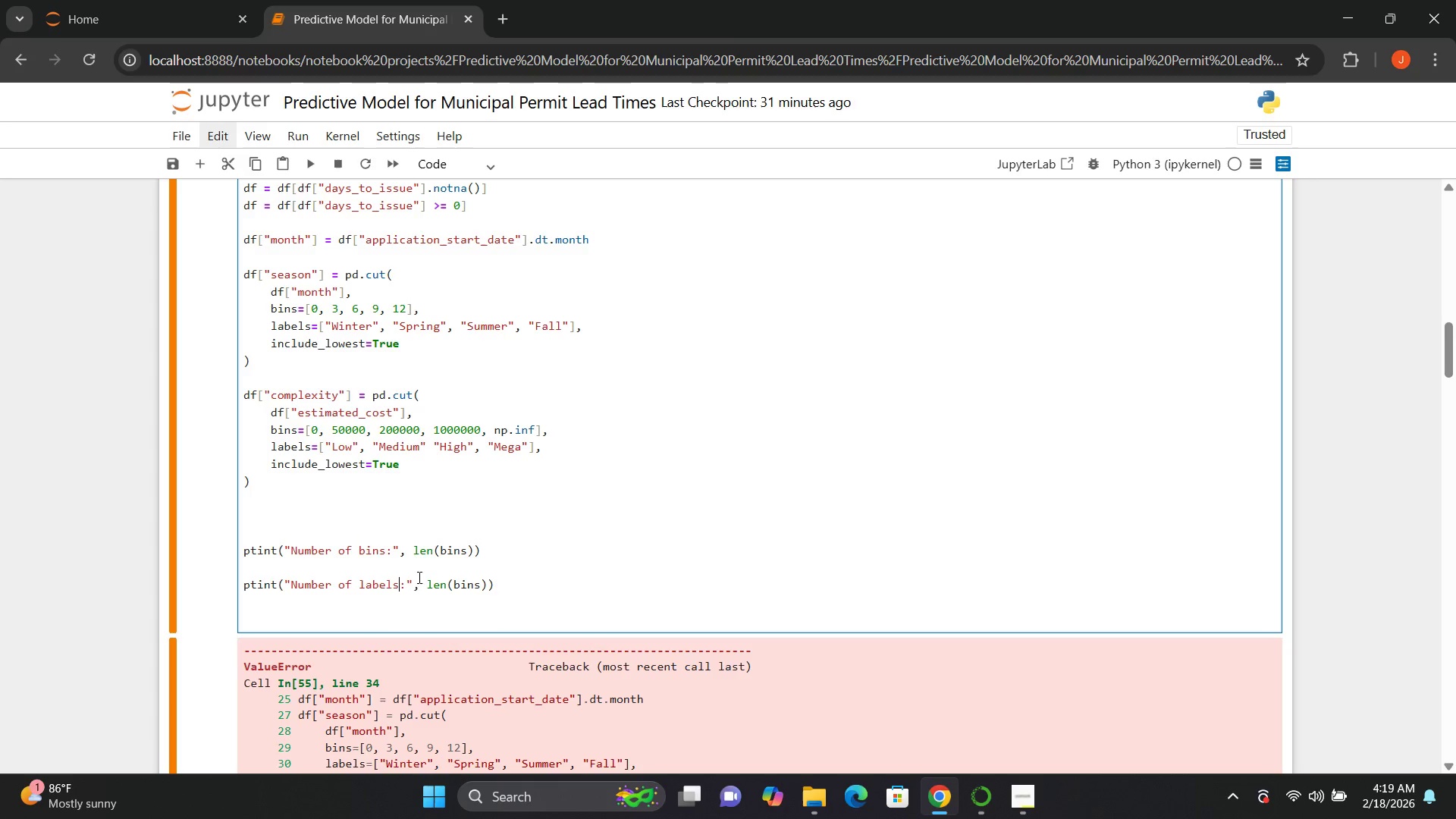 
double_click([472, 579])
 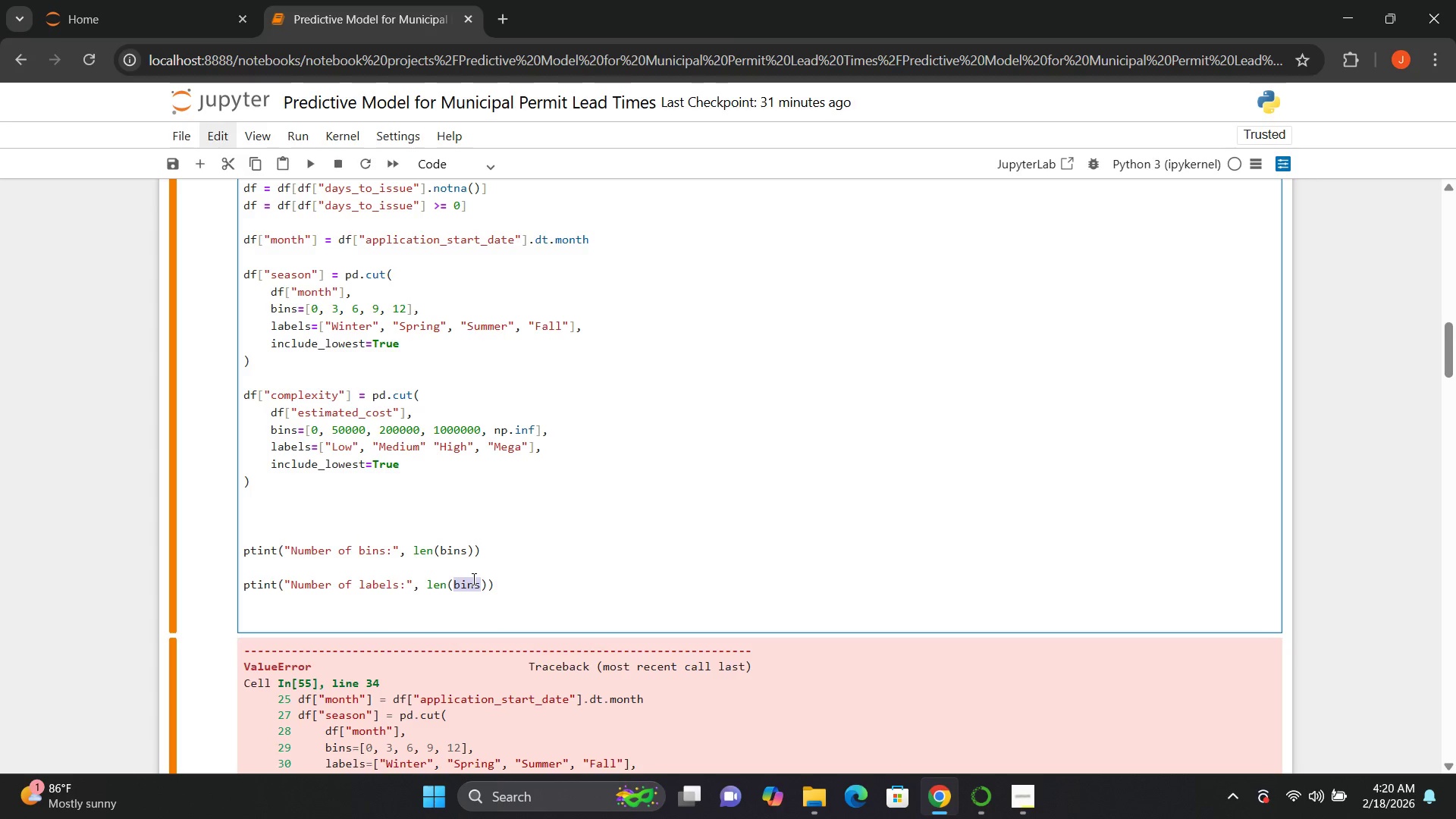 
type(labels)
 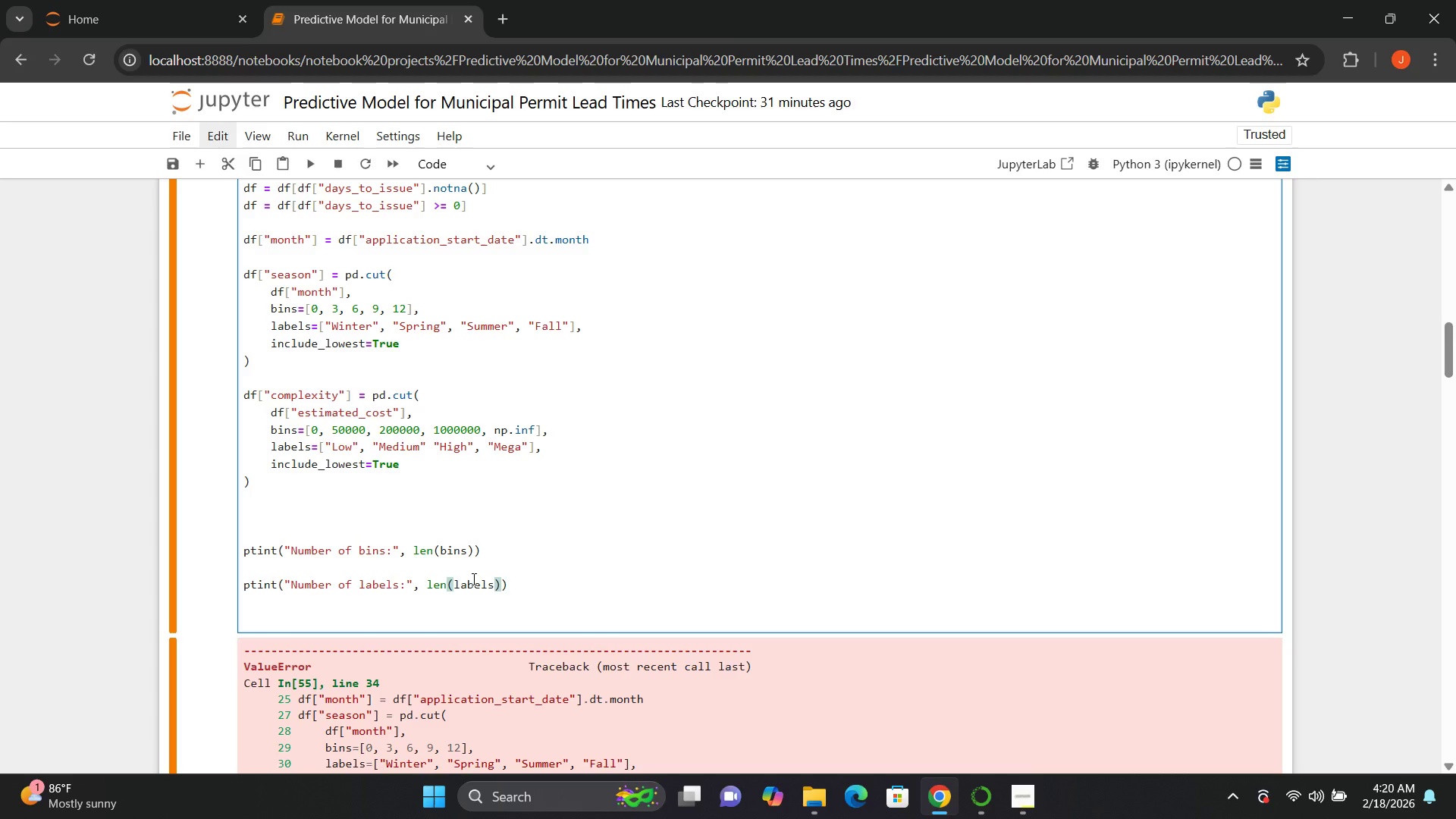 
key(Shift+Enter)
 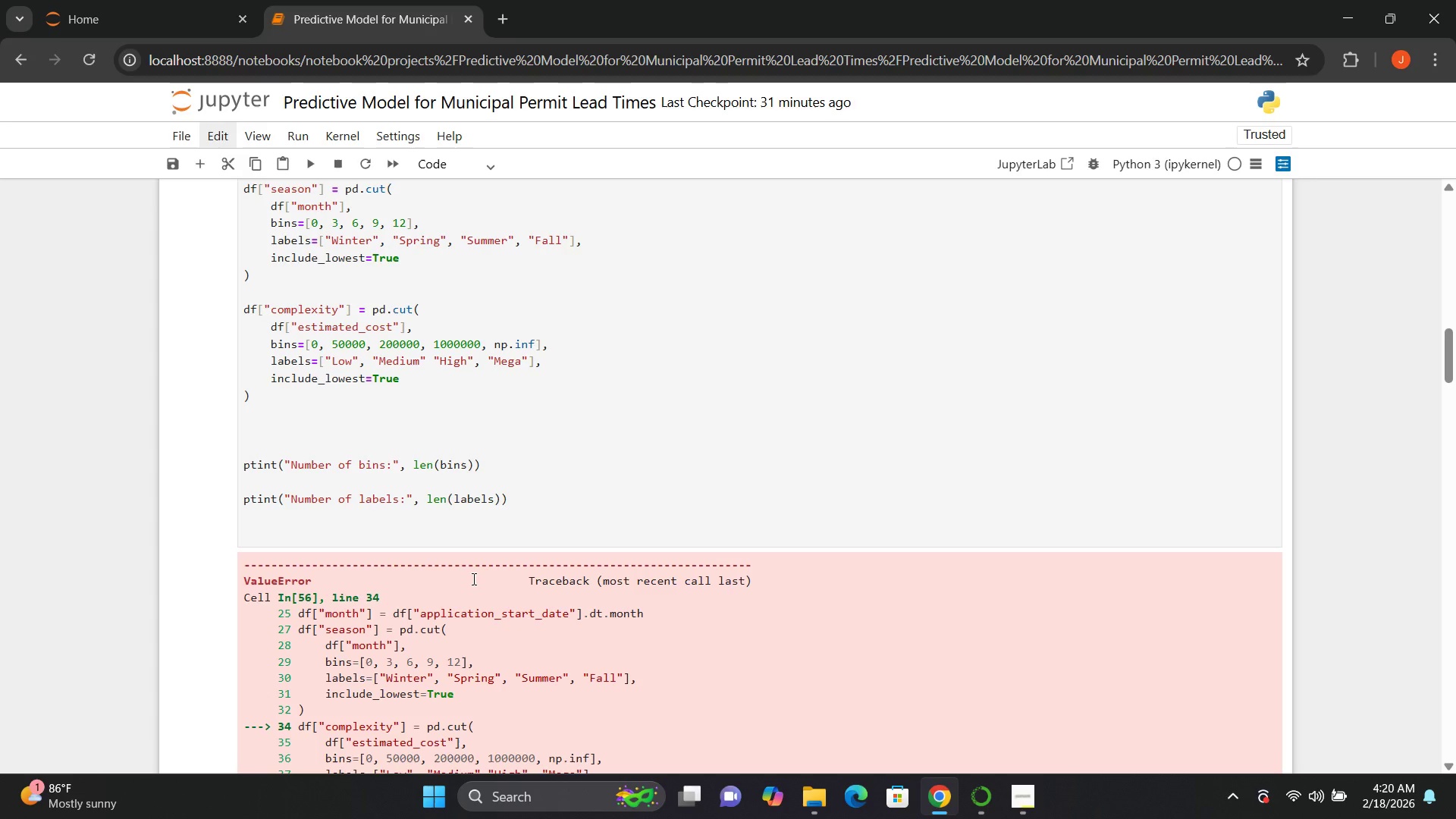 
wait(18.53)
 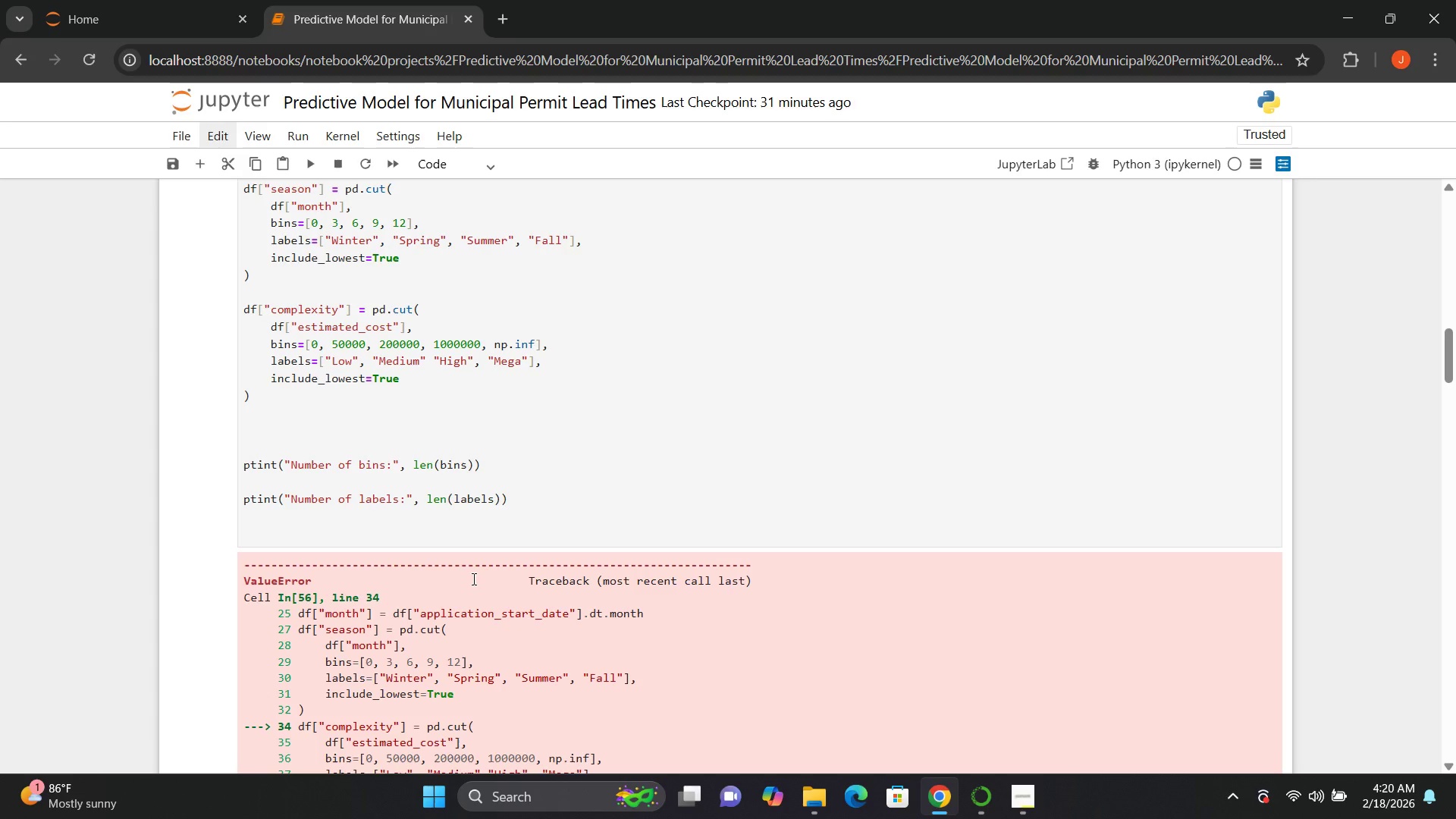 
left_click_drag(start_coordinate=[519, 562], to_coordinate=[243, 533])
 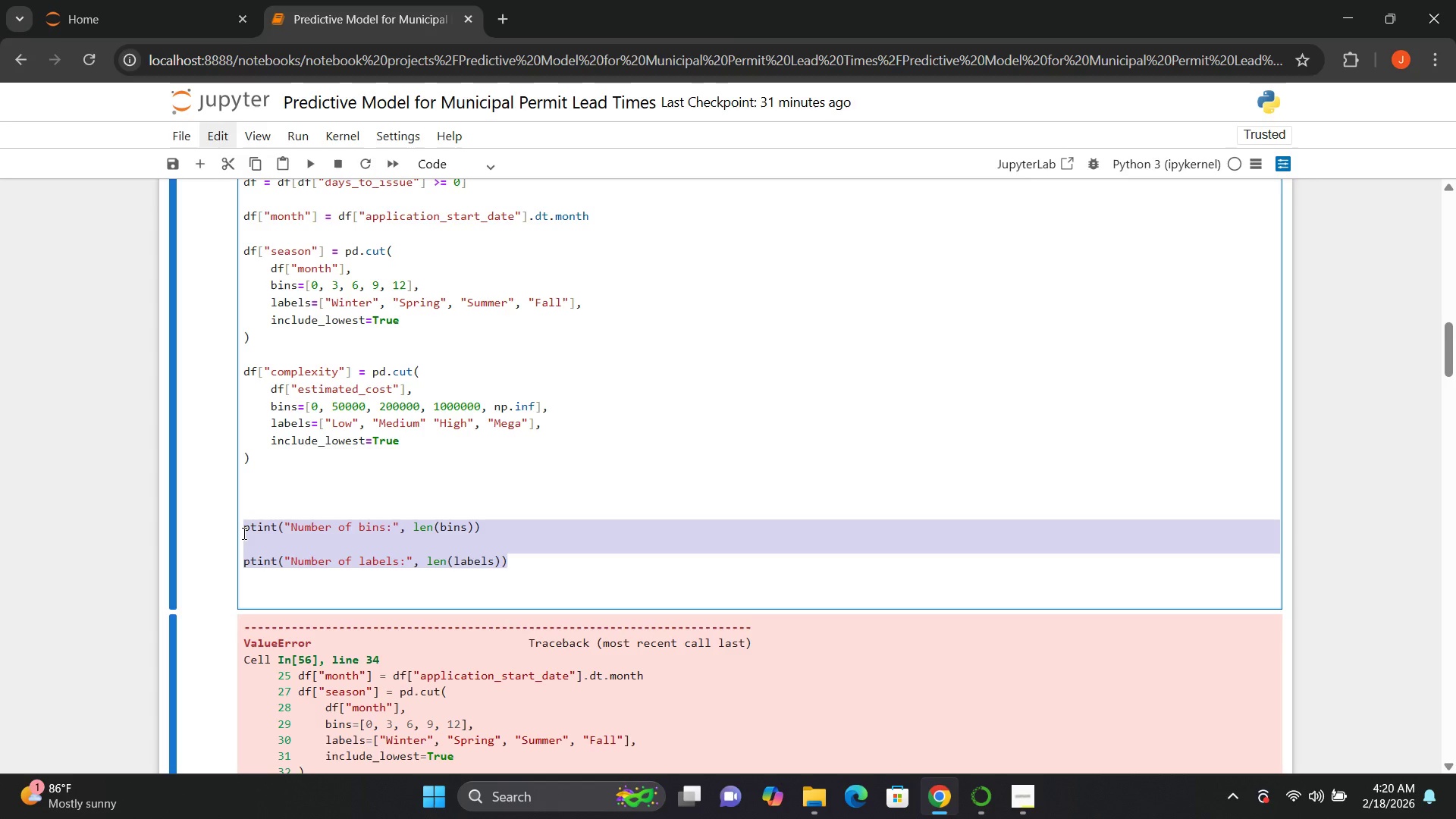 
hold_key(key=ControlLeft, duration=1.09)
 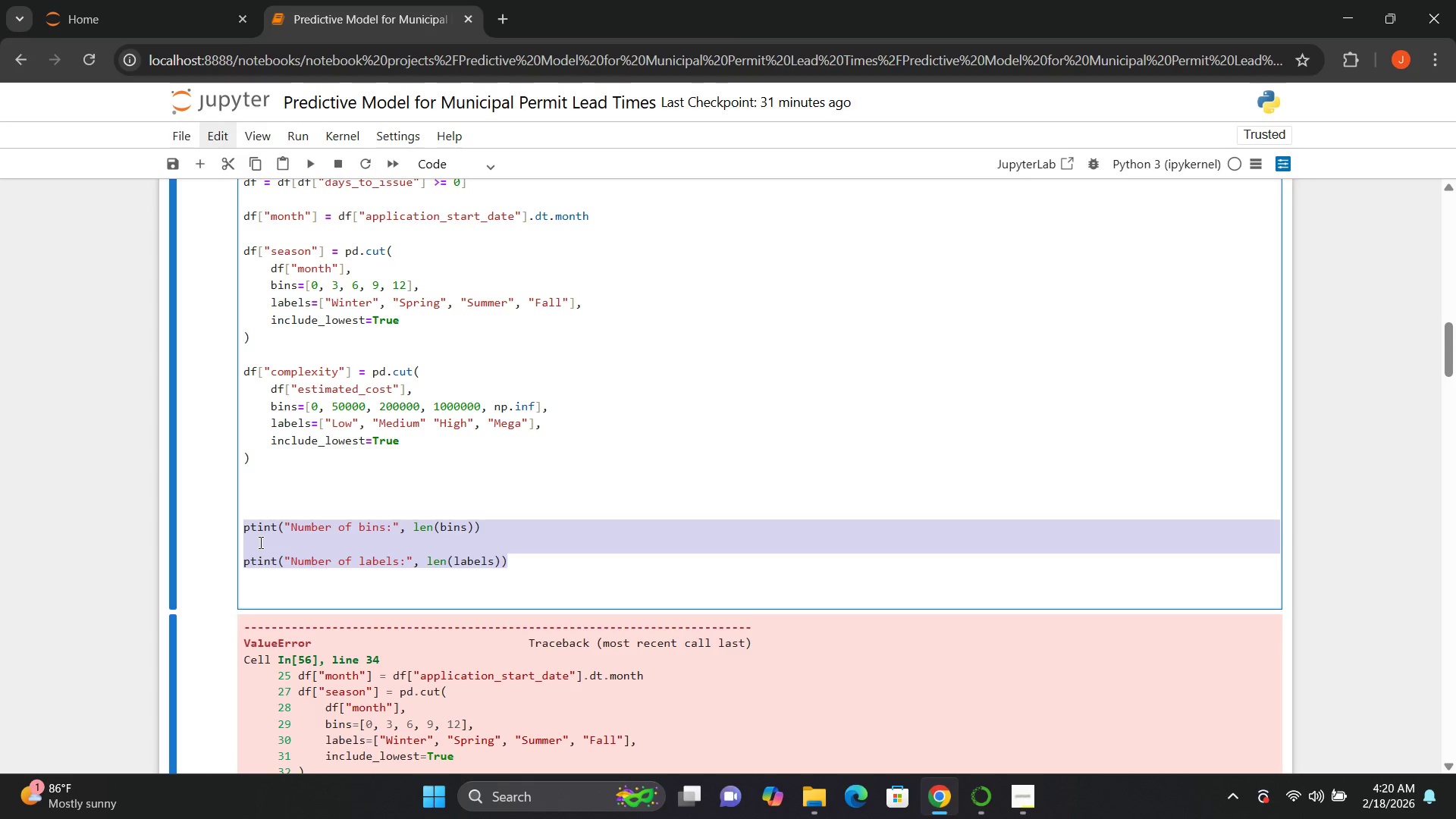 
left_click([259, 542])
 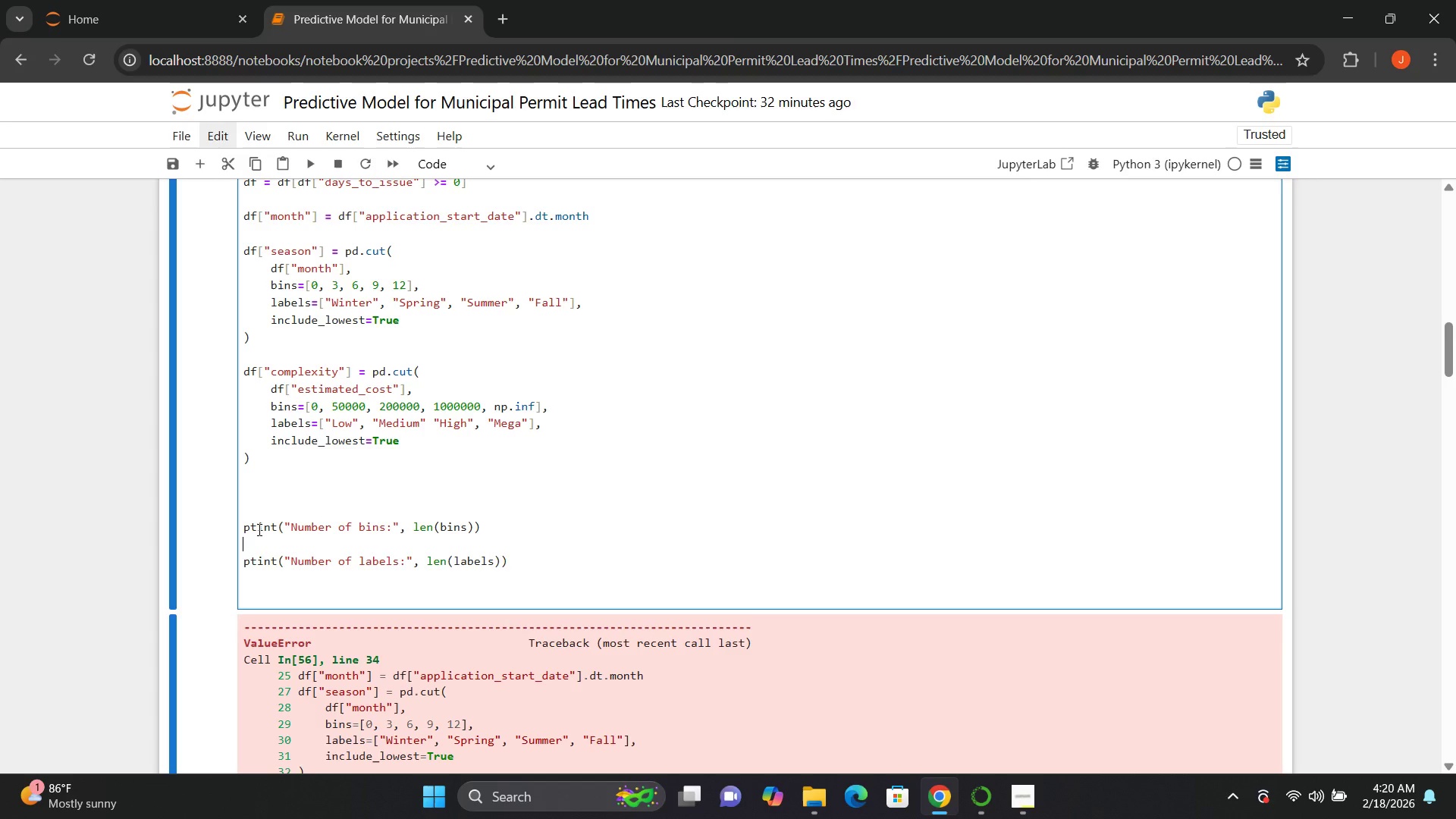 
left_click([258, 529])
 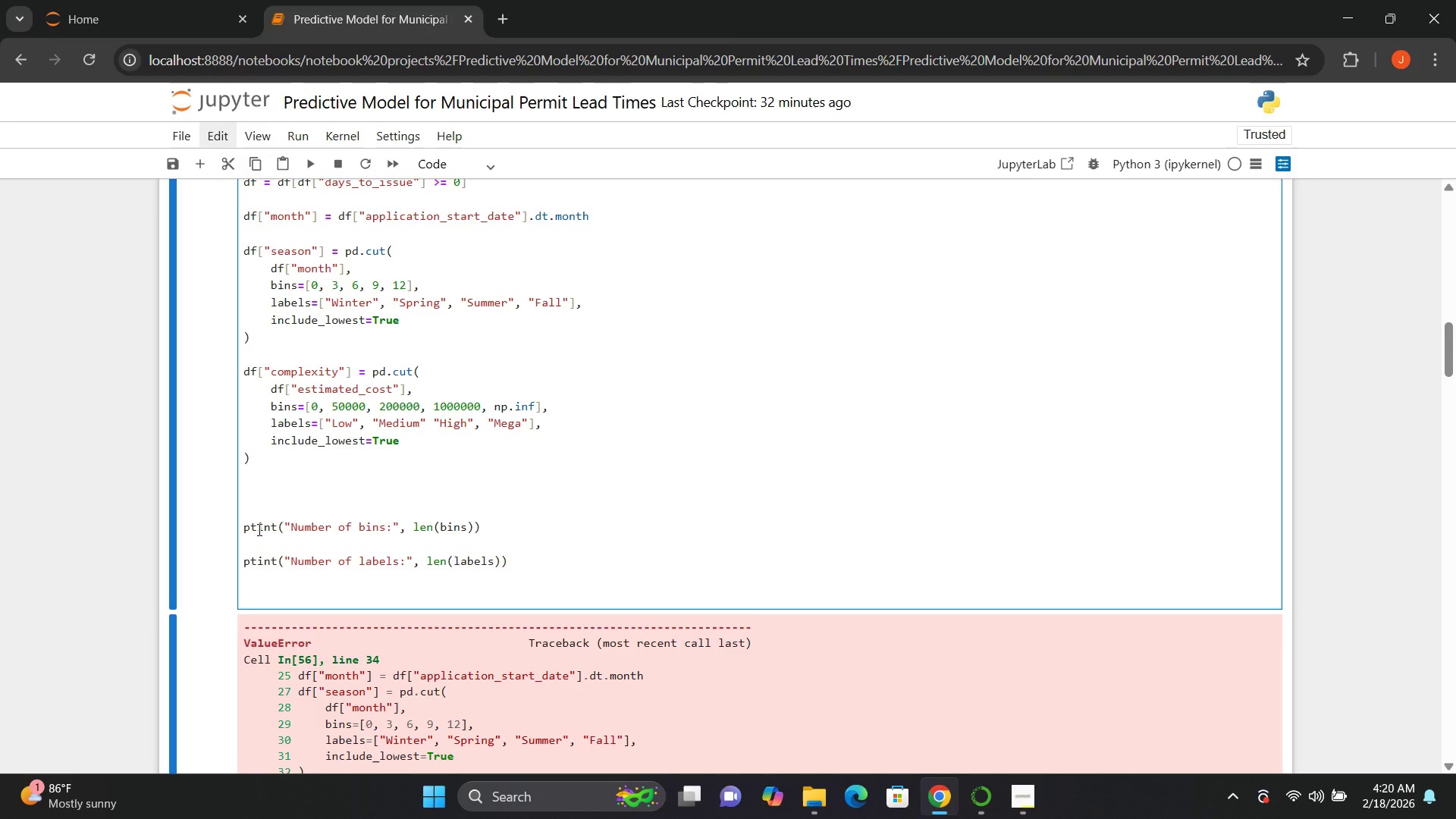 
key(Backspace)
 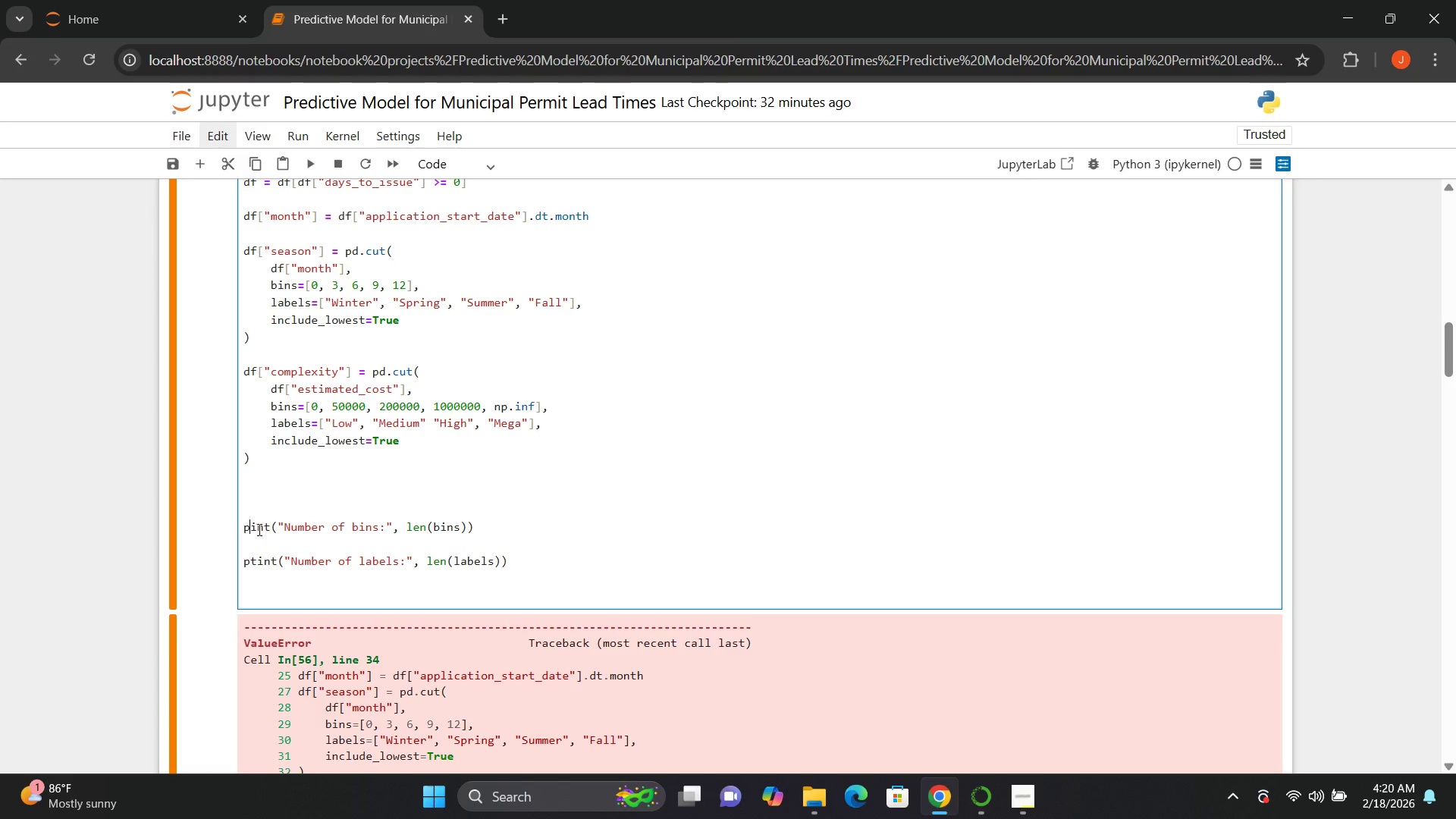 
key(R)
 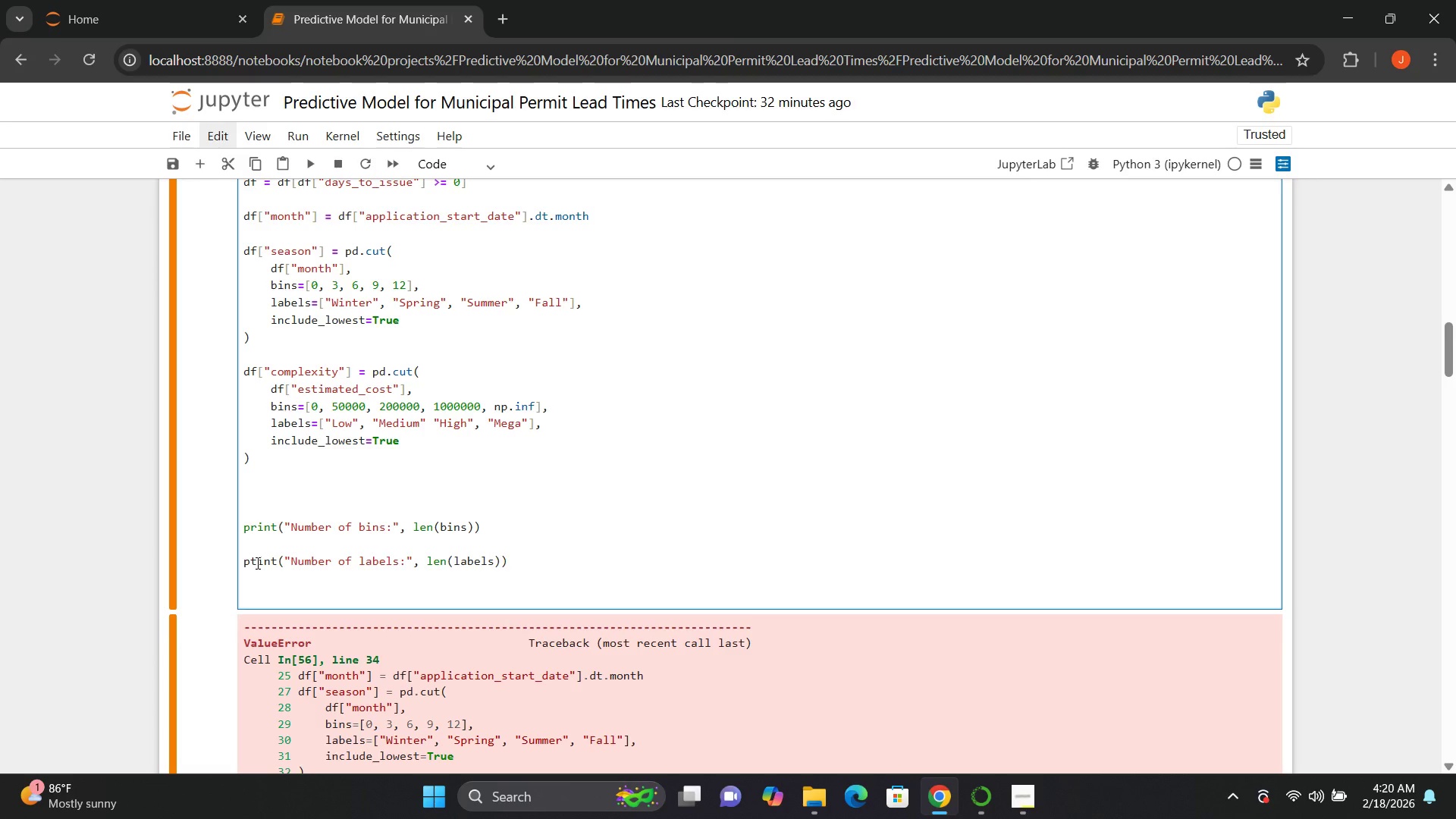 
left_click([256, 563])
 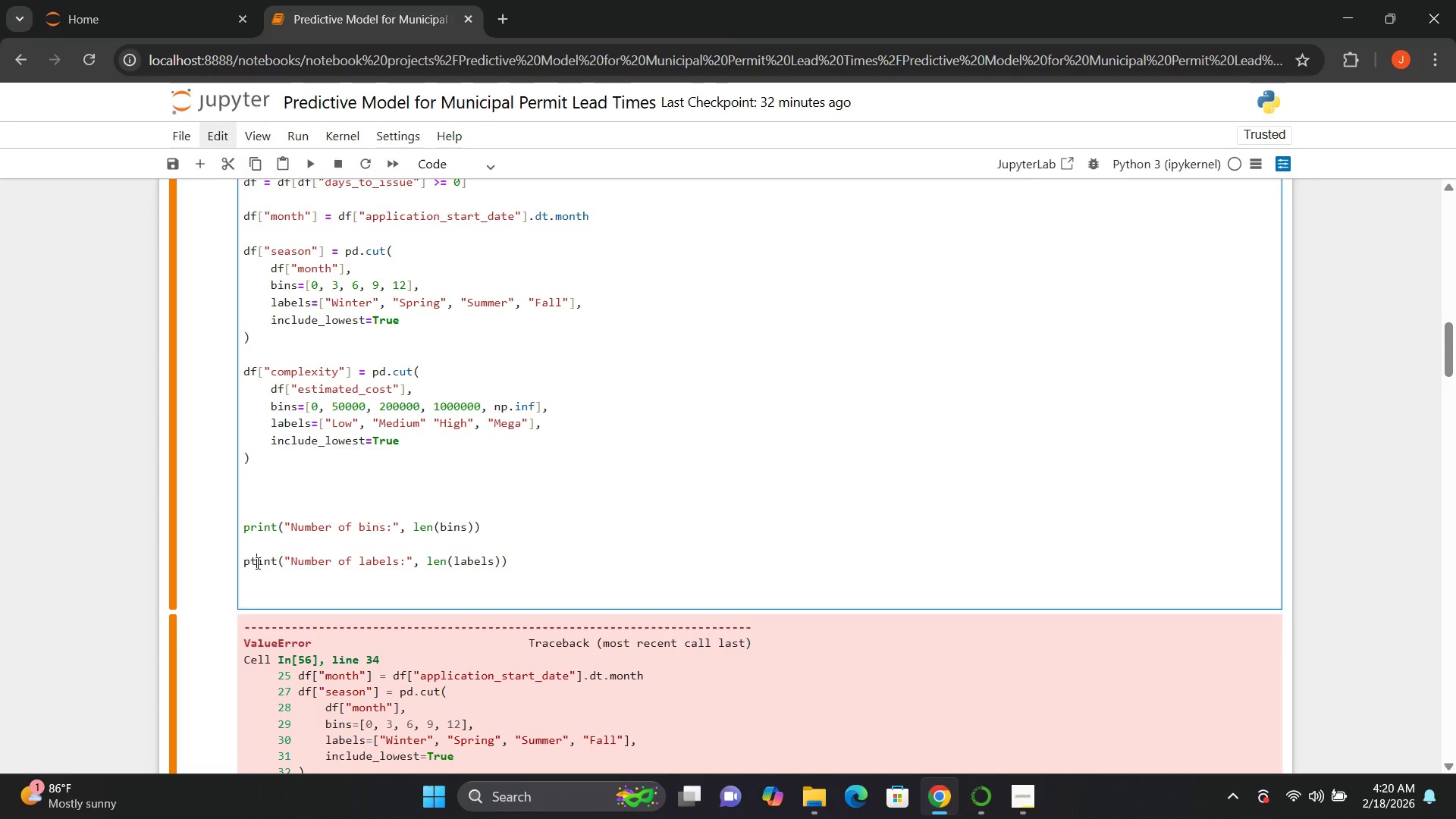 
key(Backspace)
 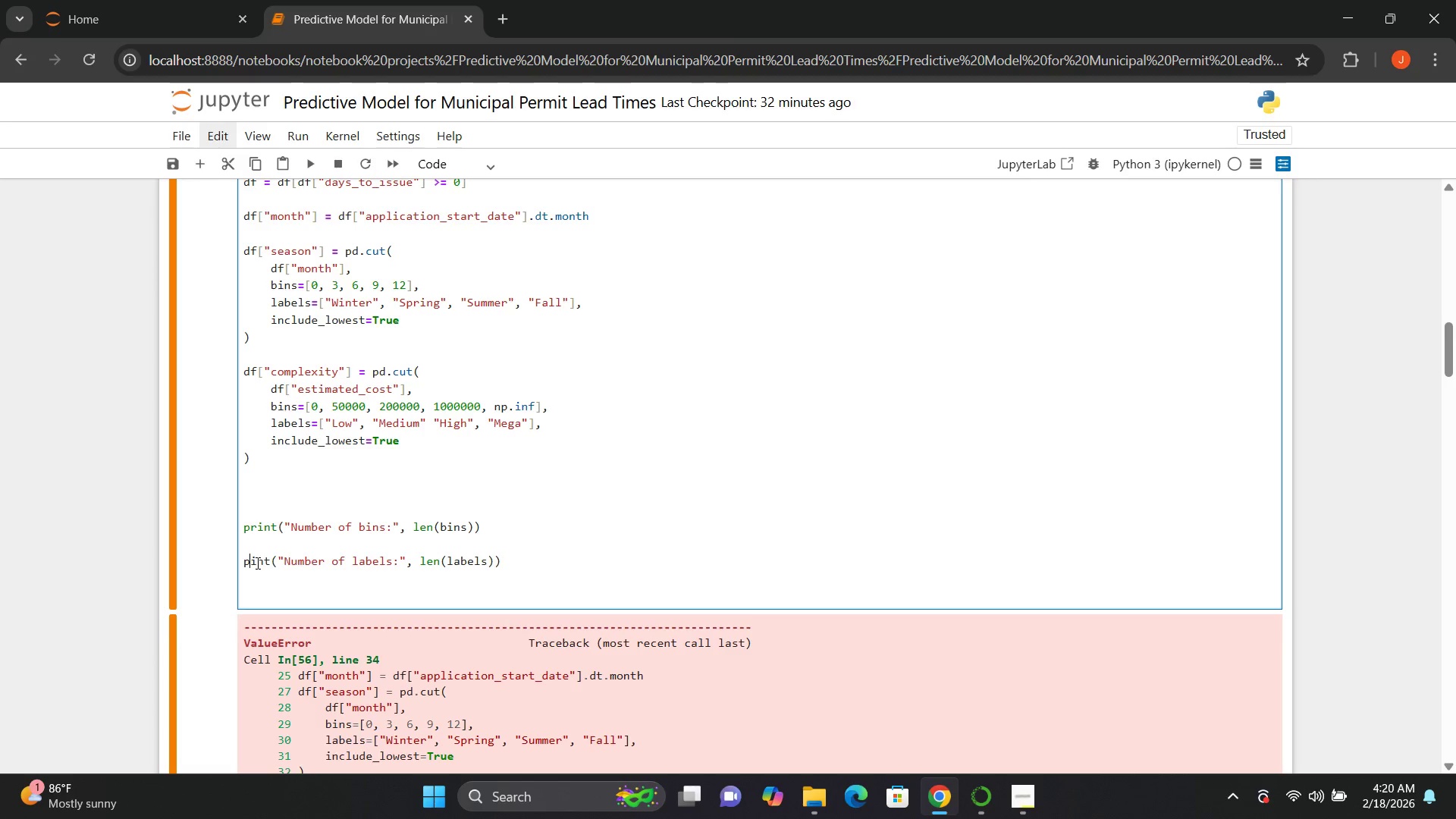 
key(R)
 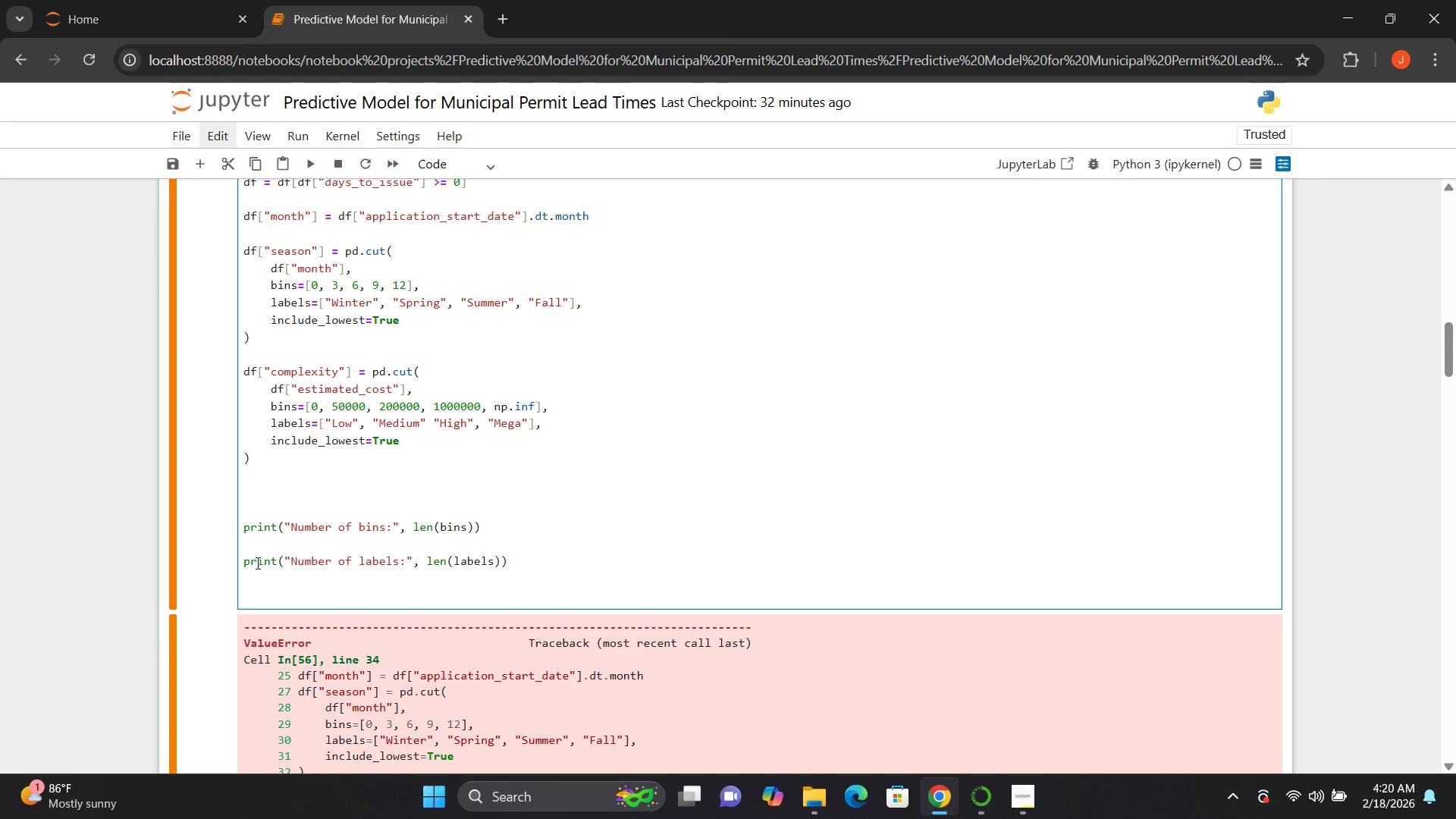 
key(Shift+Enter)
 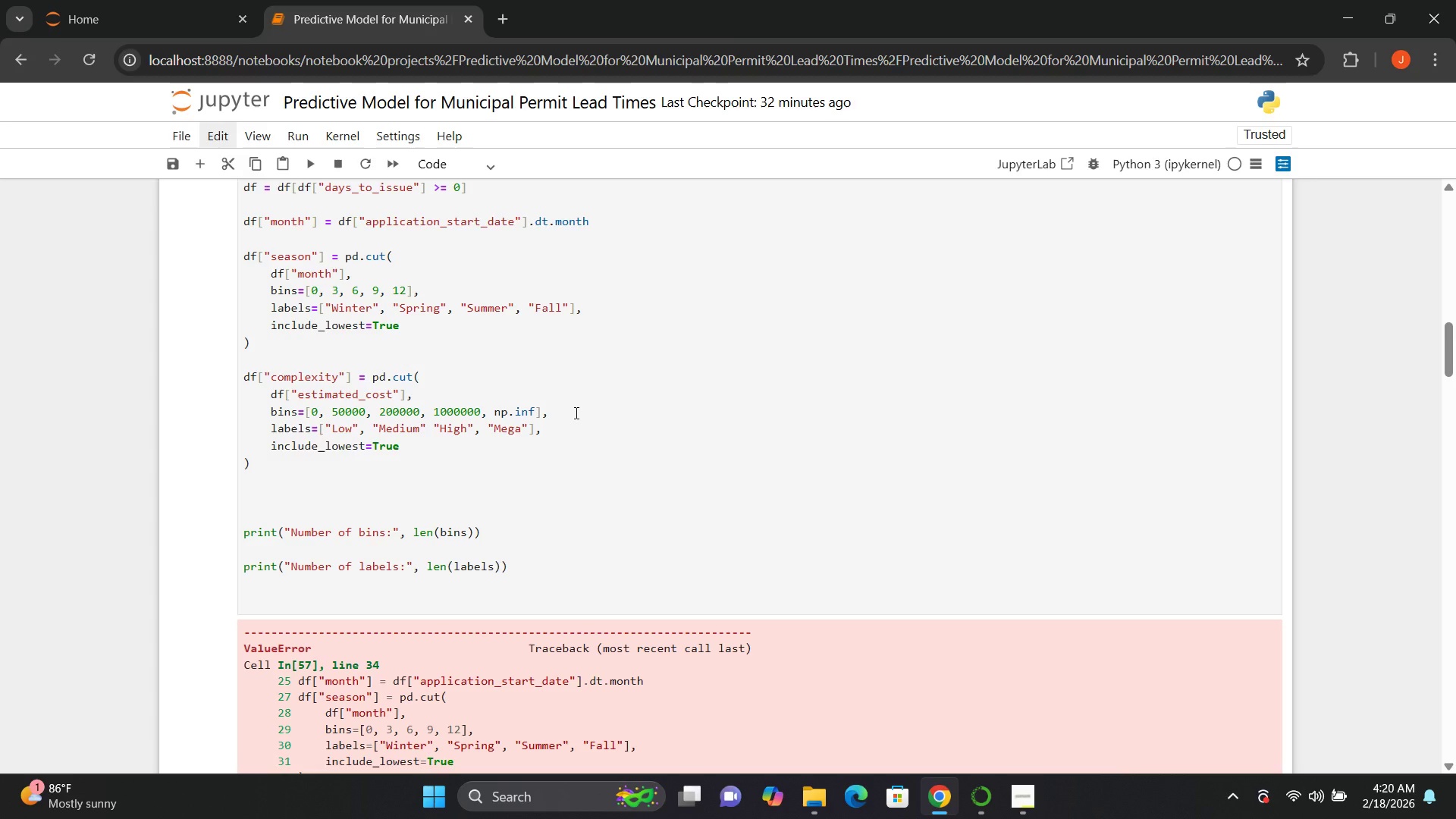 
wait(22.36)
 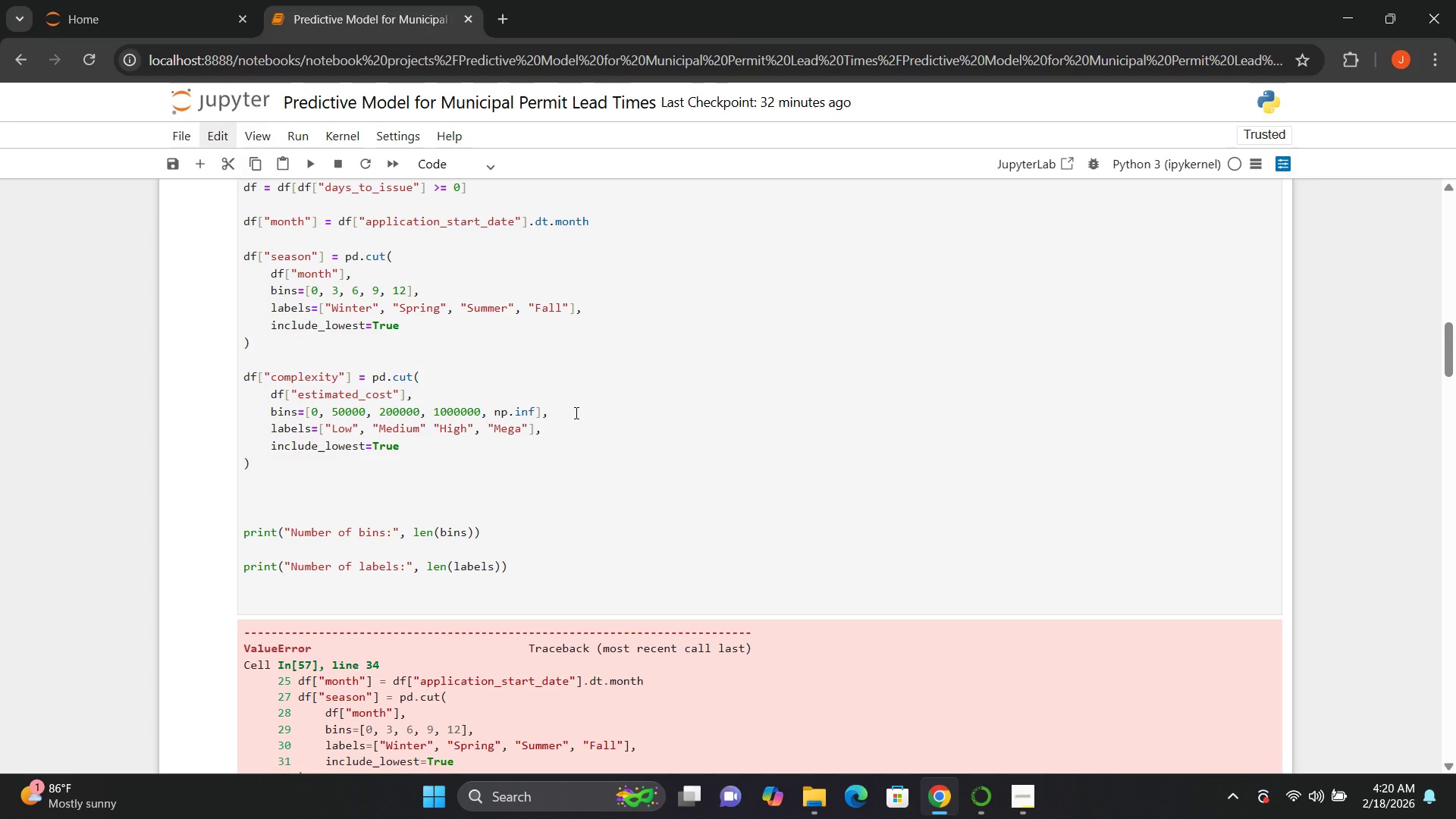 
left_click_drag(start_coordinate=[518, 571], to_coordinate=[227, 532])
 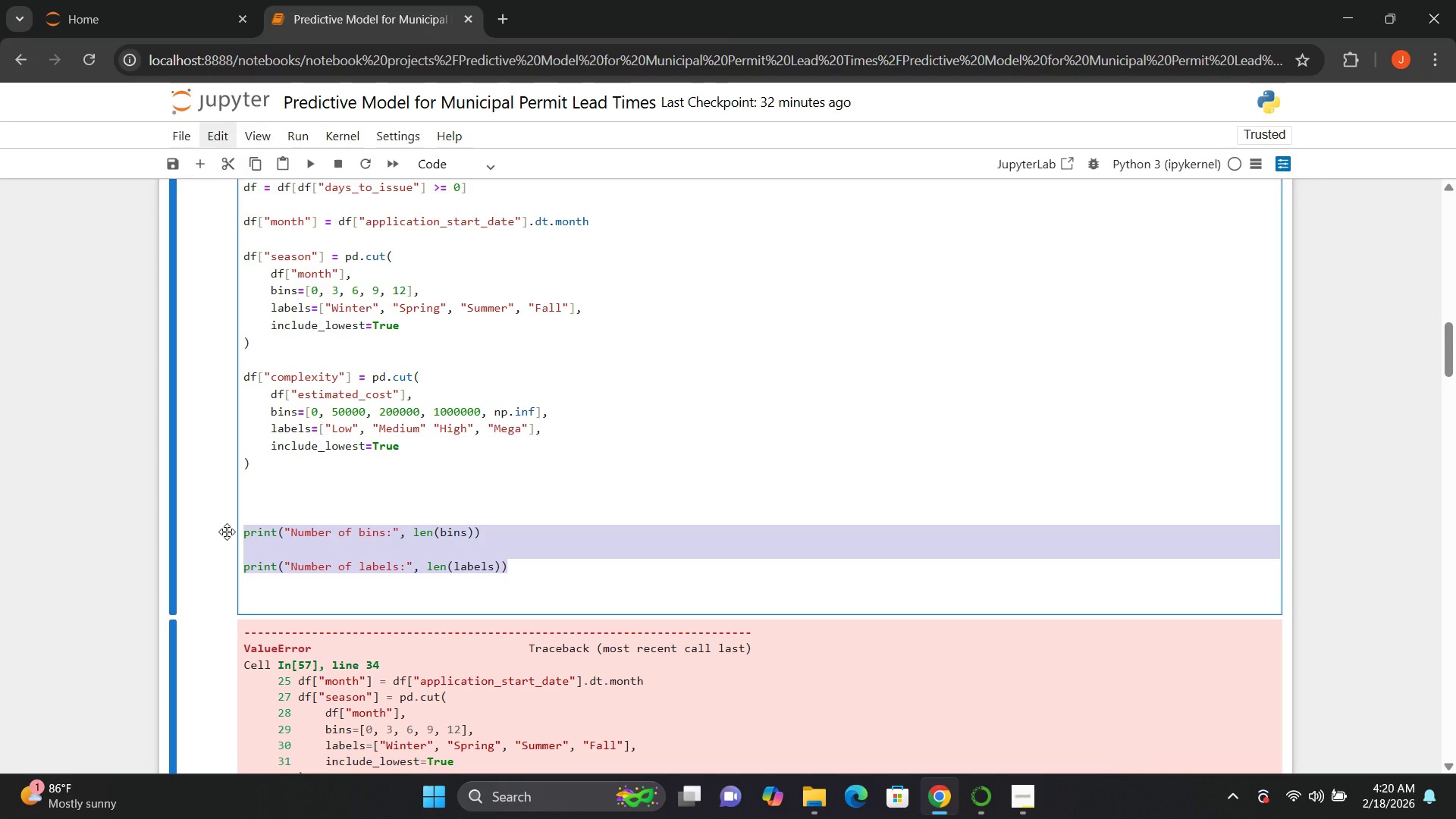 
key(Backspace)
 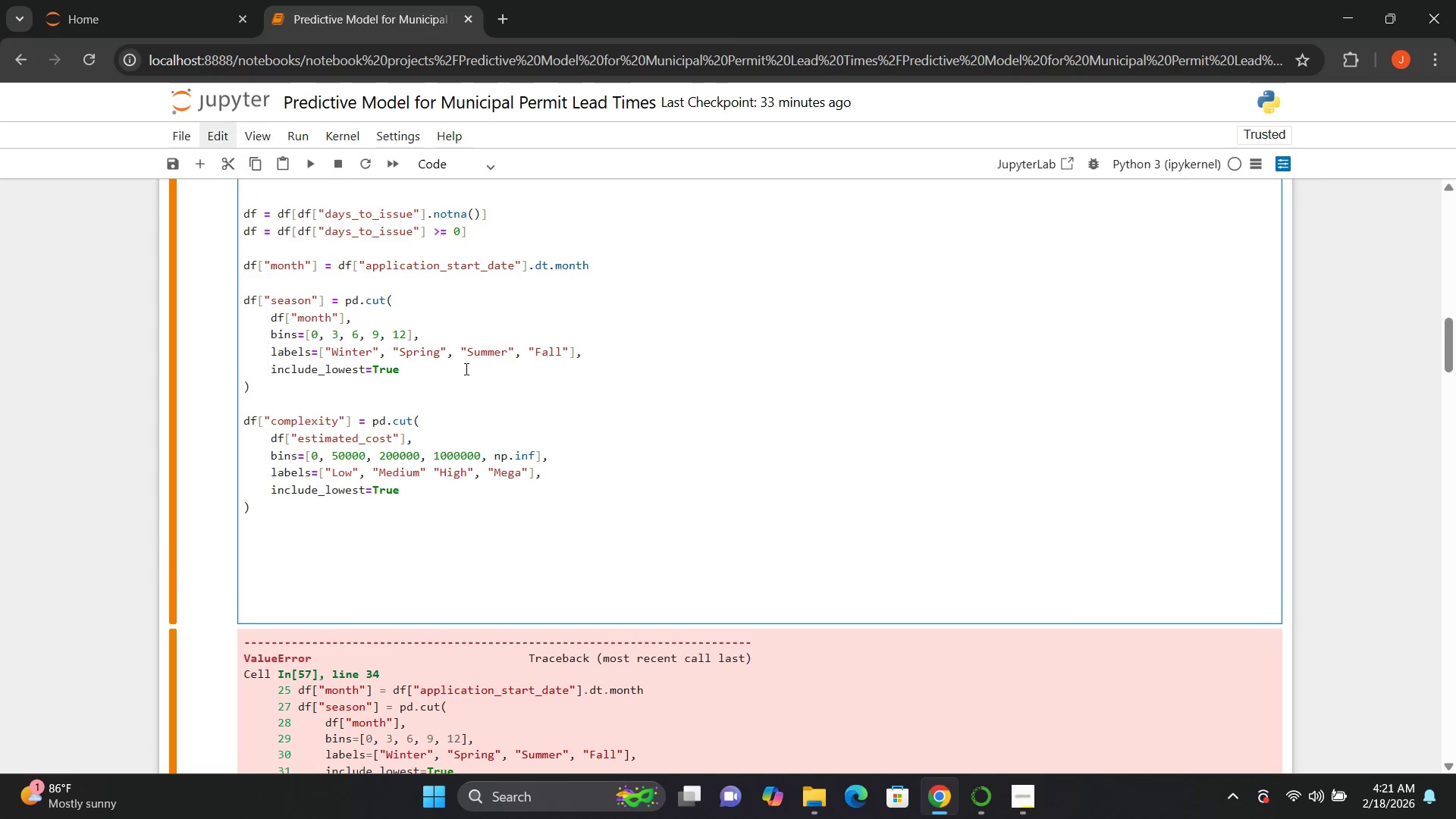 
wait(61.31)
 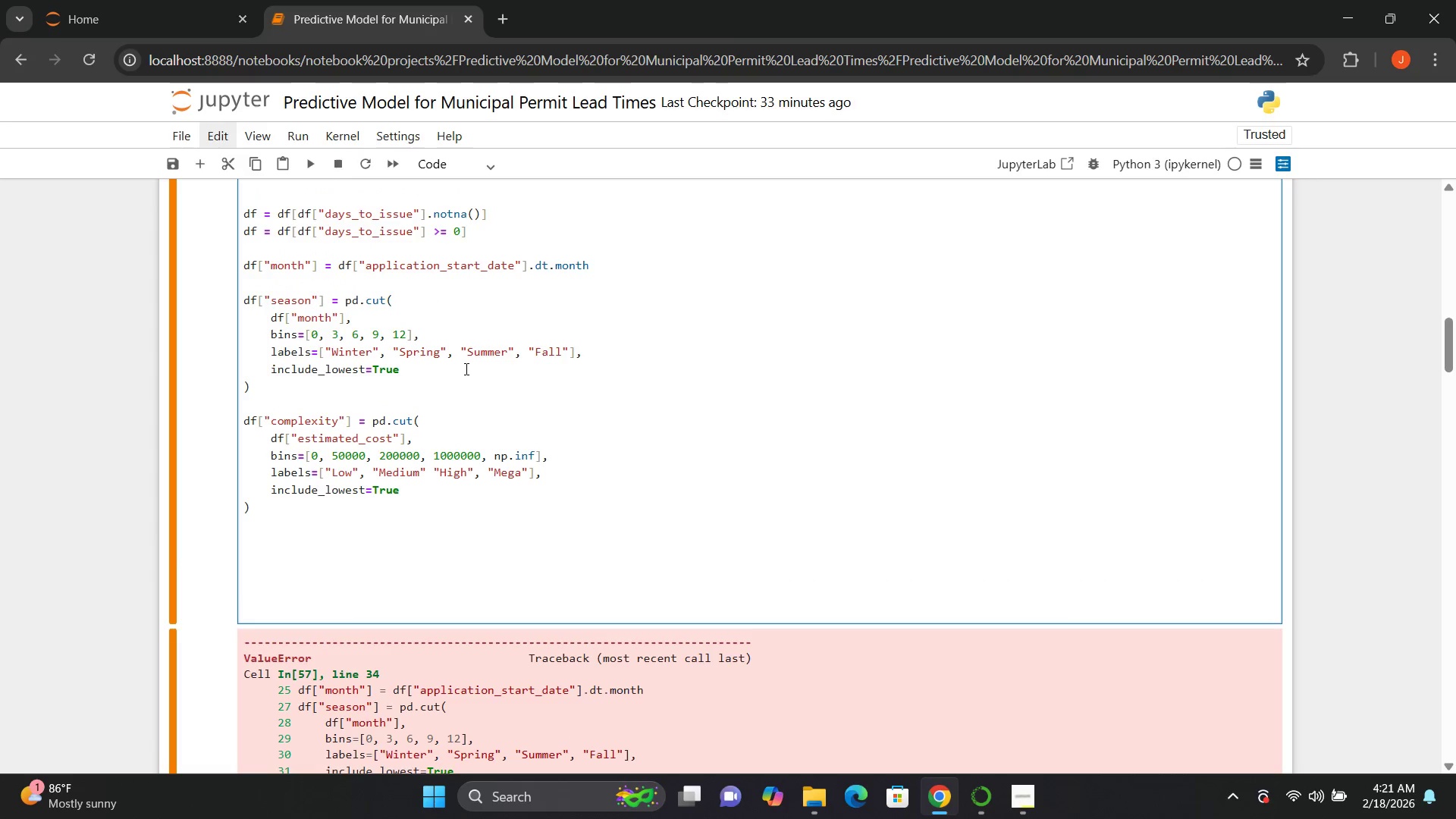 
left_click([528, 470])
 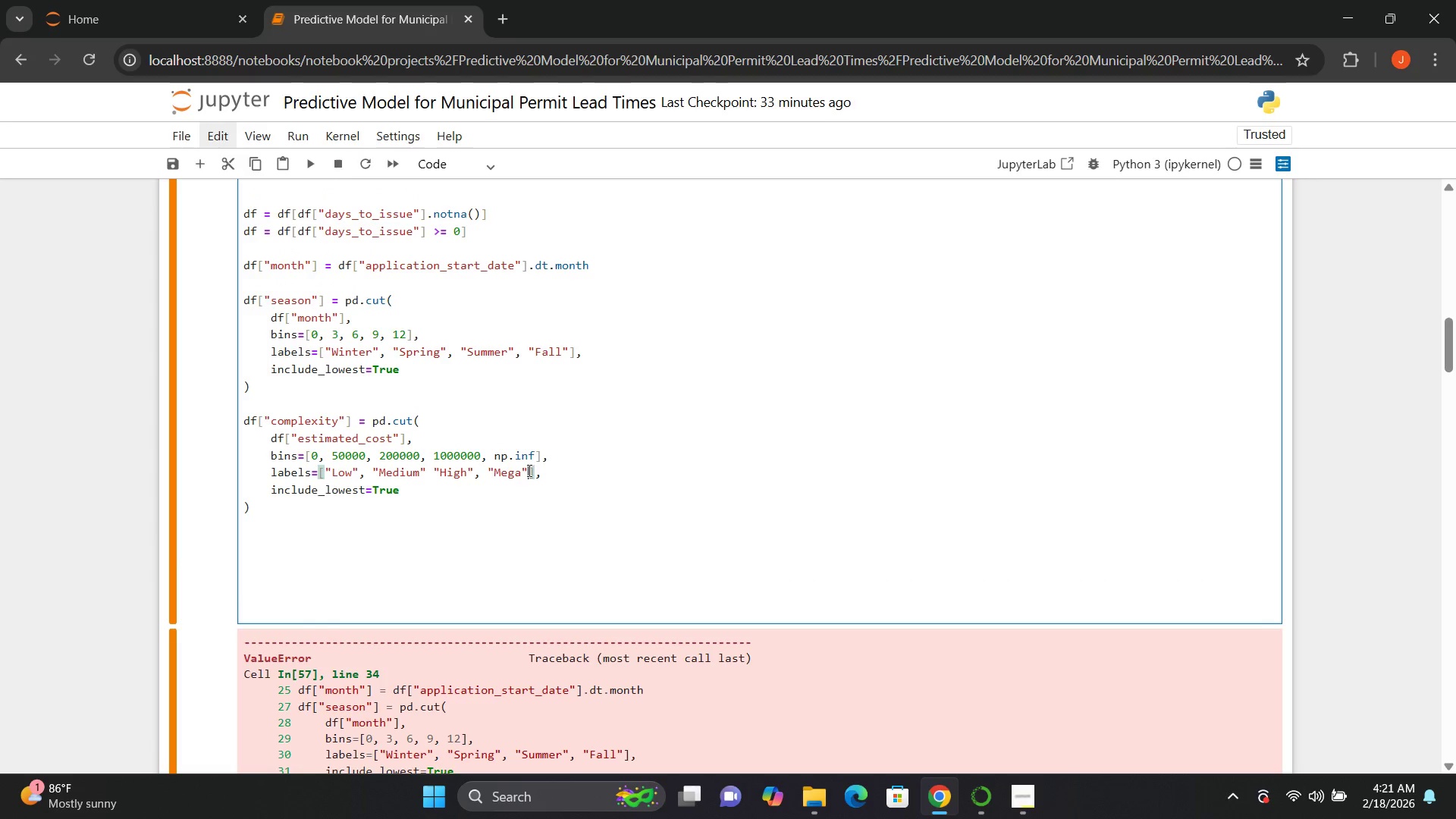 
left_click_drag(start_coordinate=[528, 470], to_coordinate=[491, 472])
 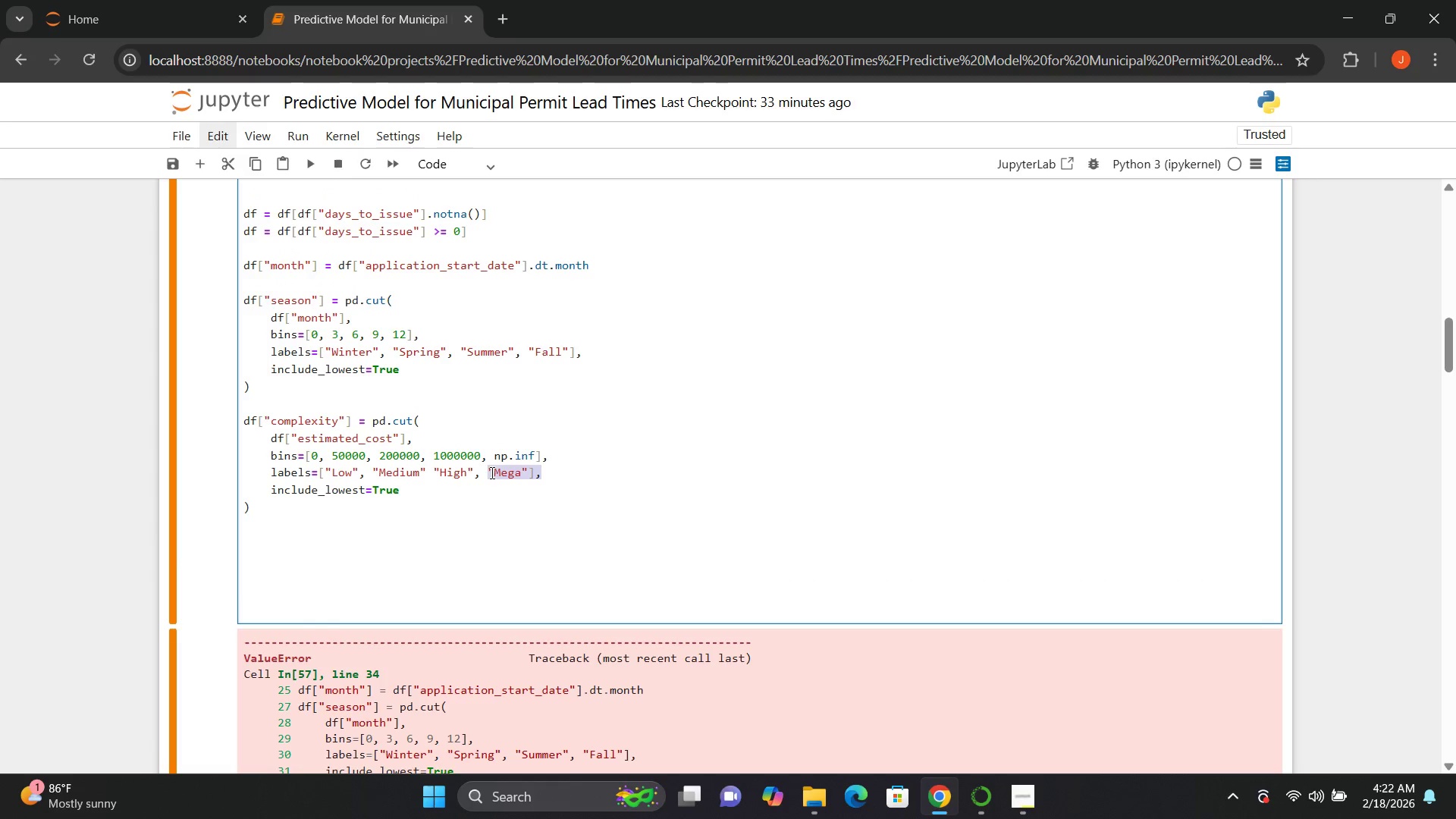 
left_click([491, 472])
 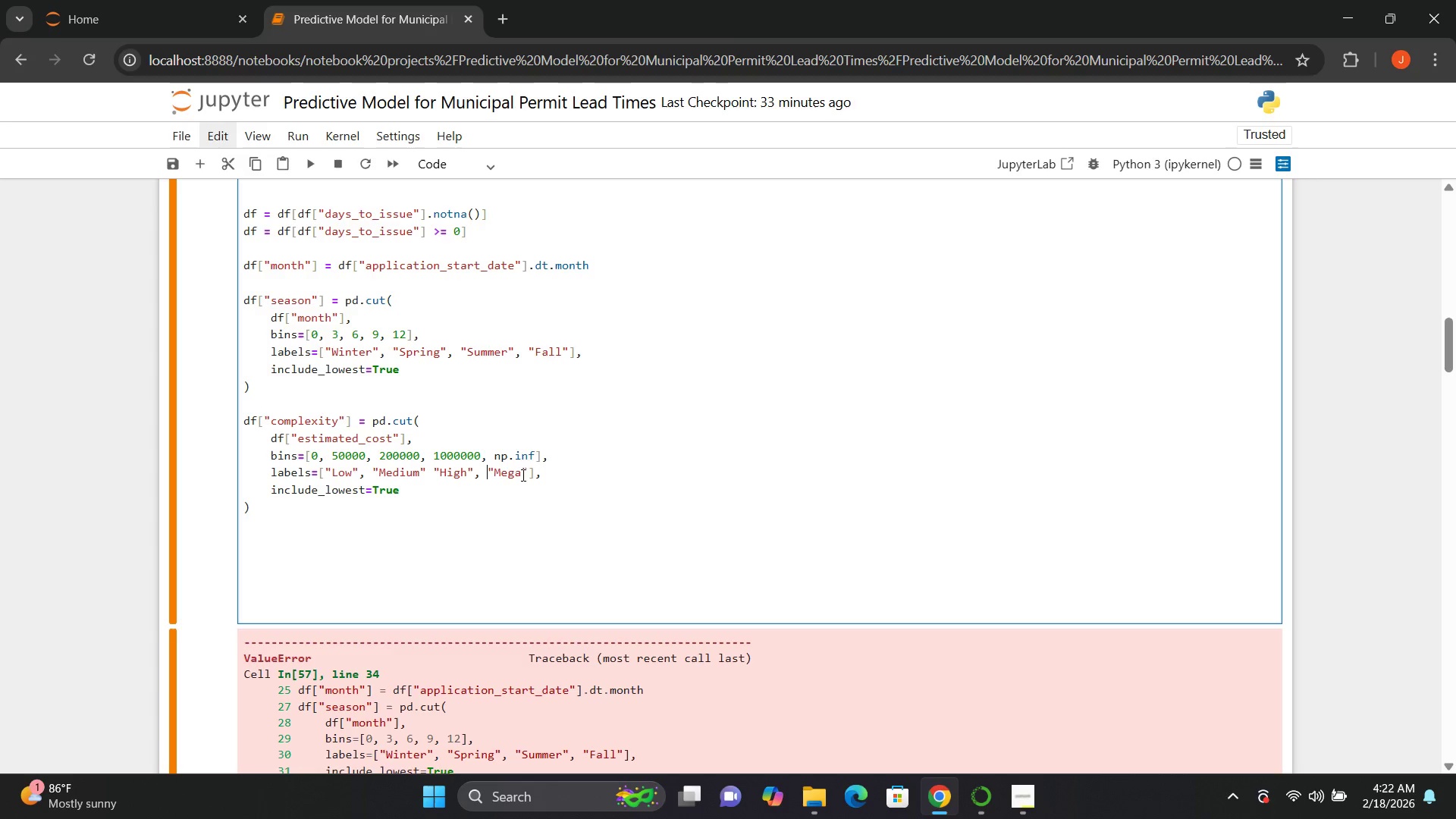 
left_click([530, 475])
 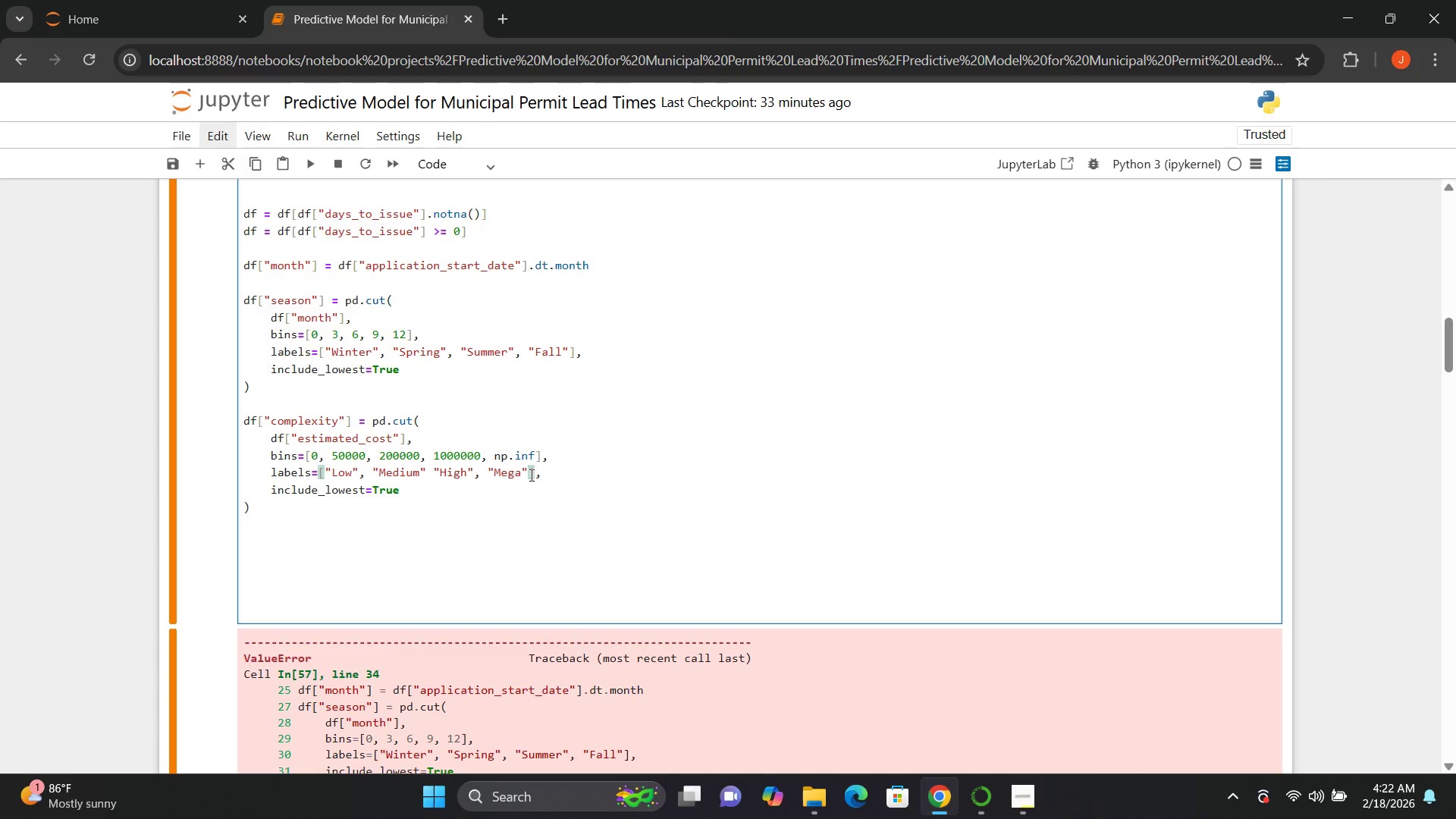 
key(Comma)
 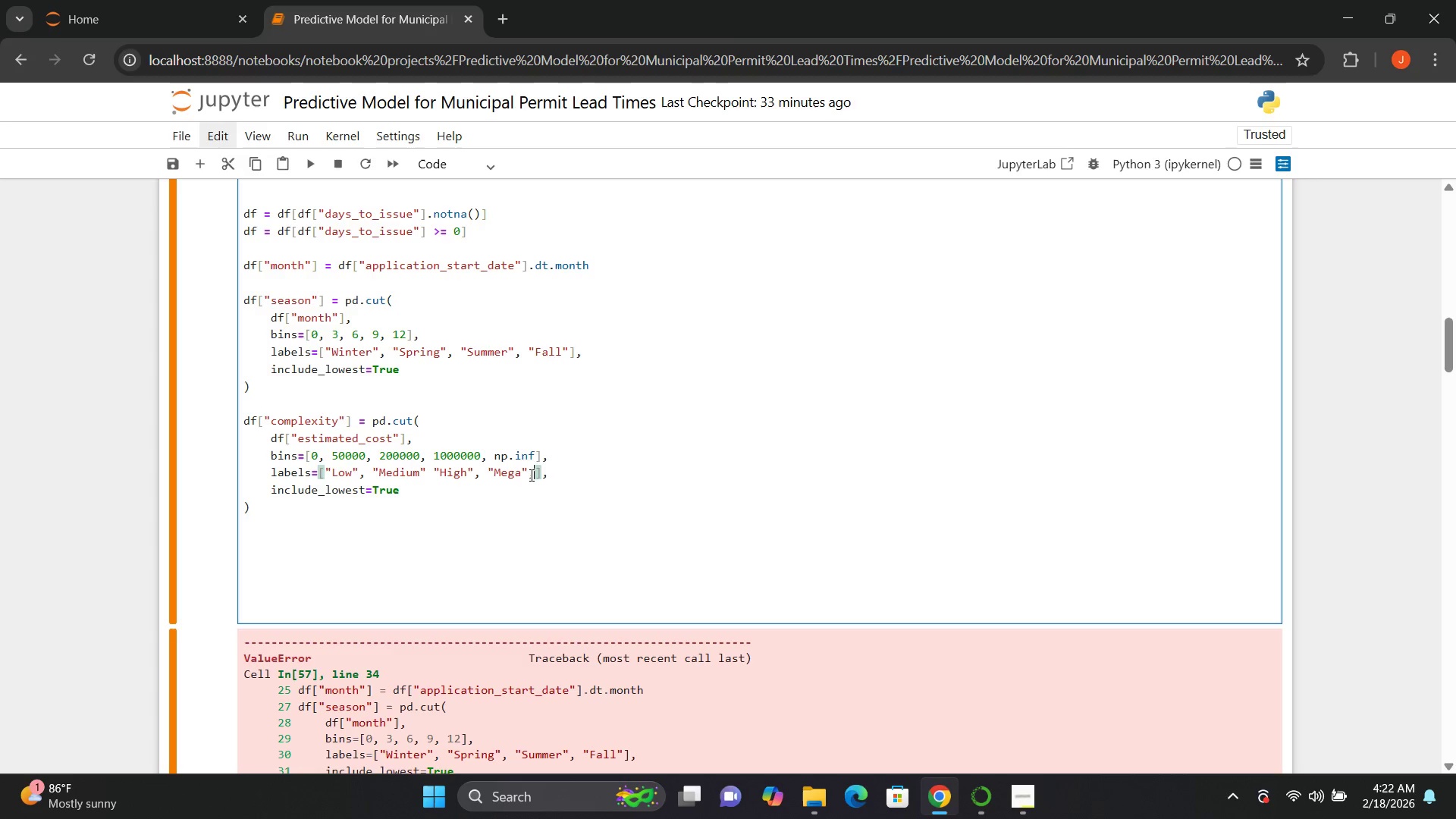 
key(Space)
 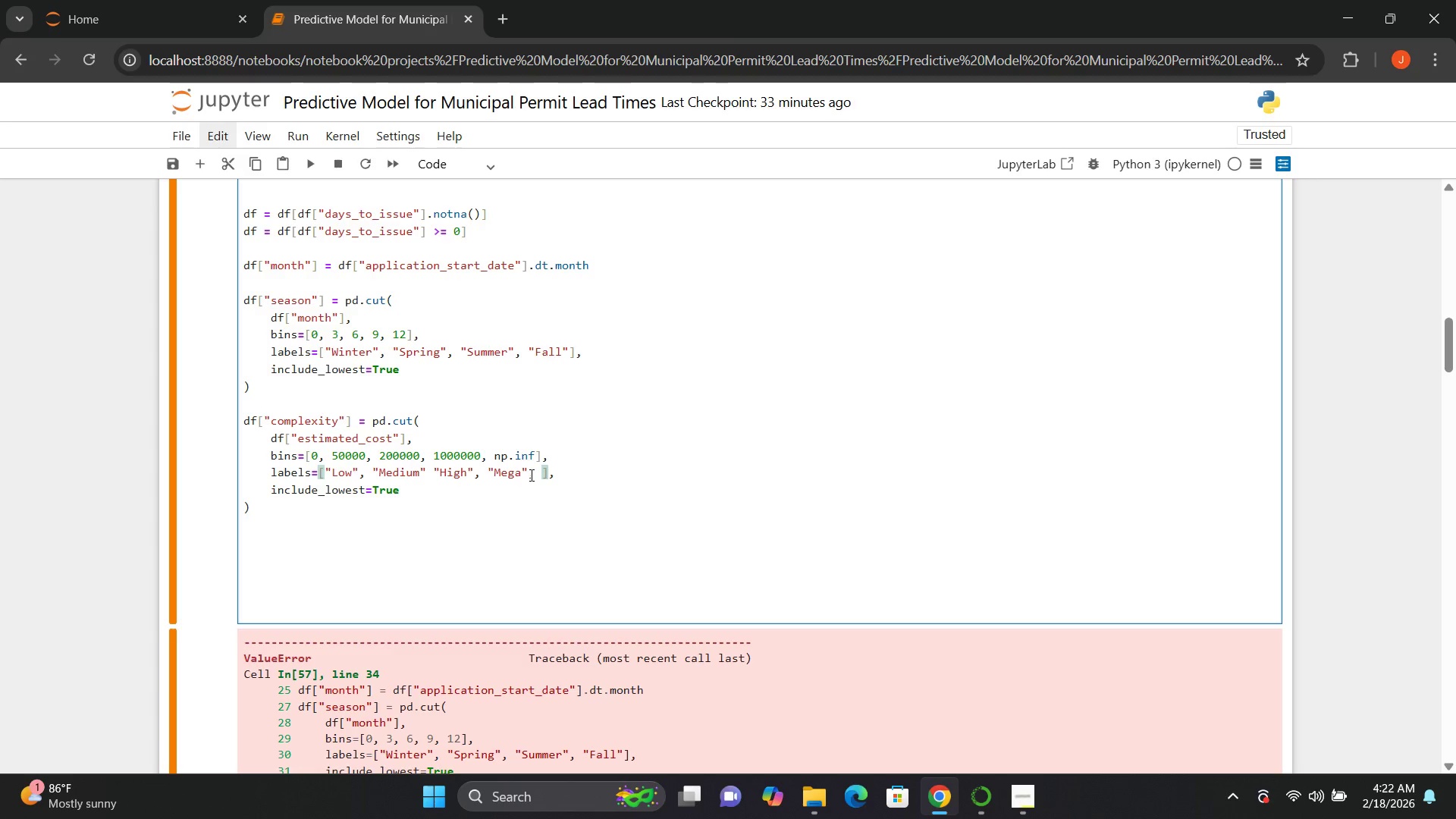 
key(Shift+Quote)
 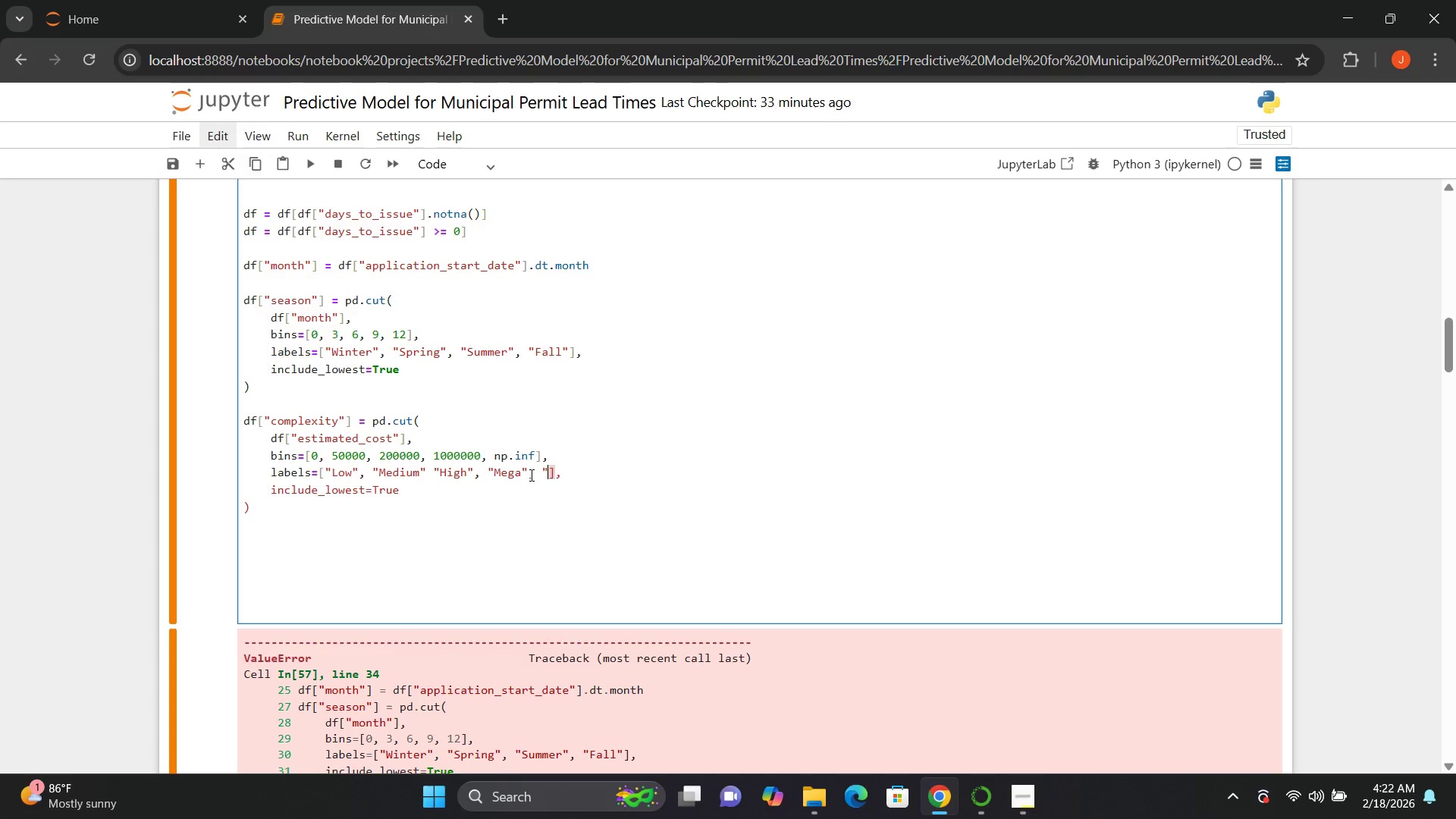 
key(Shift+Quote)
 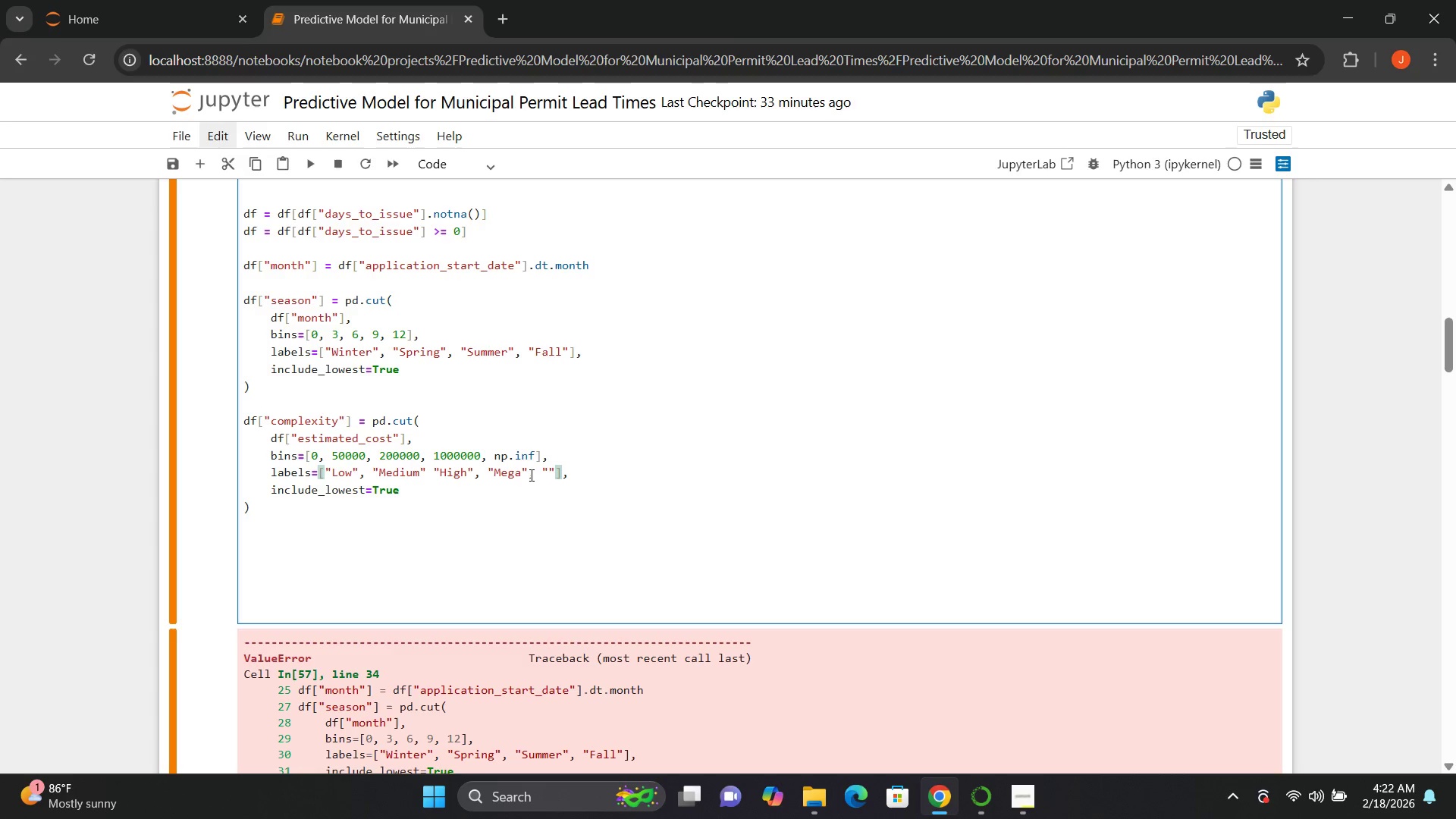 
key(ArrowLeft)
 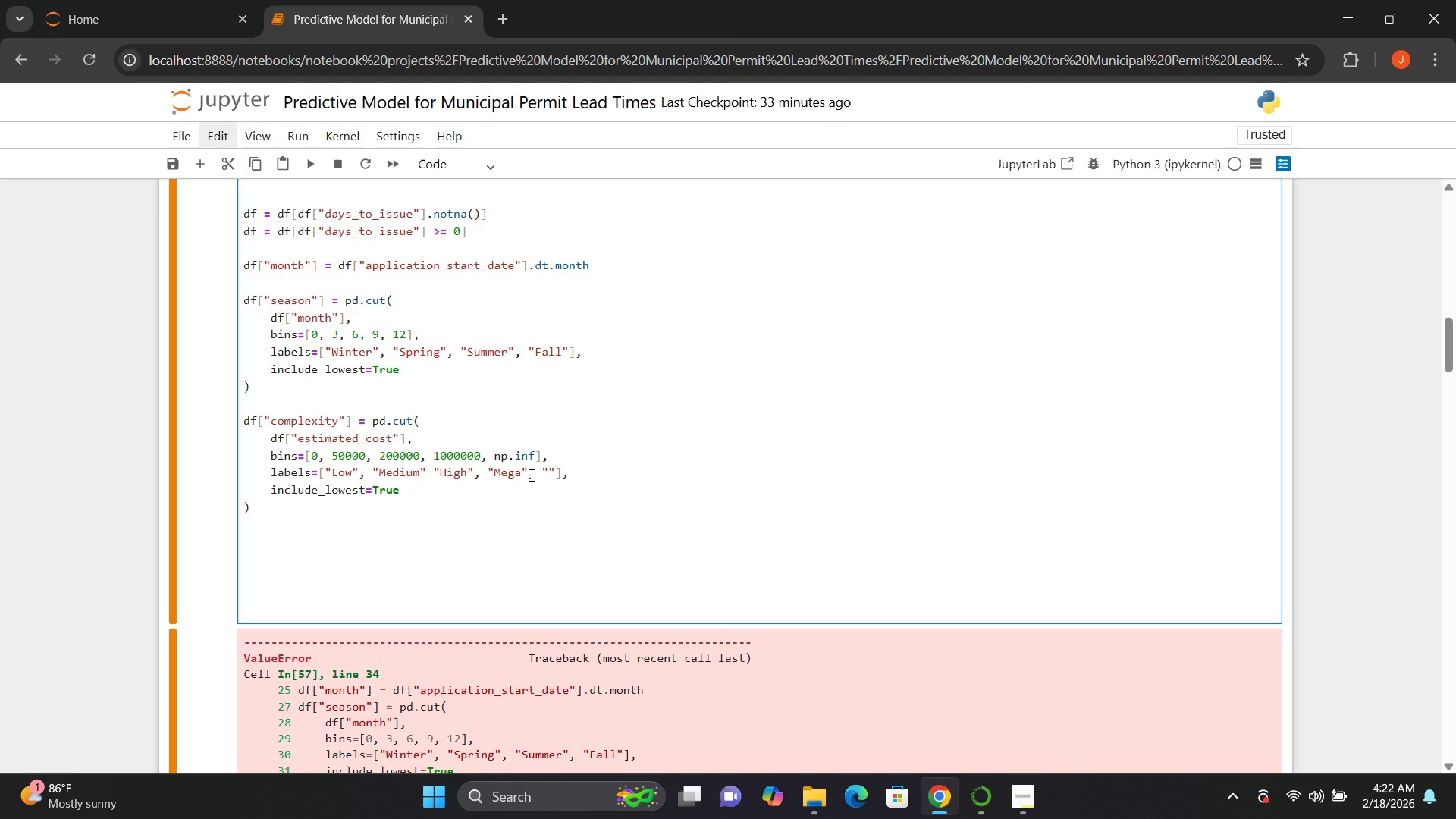 
type(Max)
 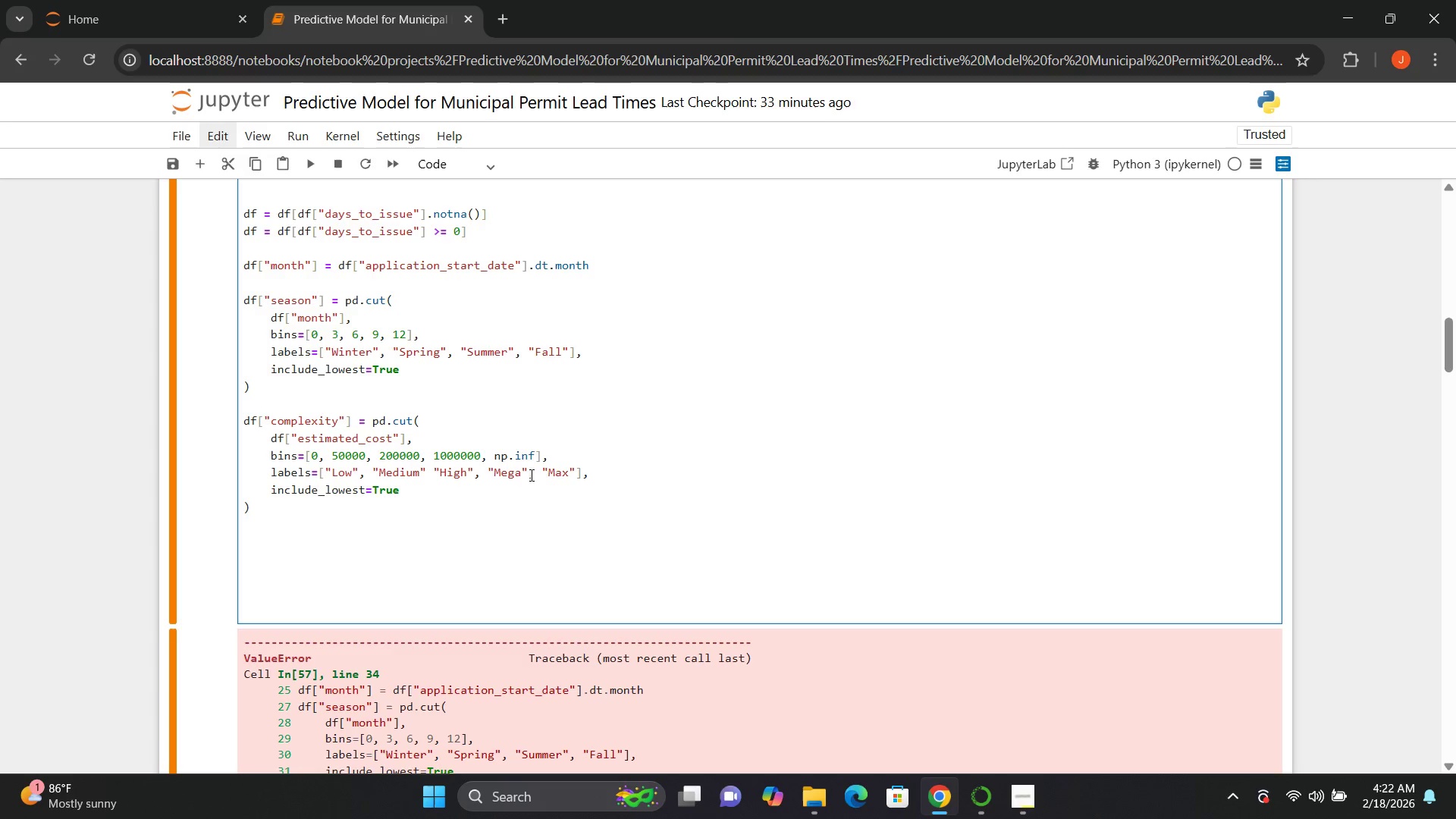 
key(Shift+Enter)
 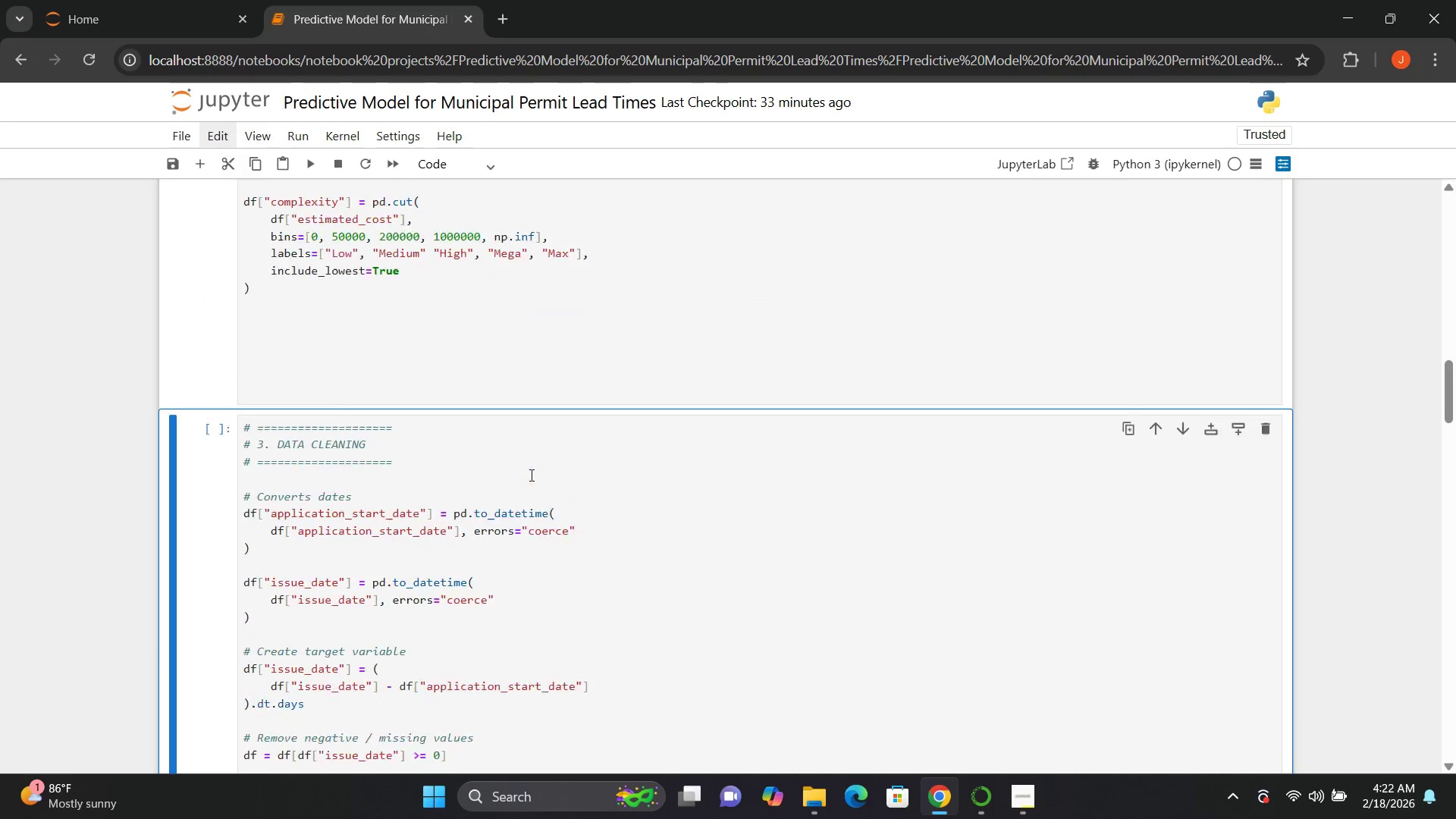 
wait(7.05)
 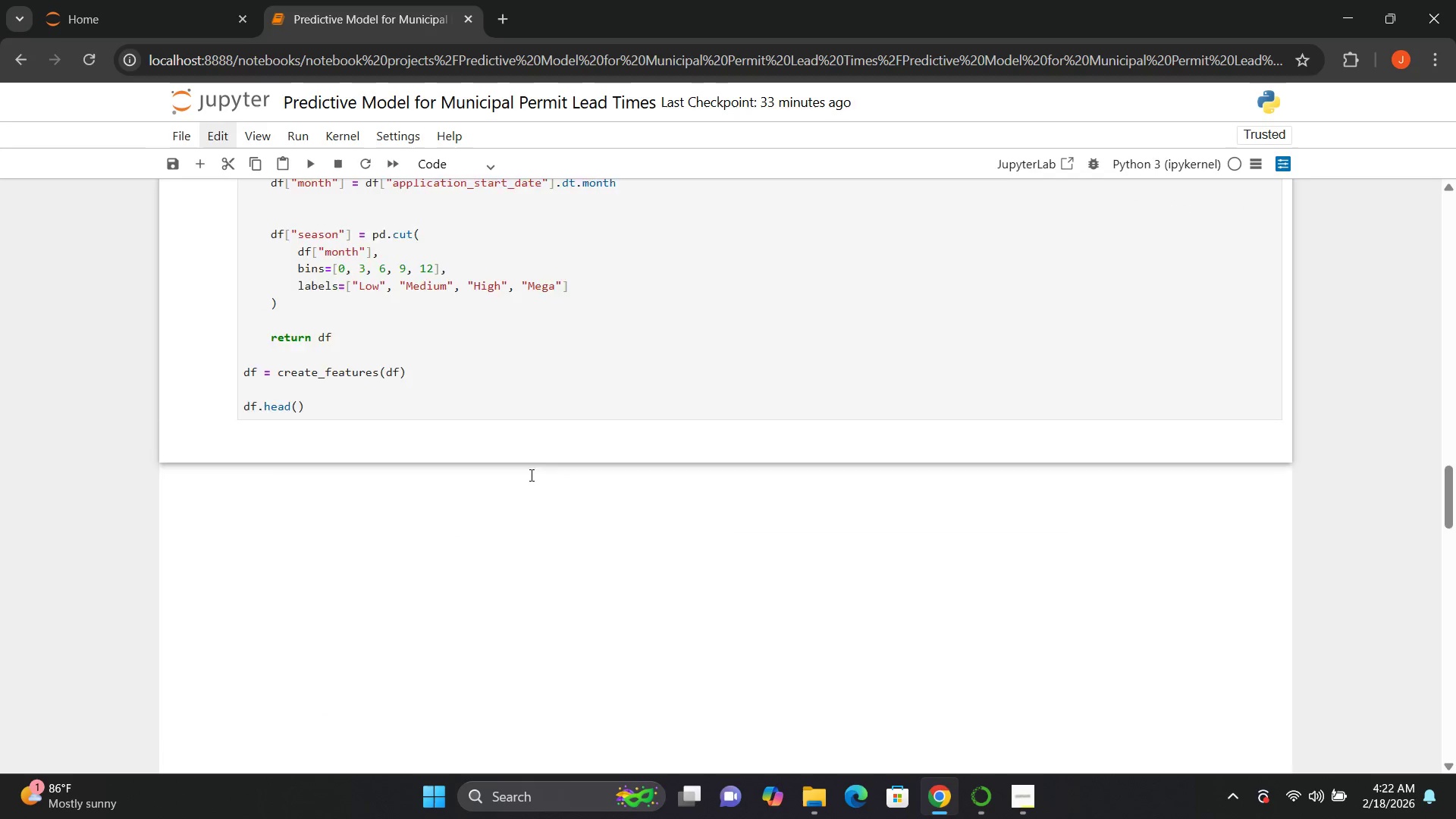 
left_click([424, 377])
 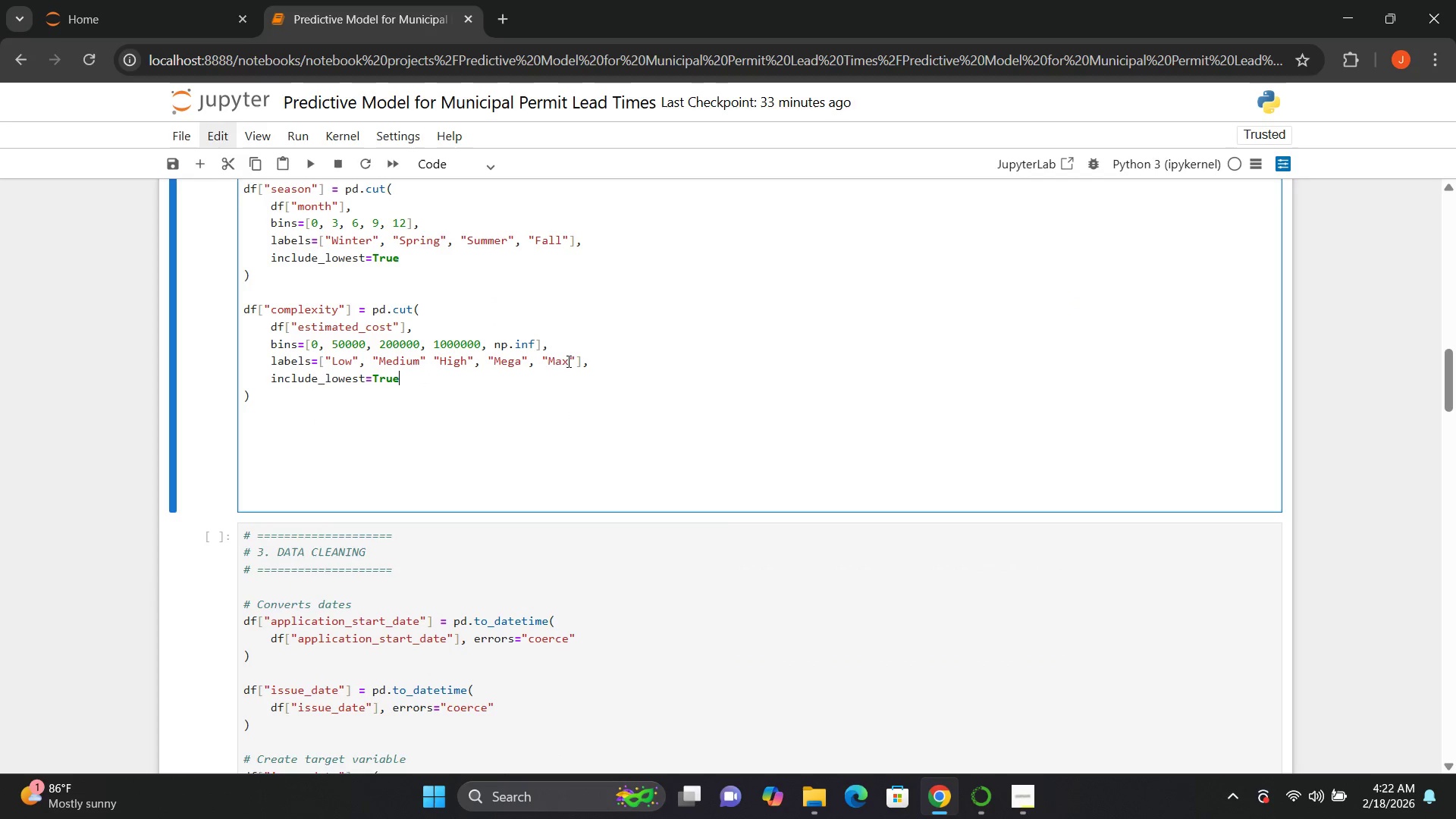 
left_click([558, 361])
 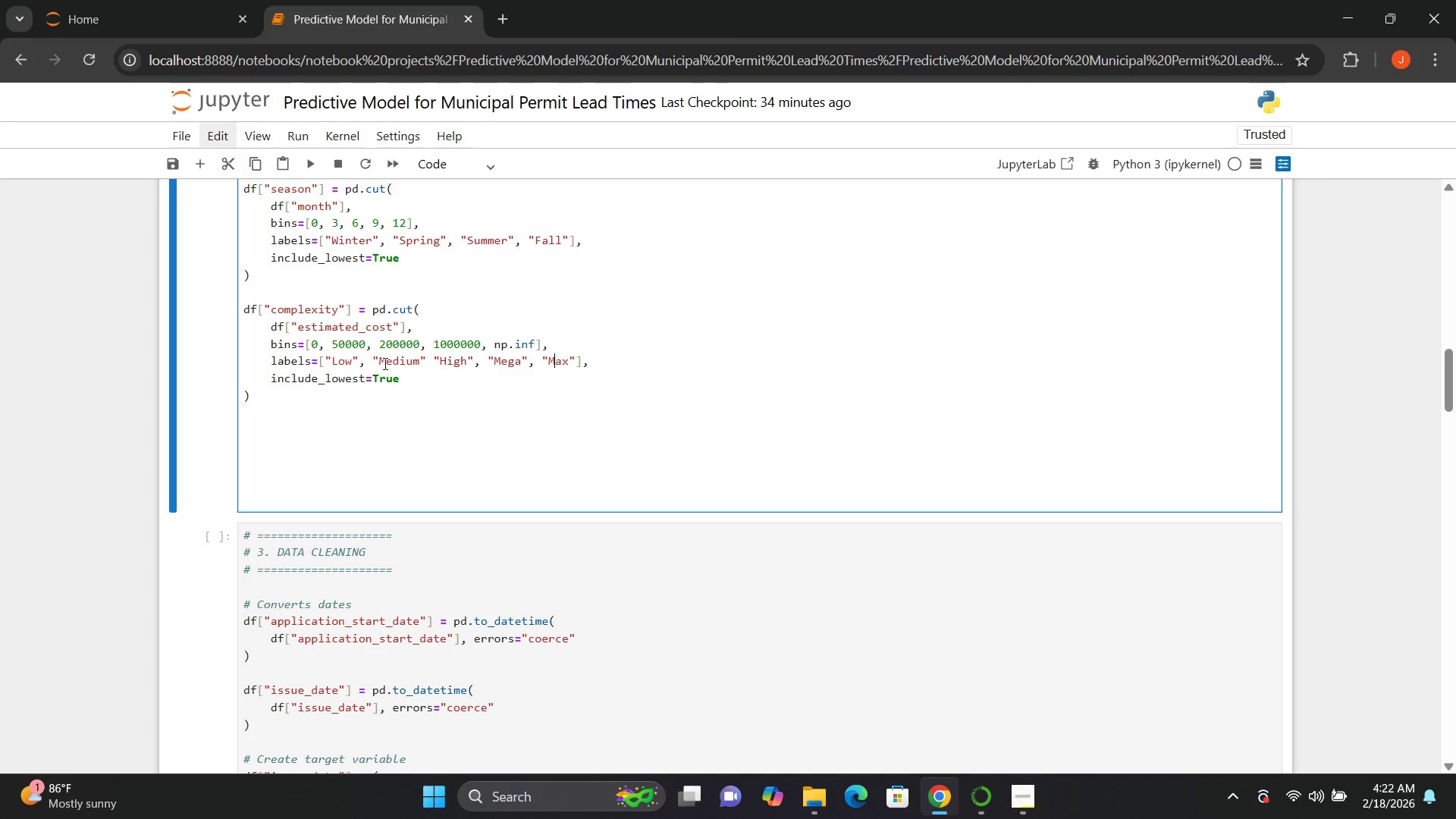 
wait(16.19)
 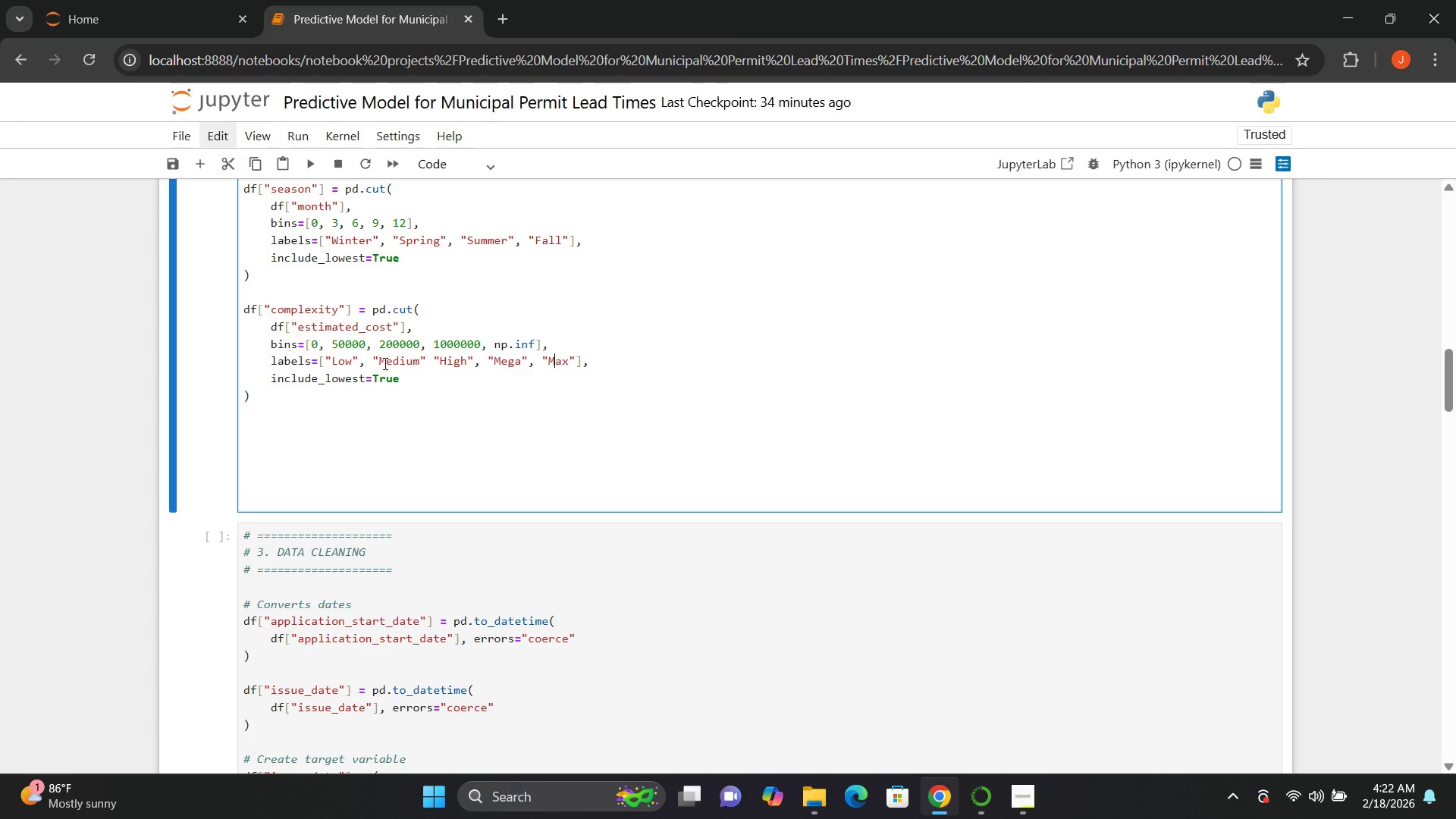 
left_click([328, 443])
 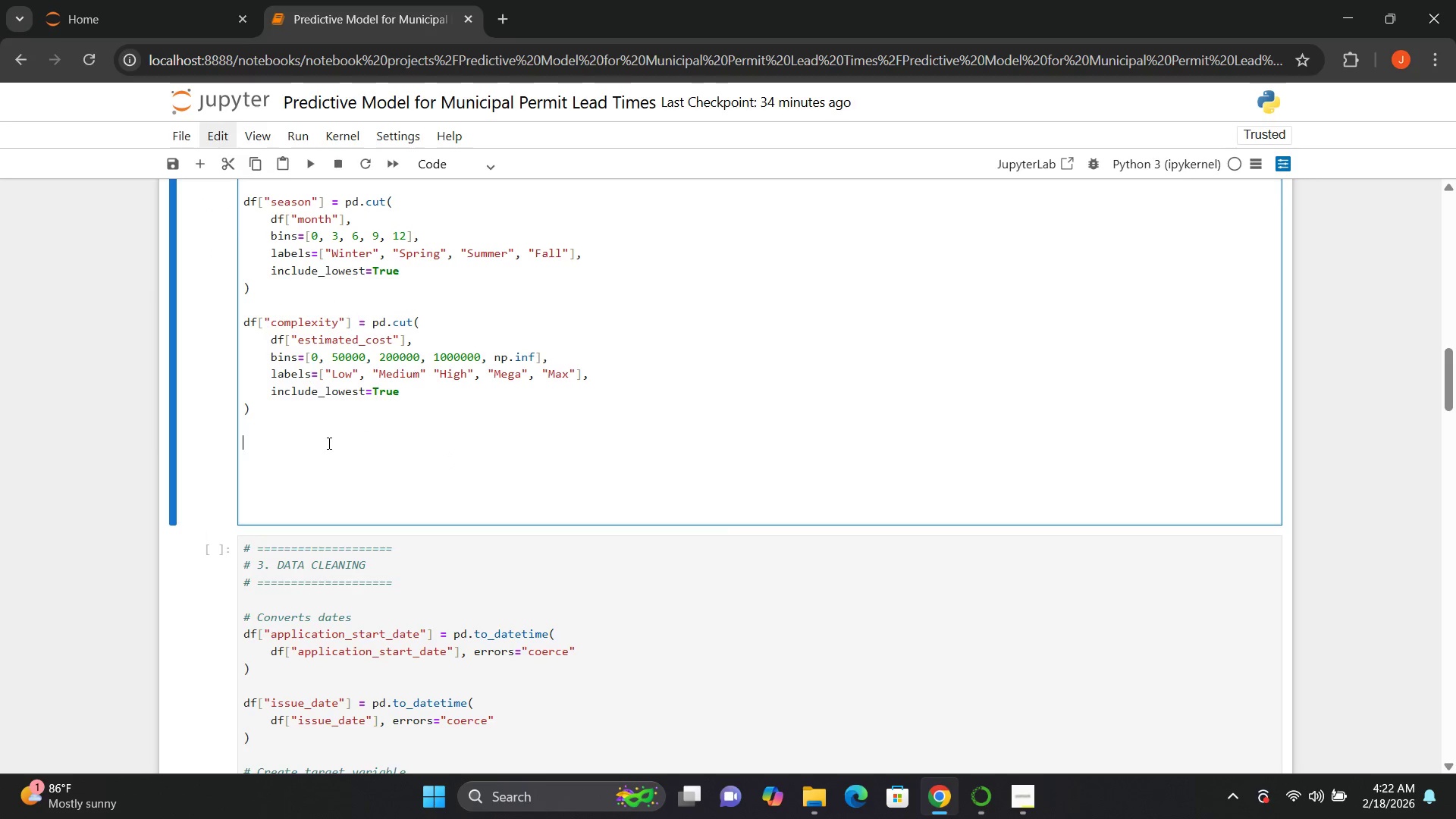 
type(df.to_csv("mi)
key(Backspace)
type(unicipal_permits_updated.csv", index=False)
 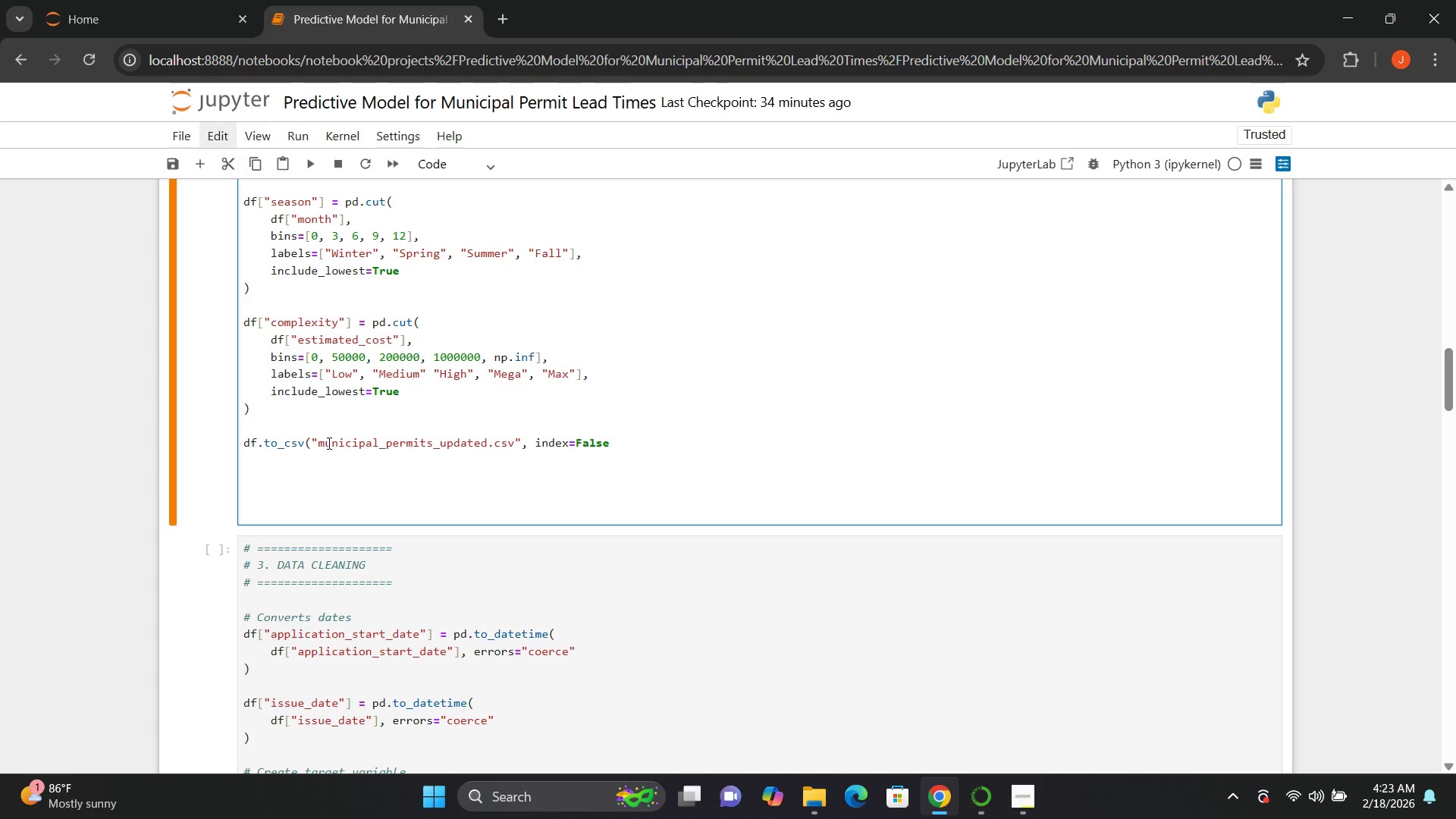 
hold_key(key=ShiftLeft, duration=1.51)
 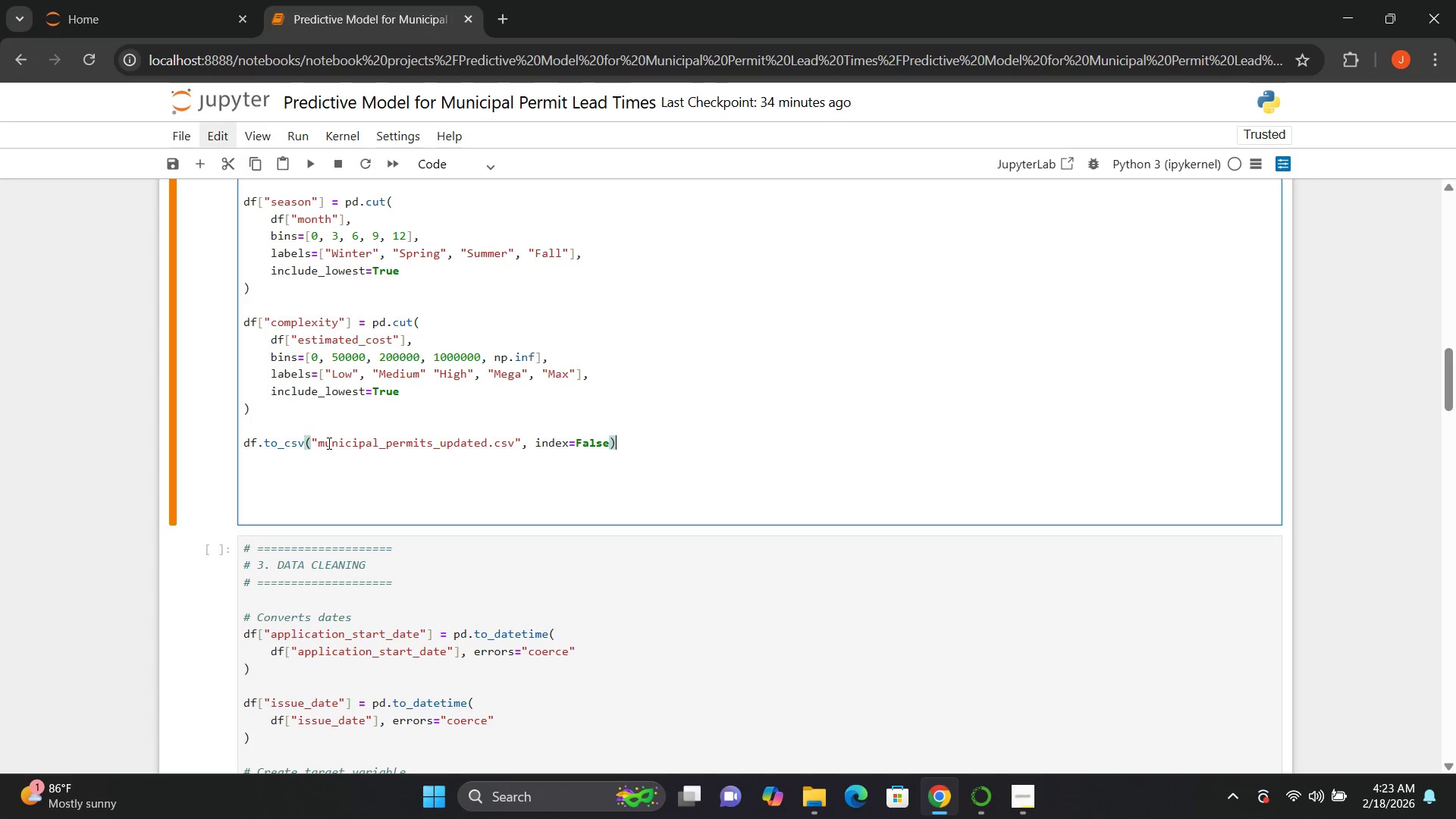 
key(Shift+0)
 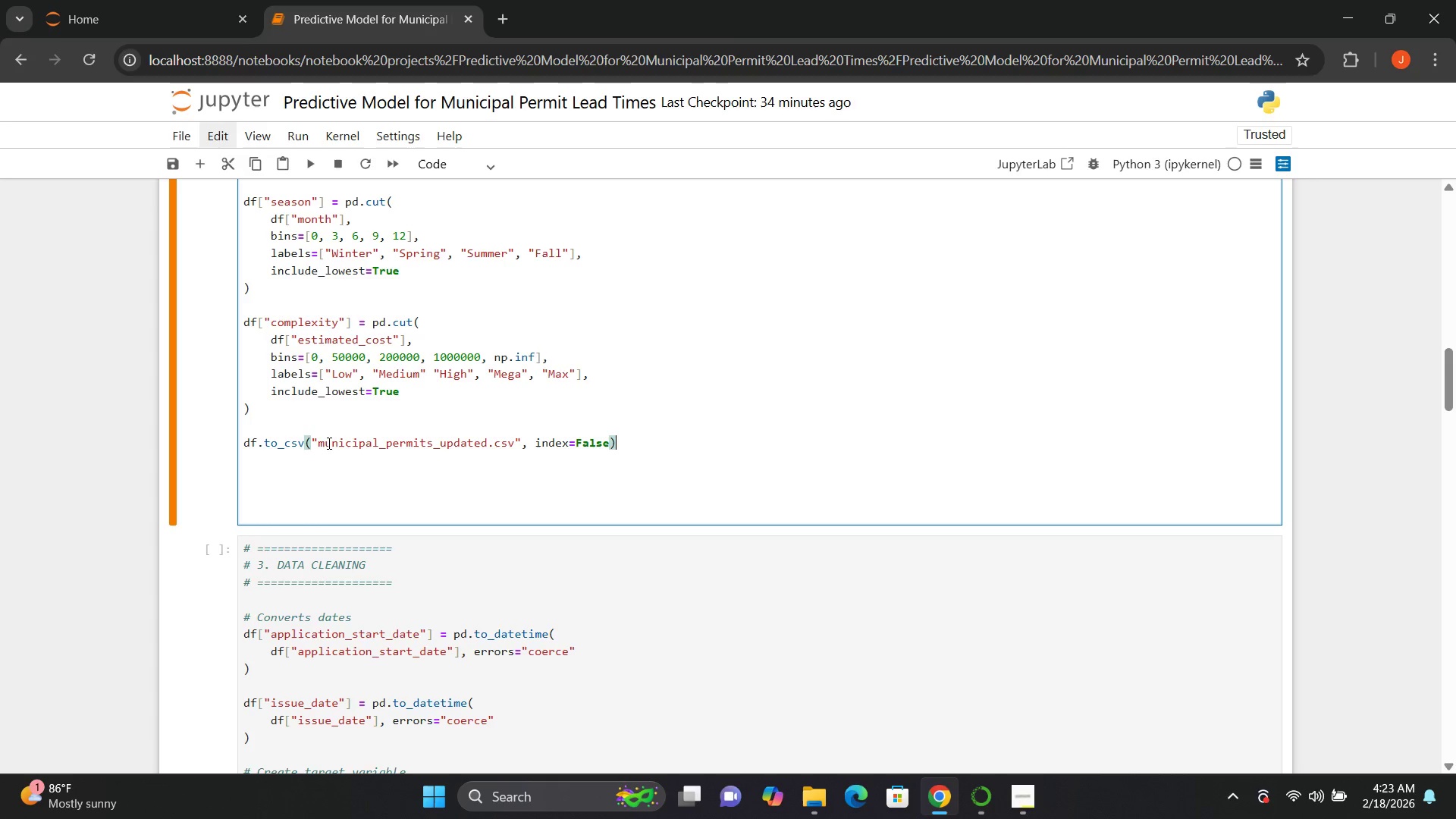 
key(Enter)
 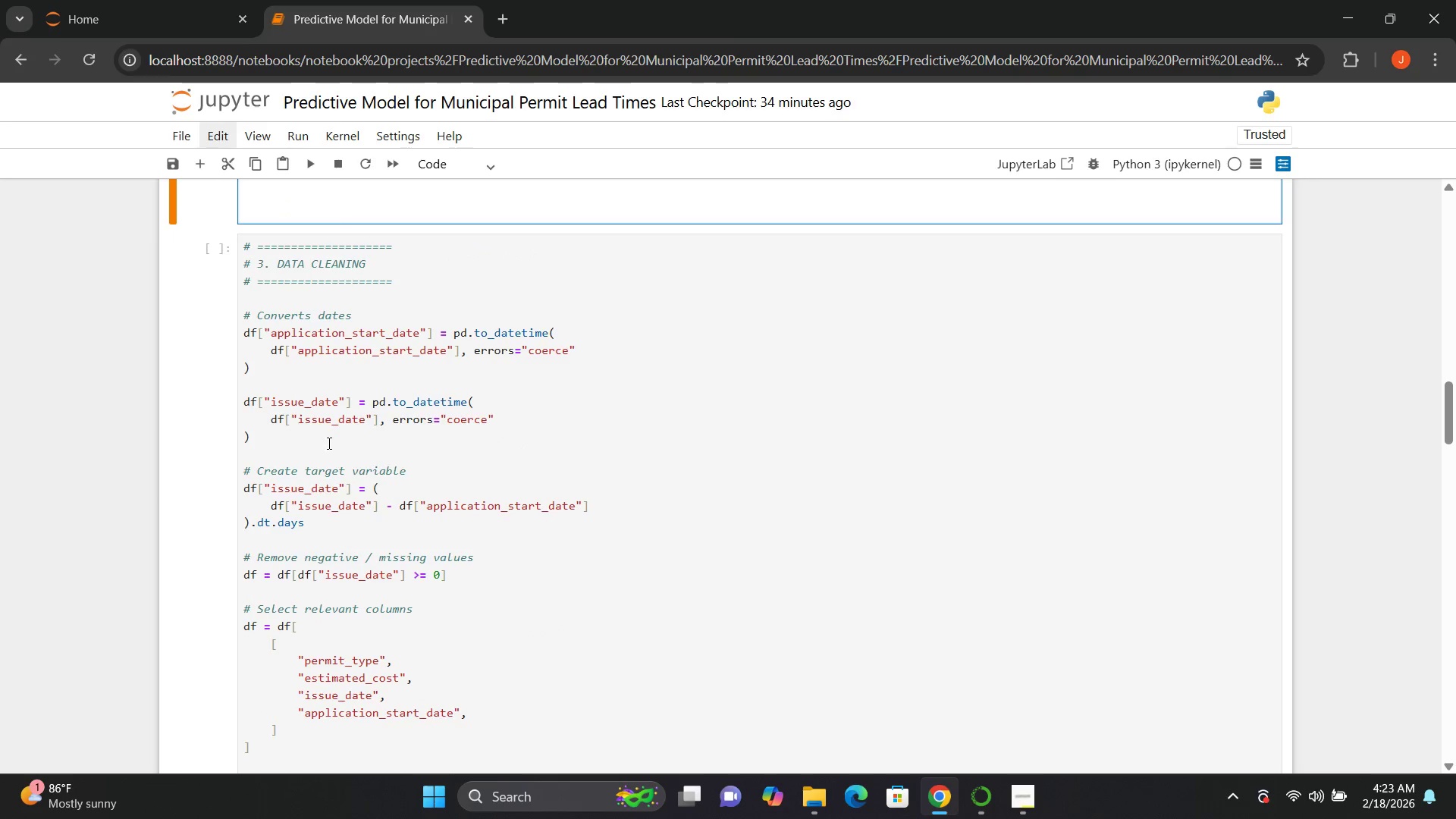 
key(Enter)
 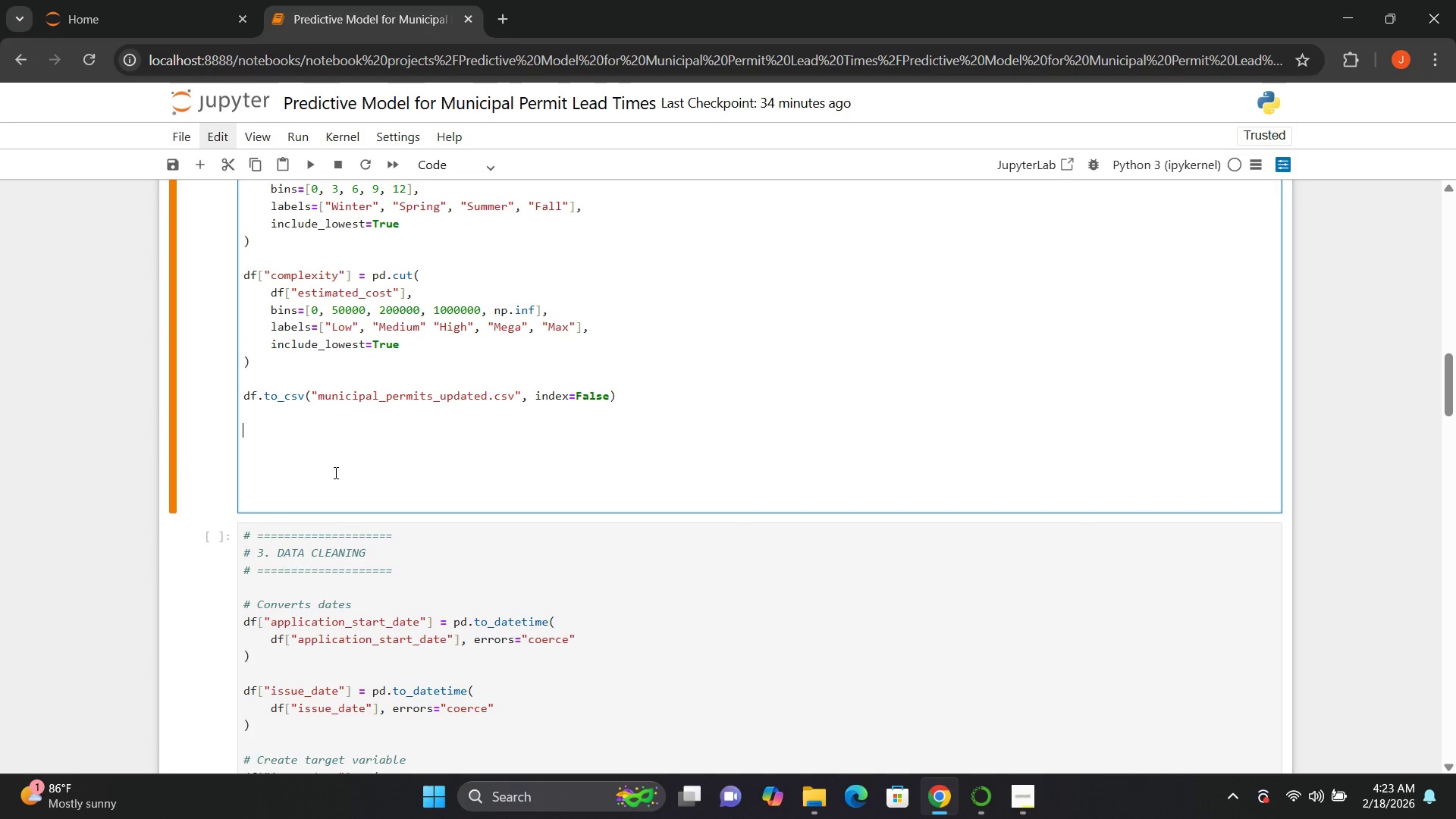 
wait(5.3)
 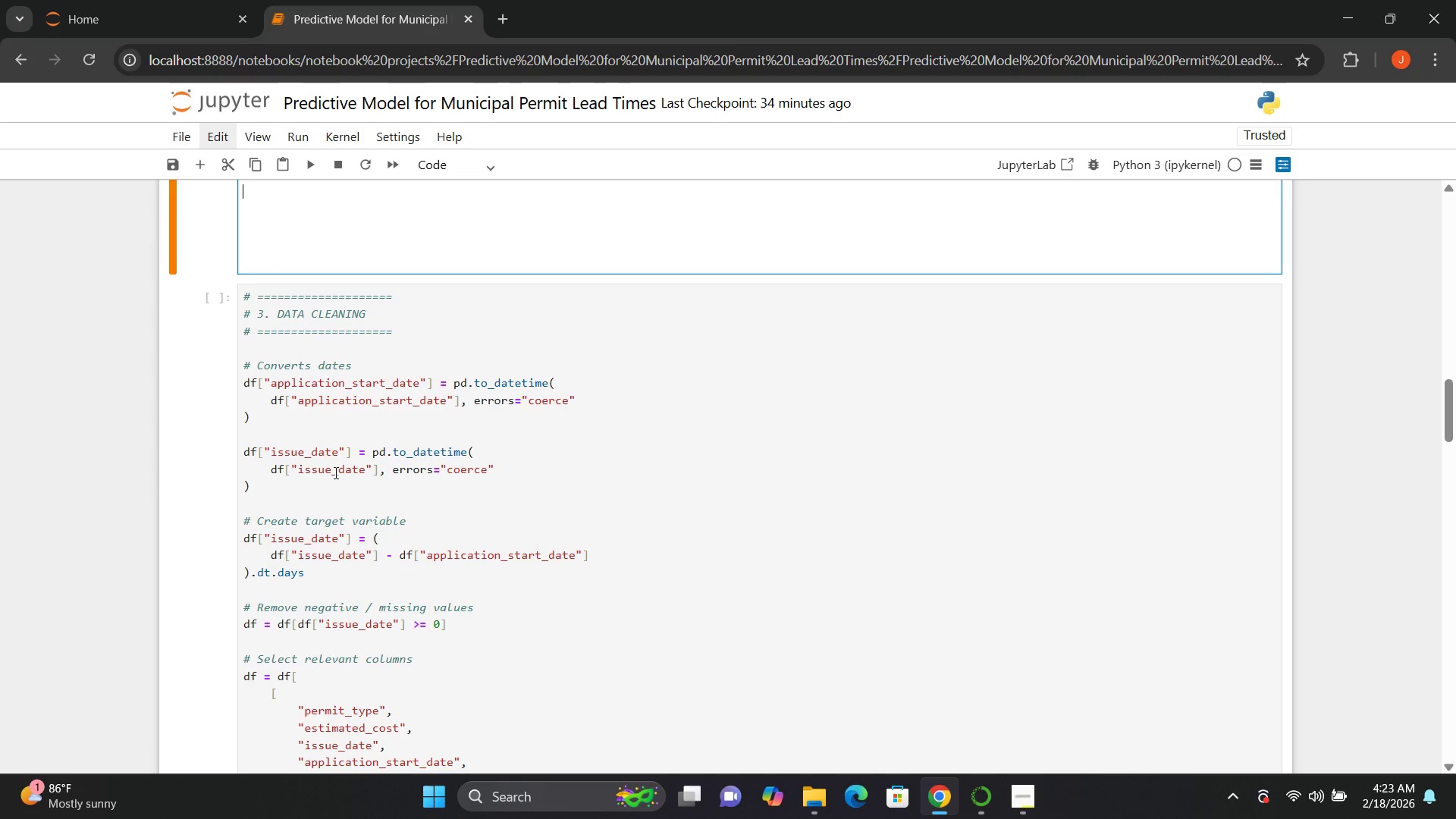 
type(print(")
key(Backspace)
type(df.columns))
 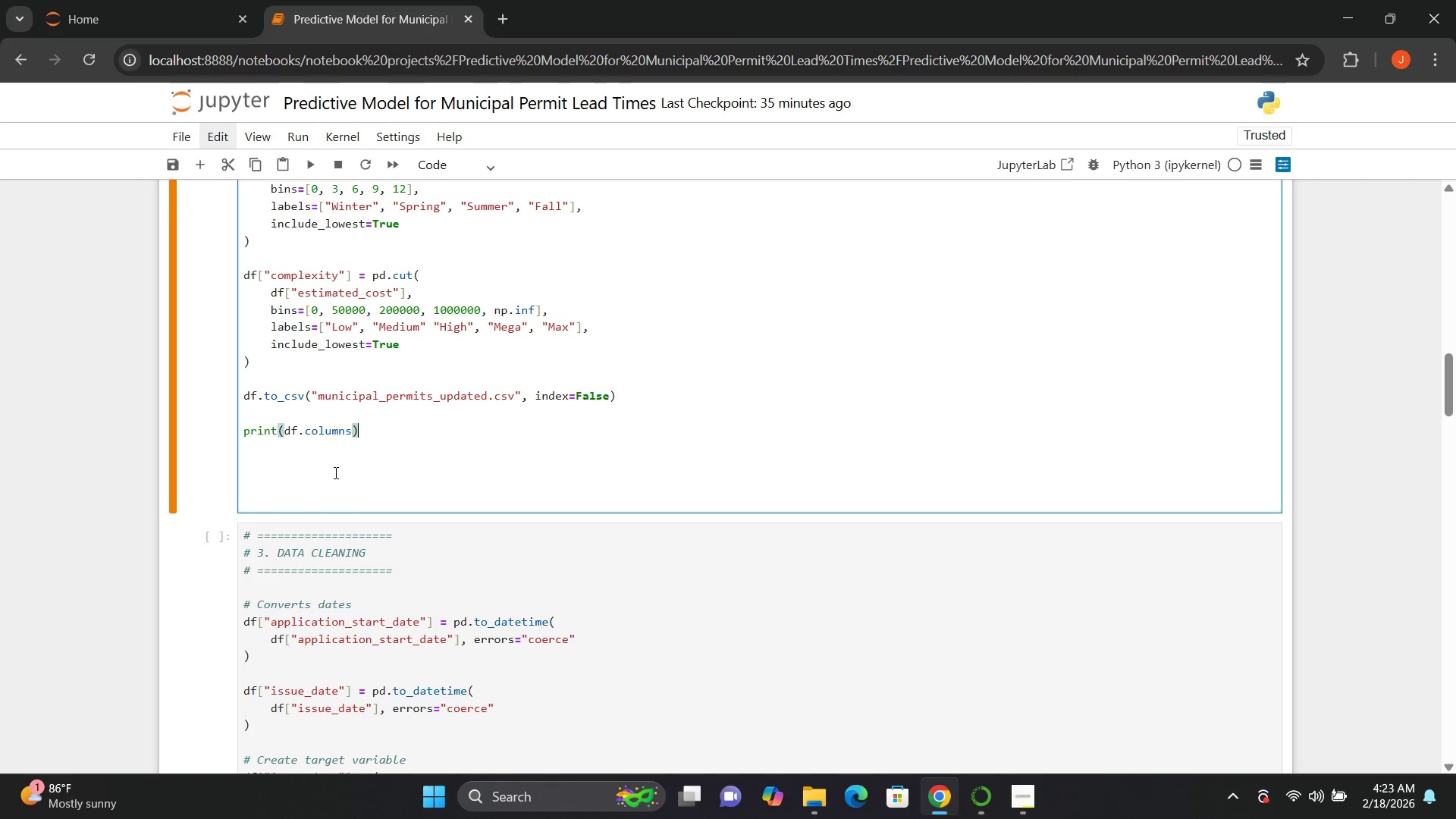 
key(Shift+Enter)
 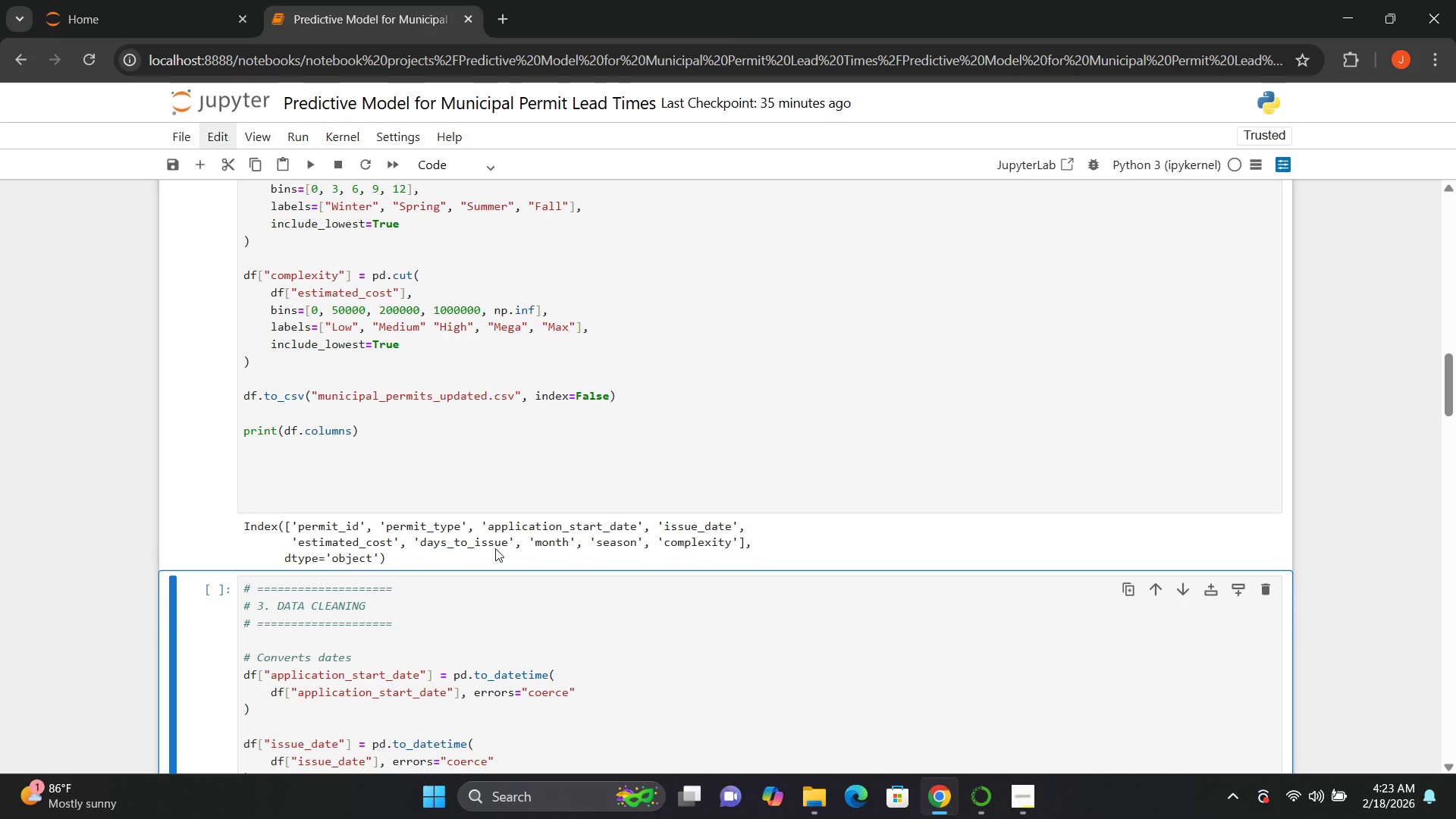 
wait(8.52)
 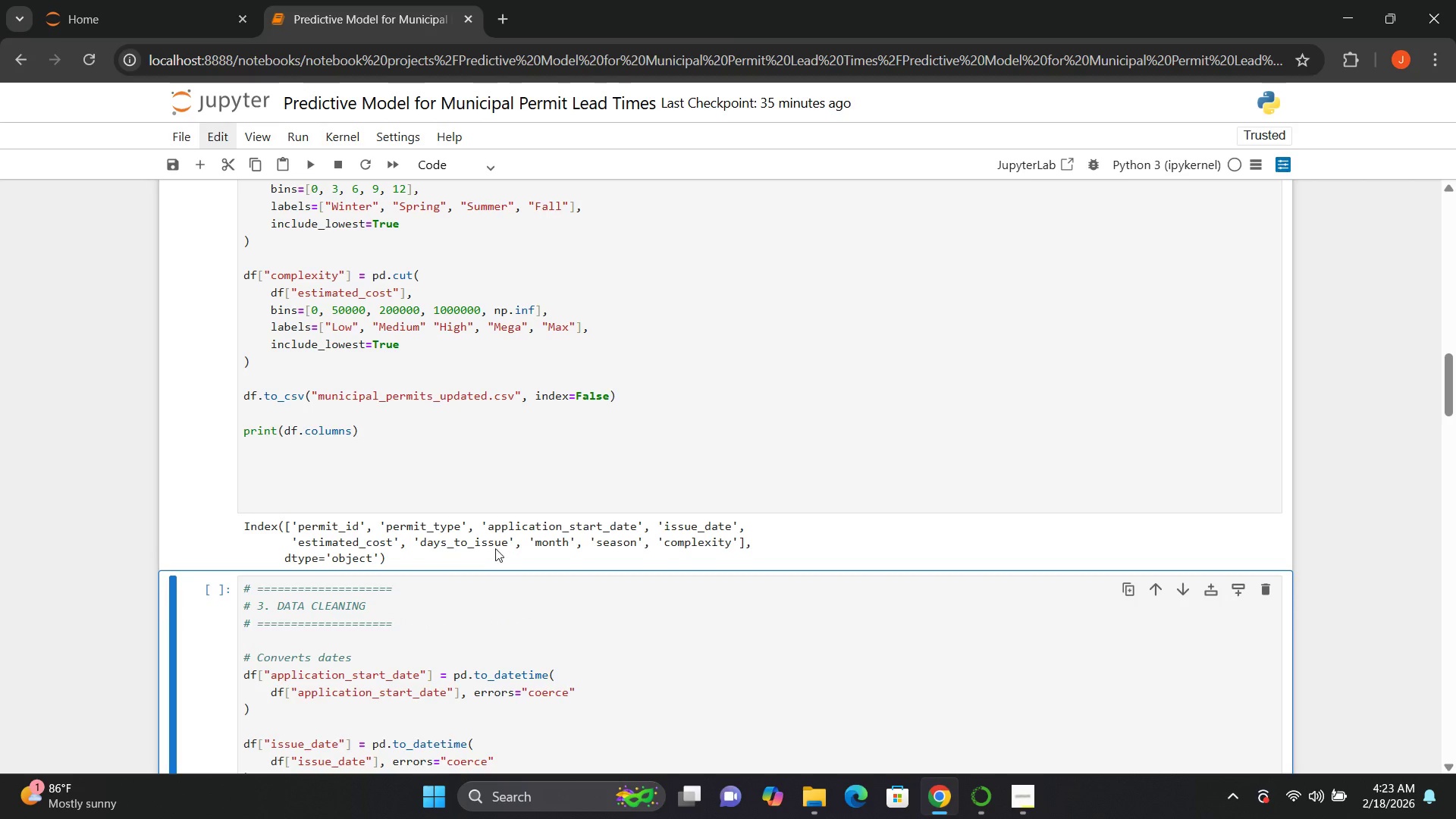 
left_click([303, 143])
 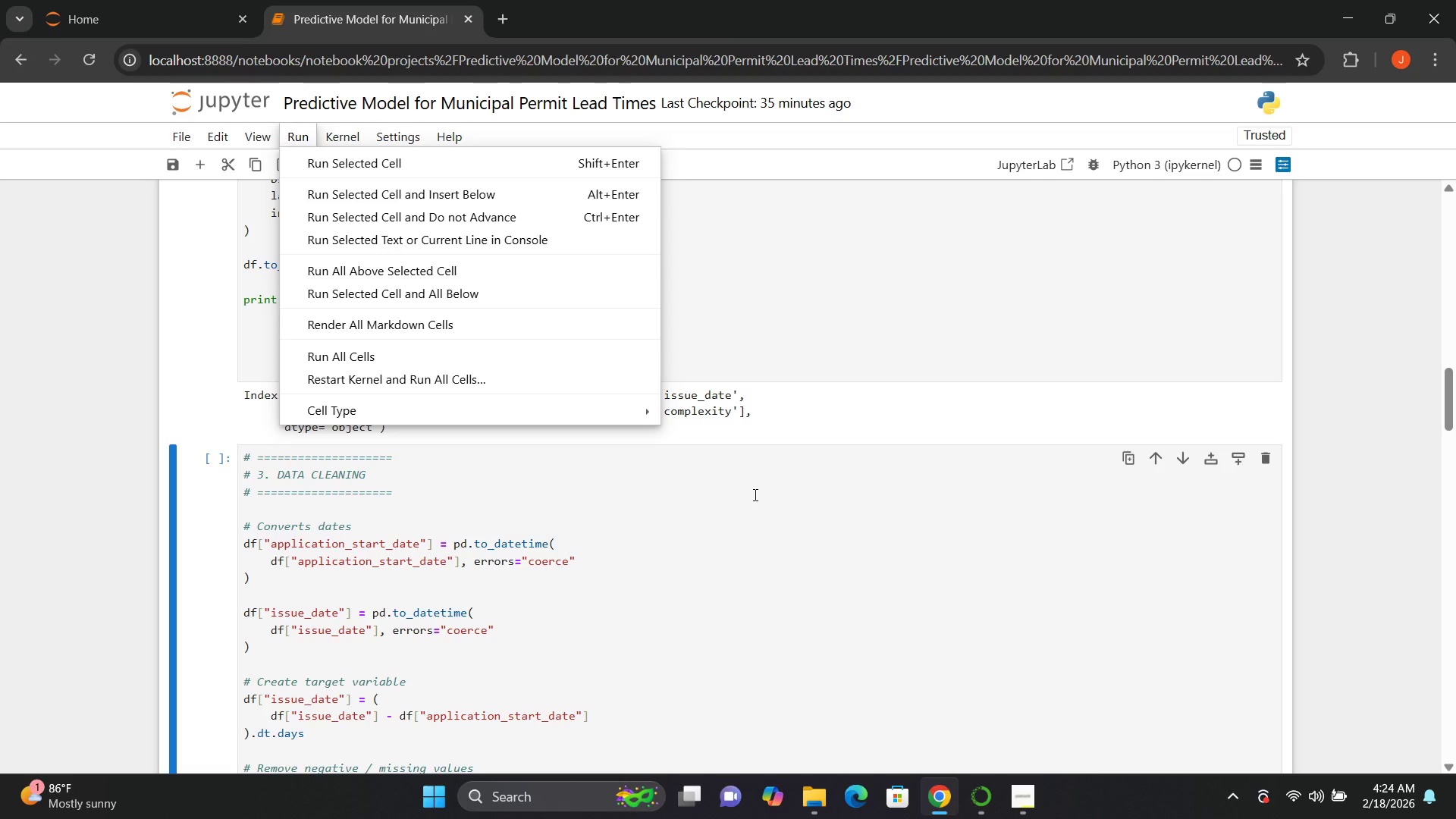 
wait(20.55)
 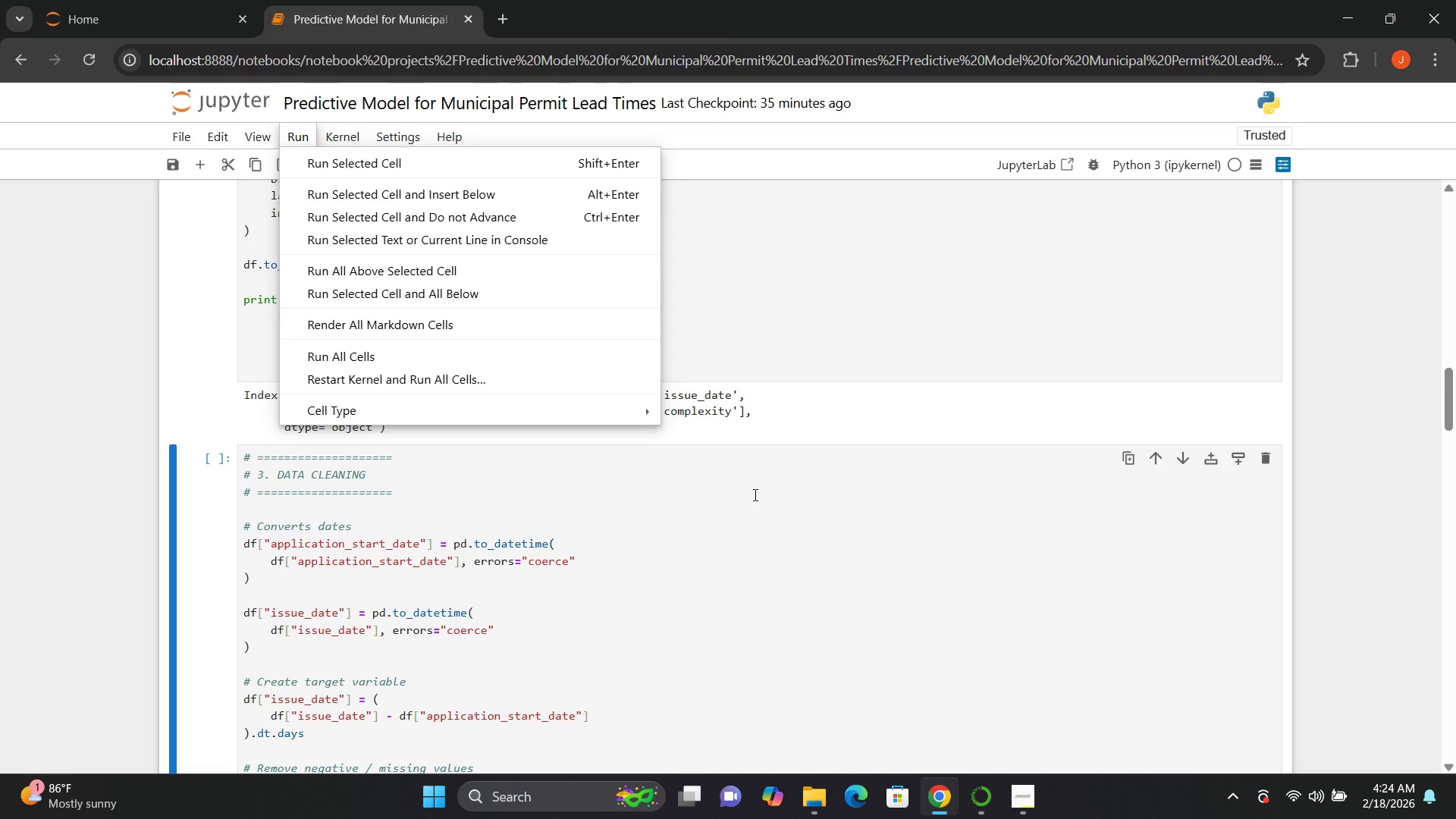 
left_click([827, 417])
 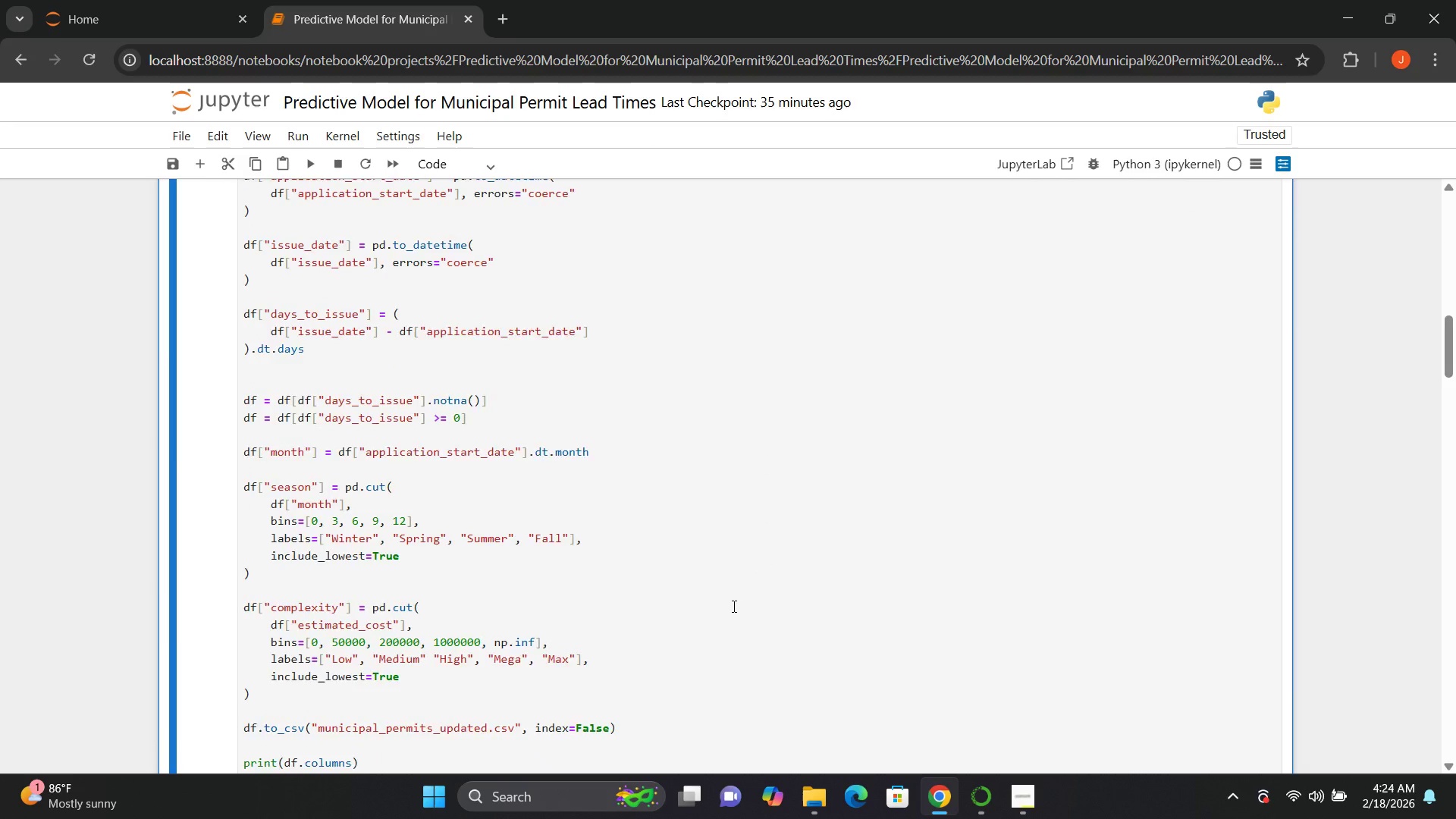 
left_click([817, 804])
 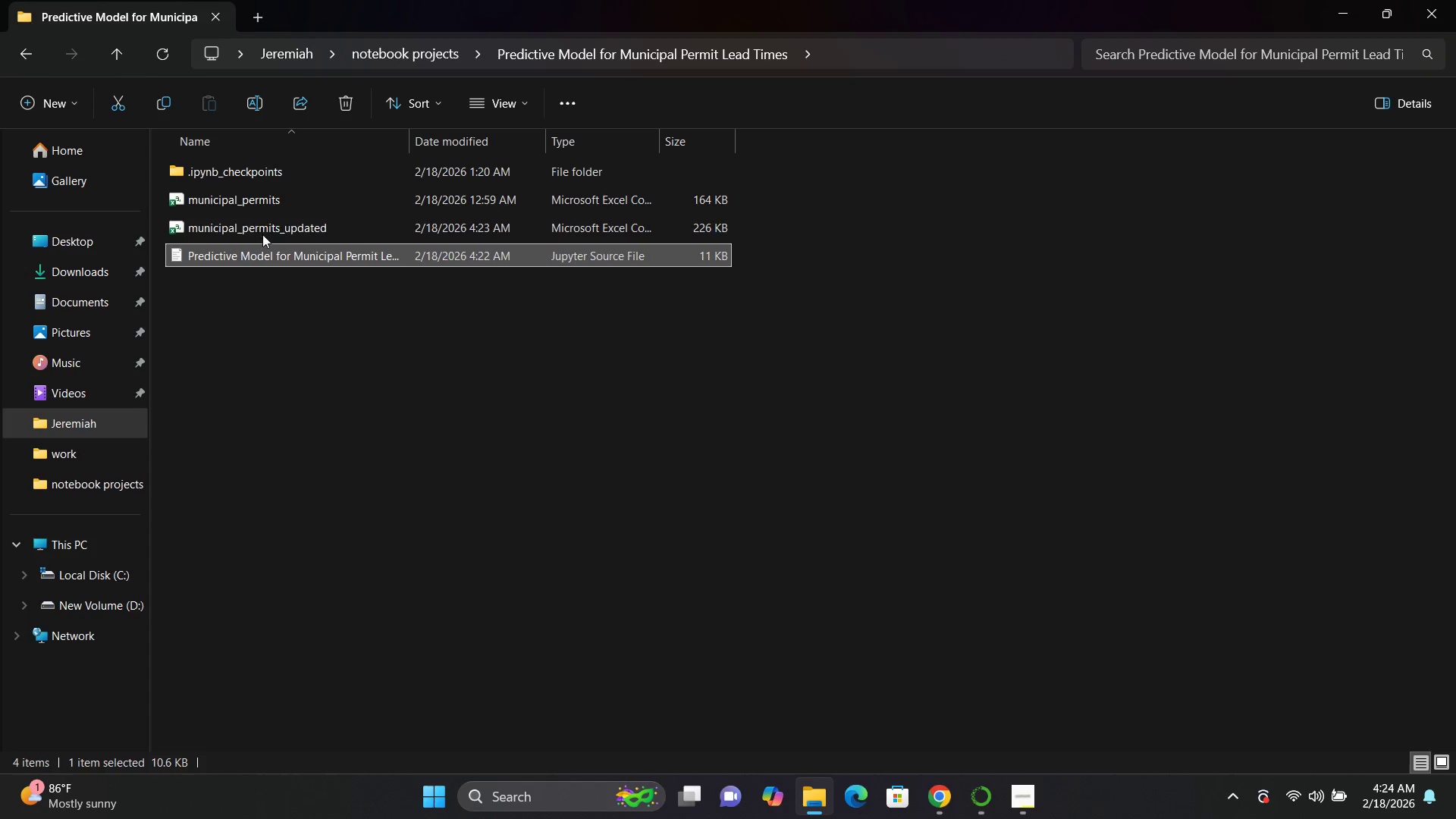 
double_click([276, 229])
 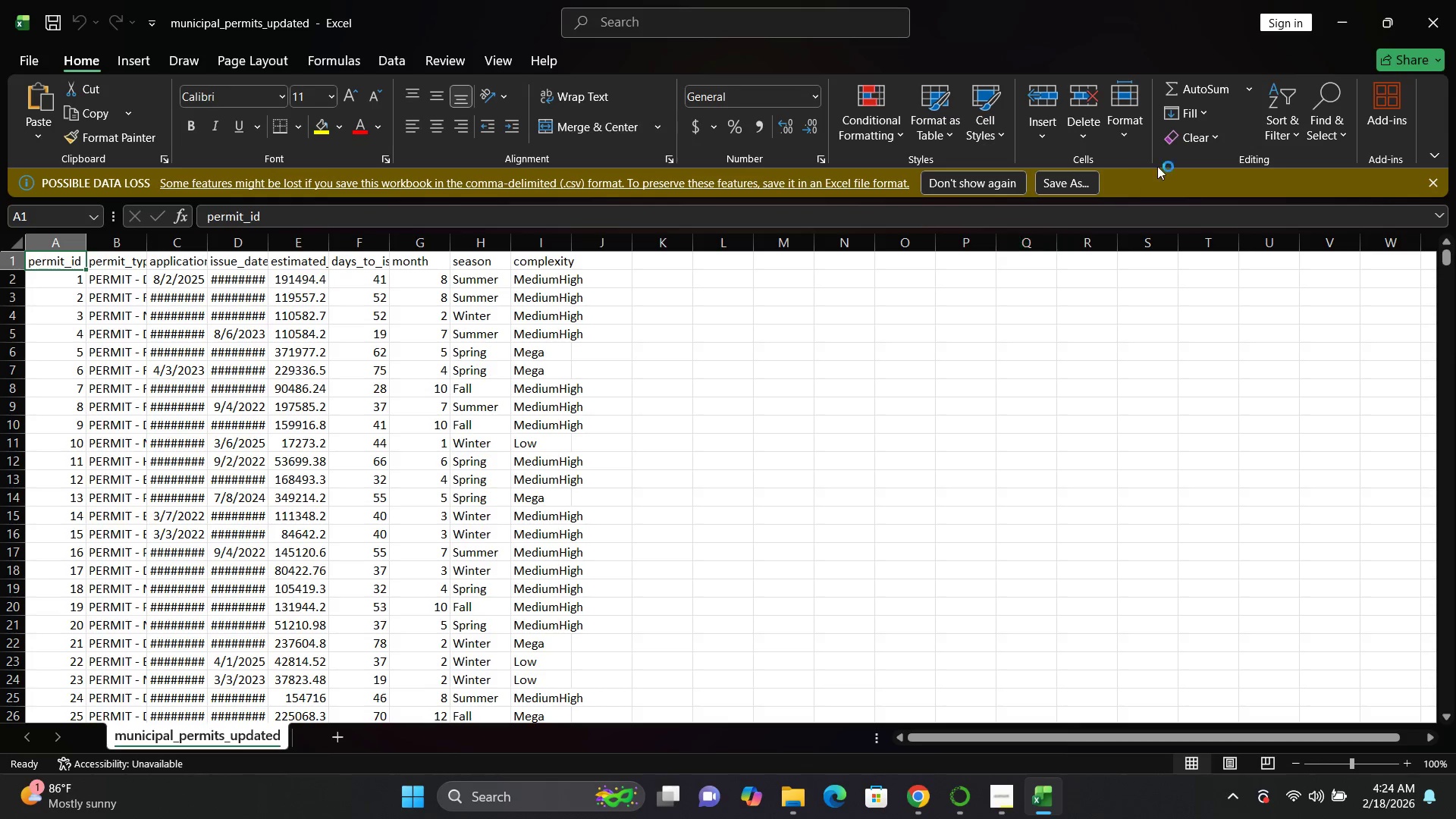 
wait(5.36)
 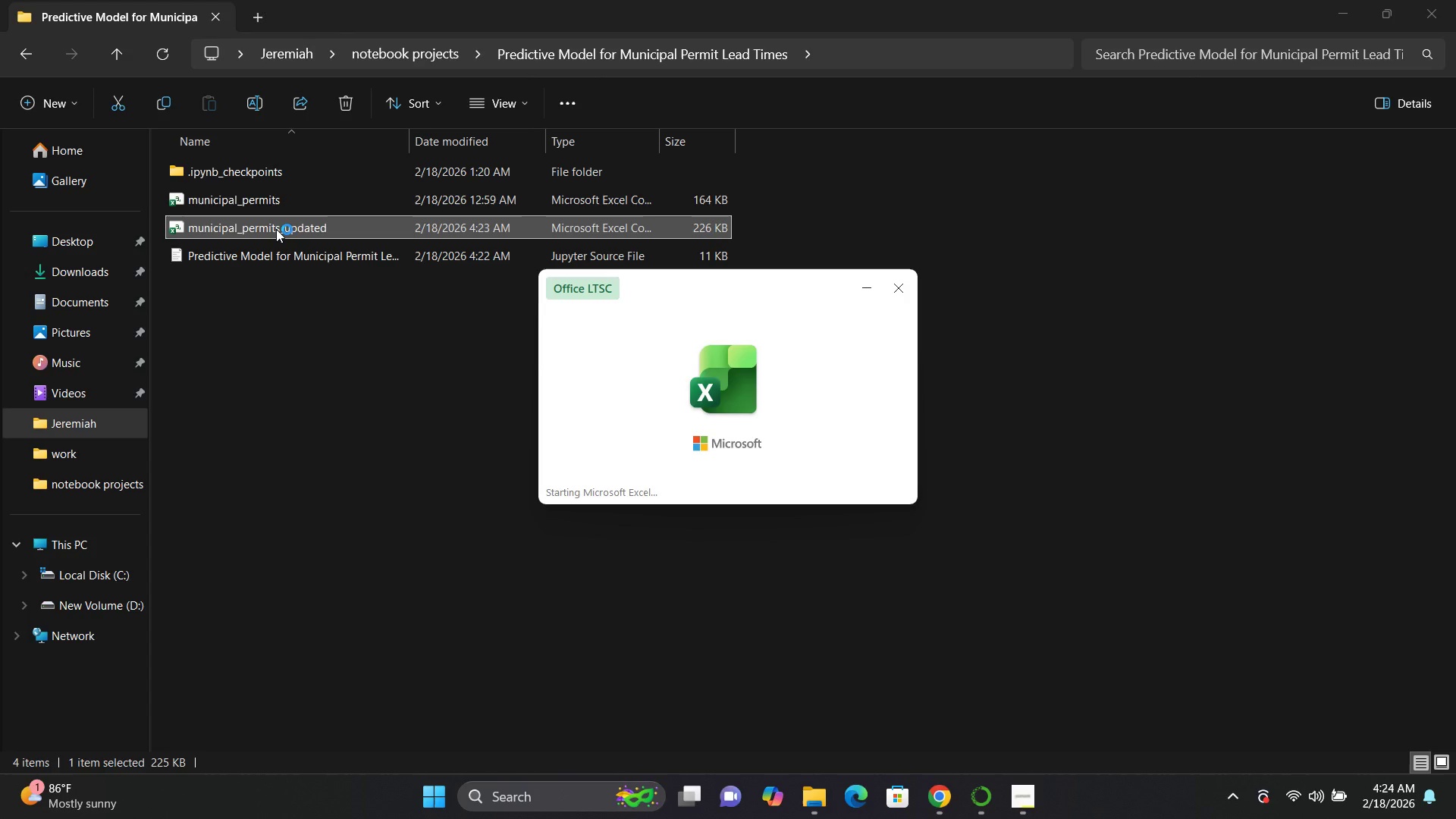 
left_click([1424, 29])
 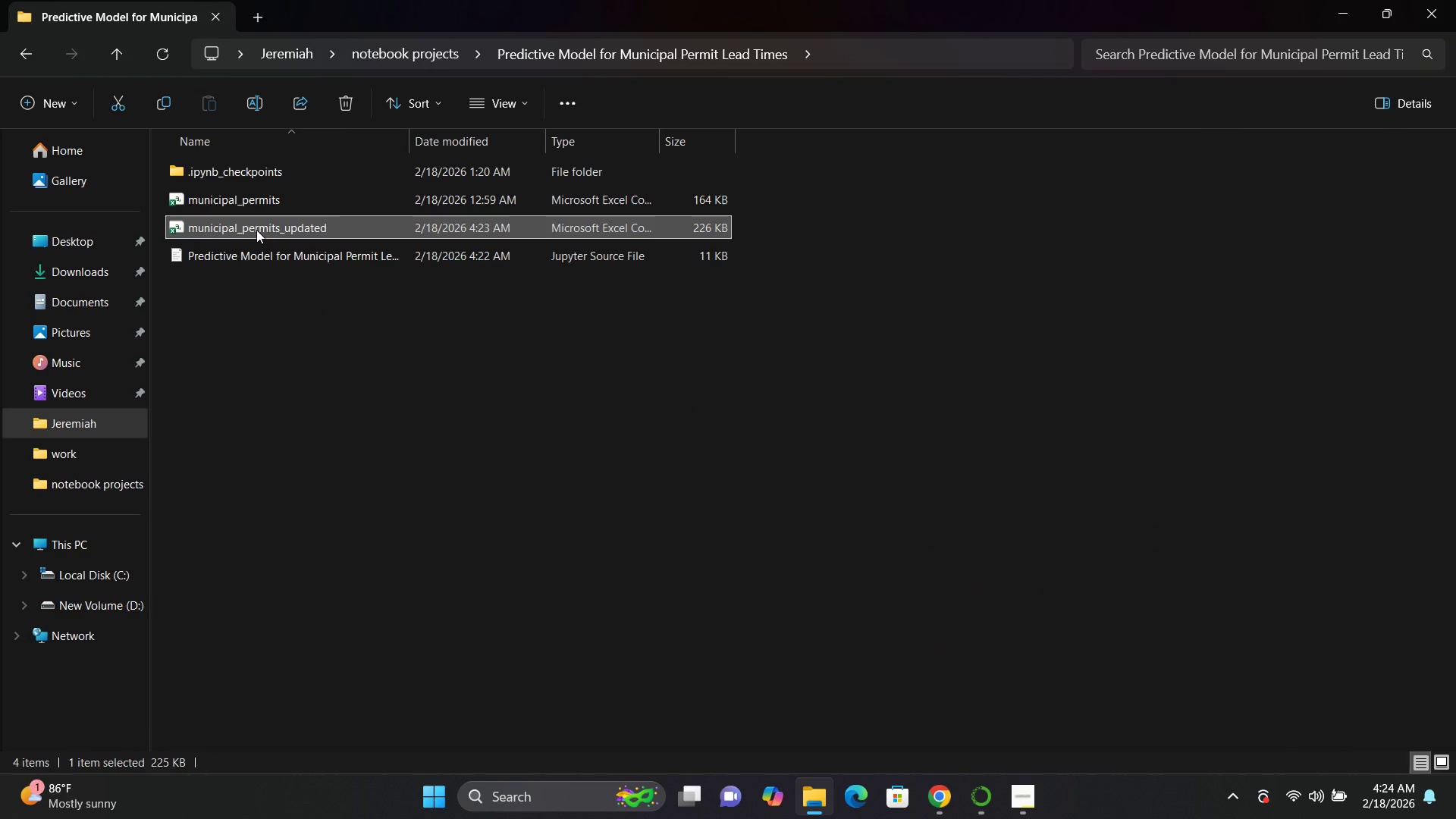 
left_click([256, 230])
 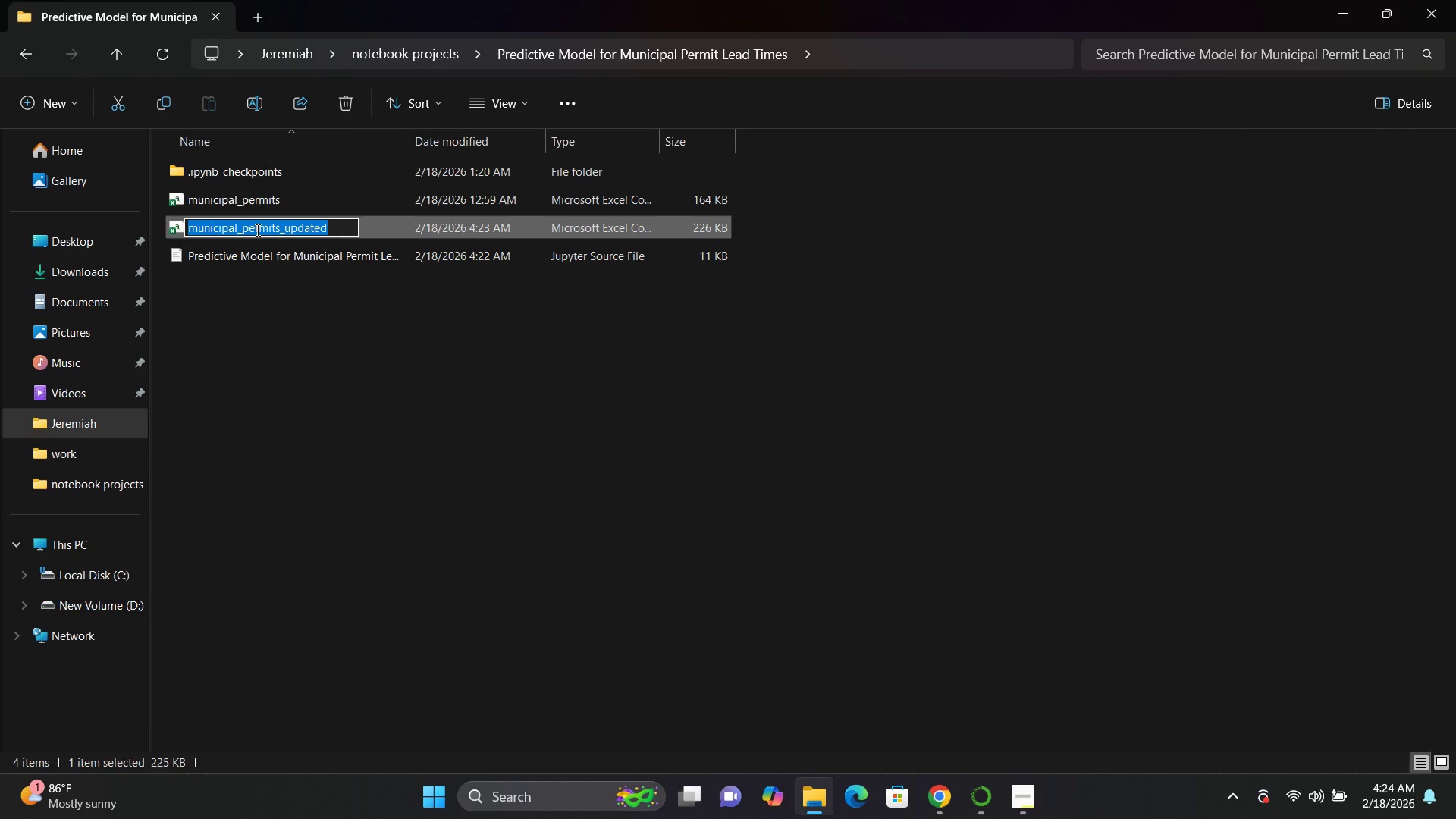 
key(Control+C)
 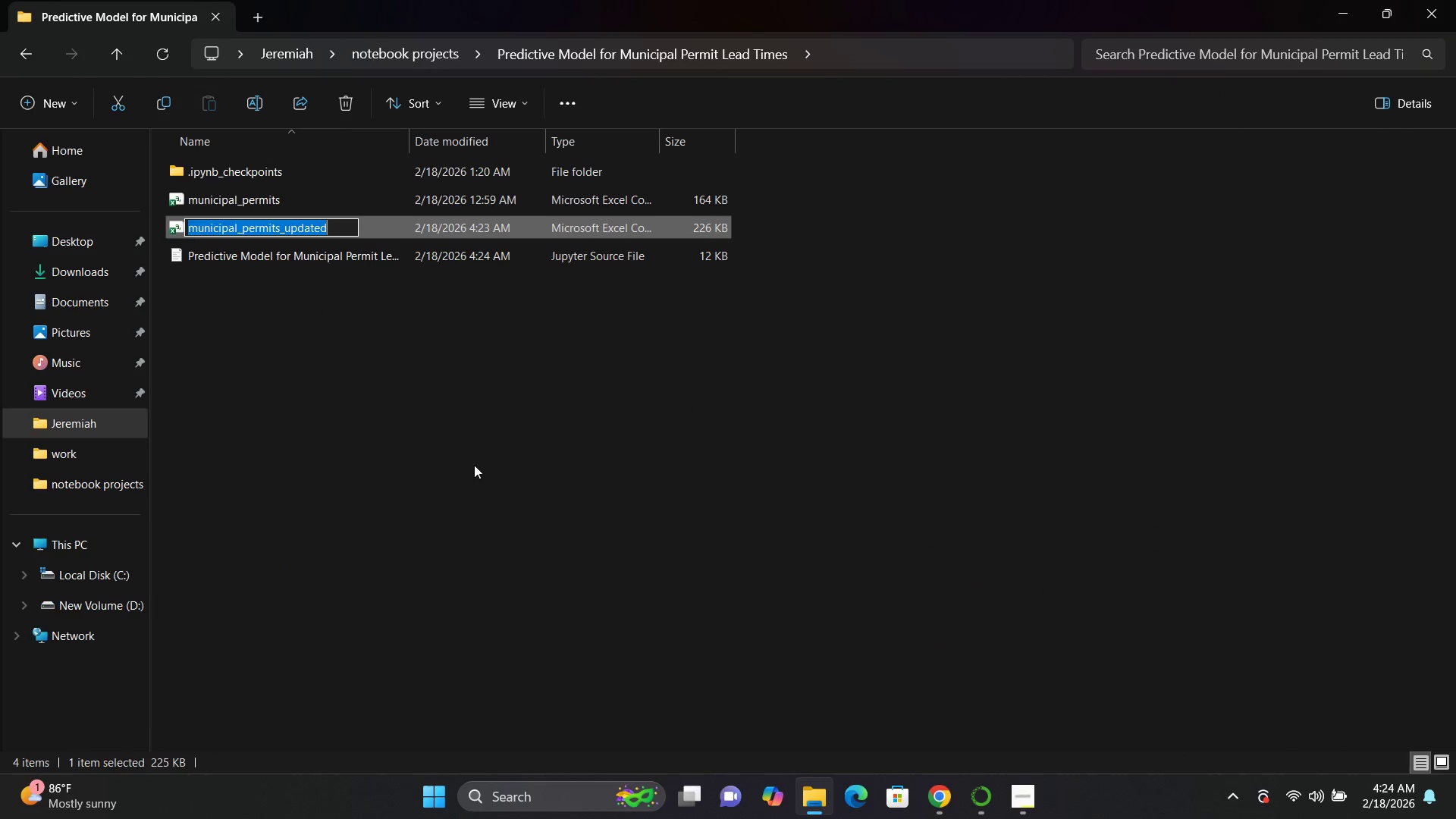 
left_click([474, 465])
 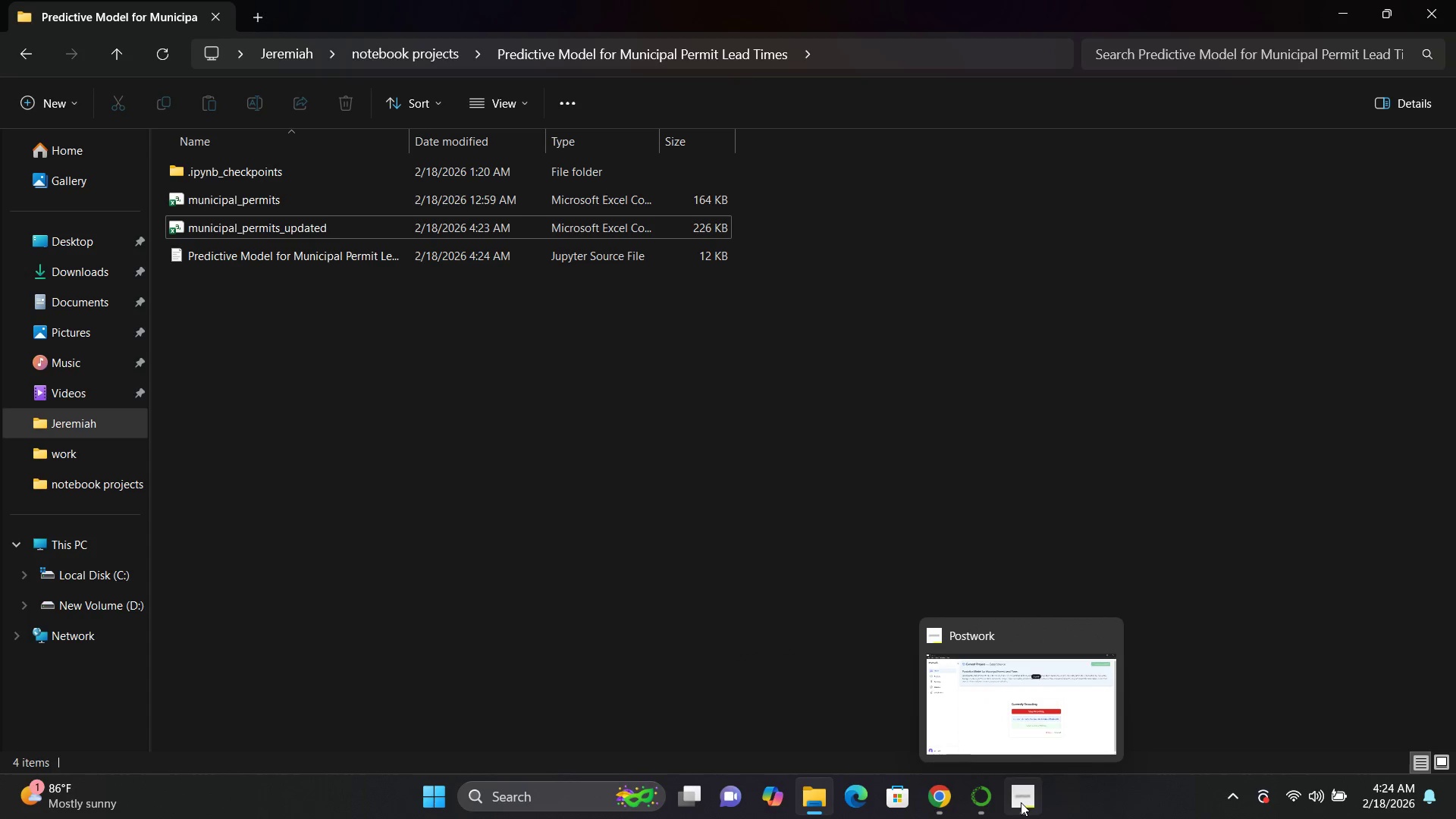 
wait(7.14)
 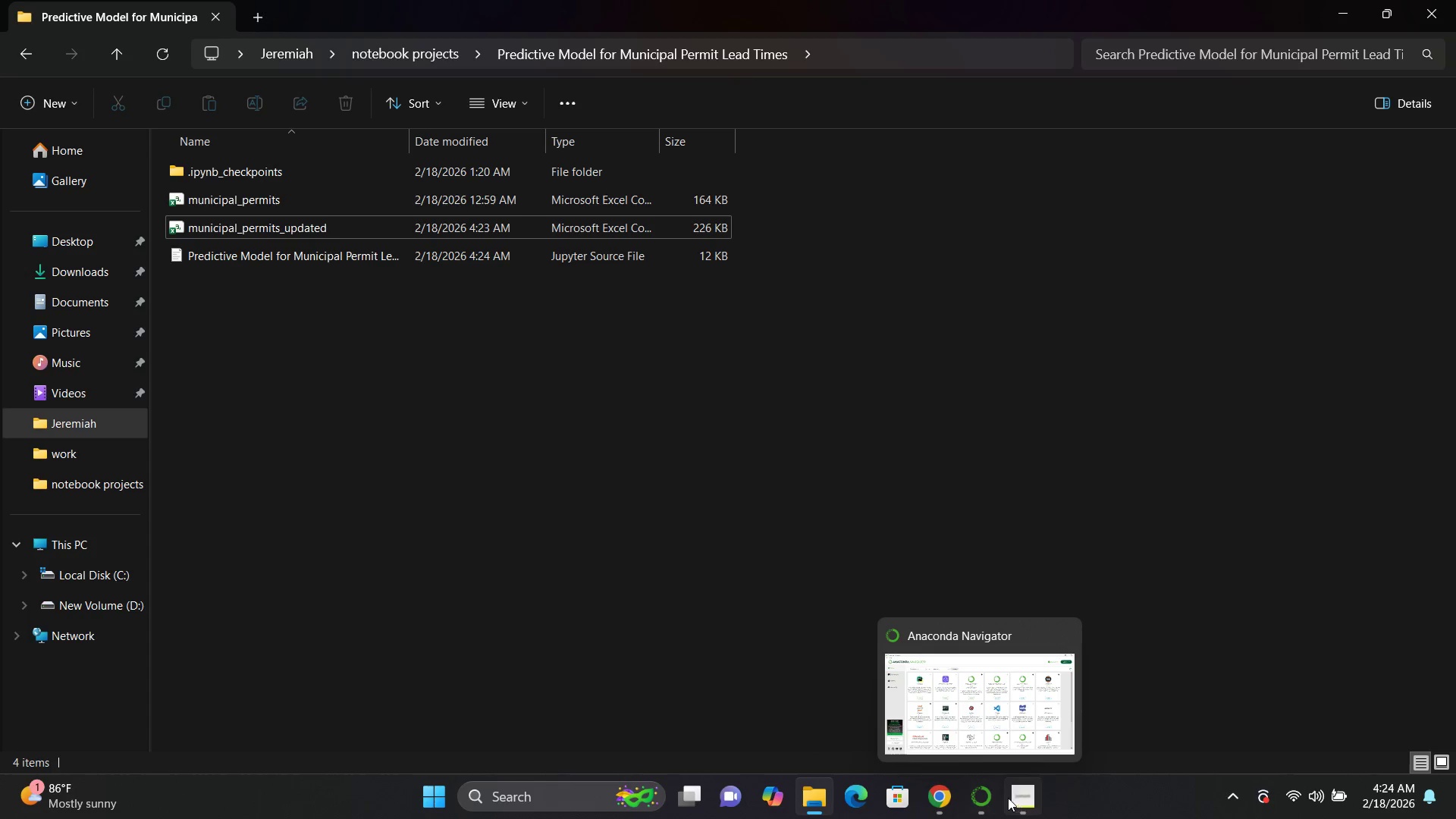 
left_click([933, 805])
 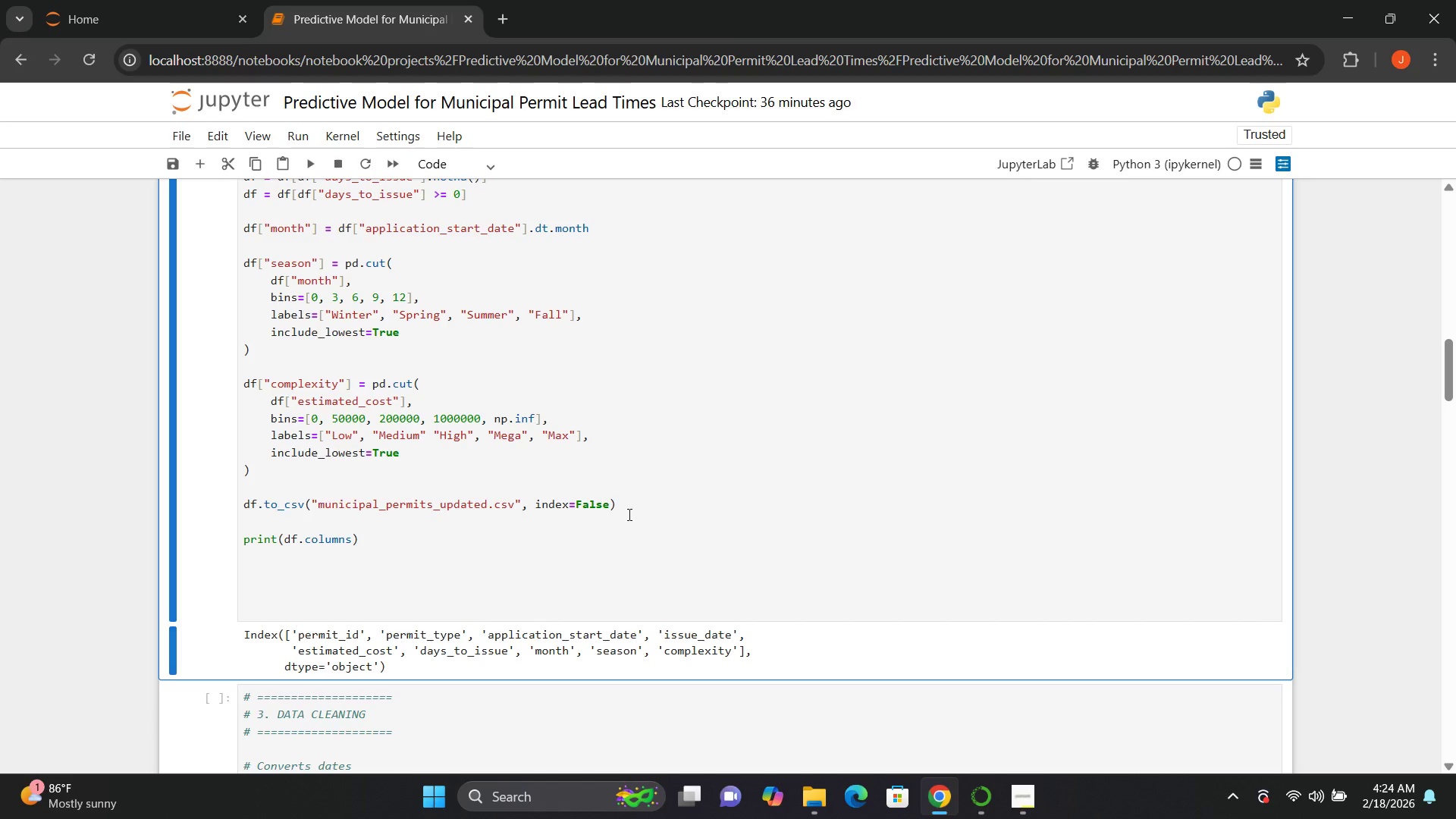 
left_click([628, 514])
 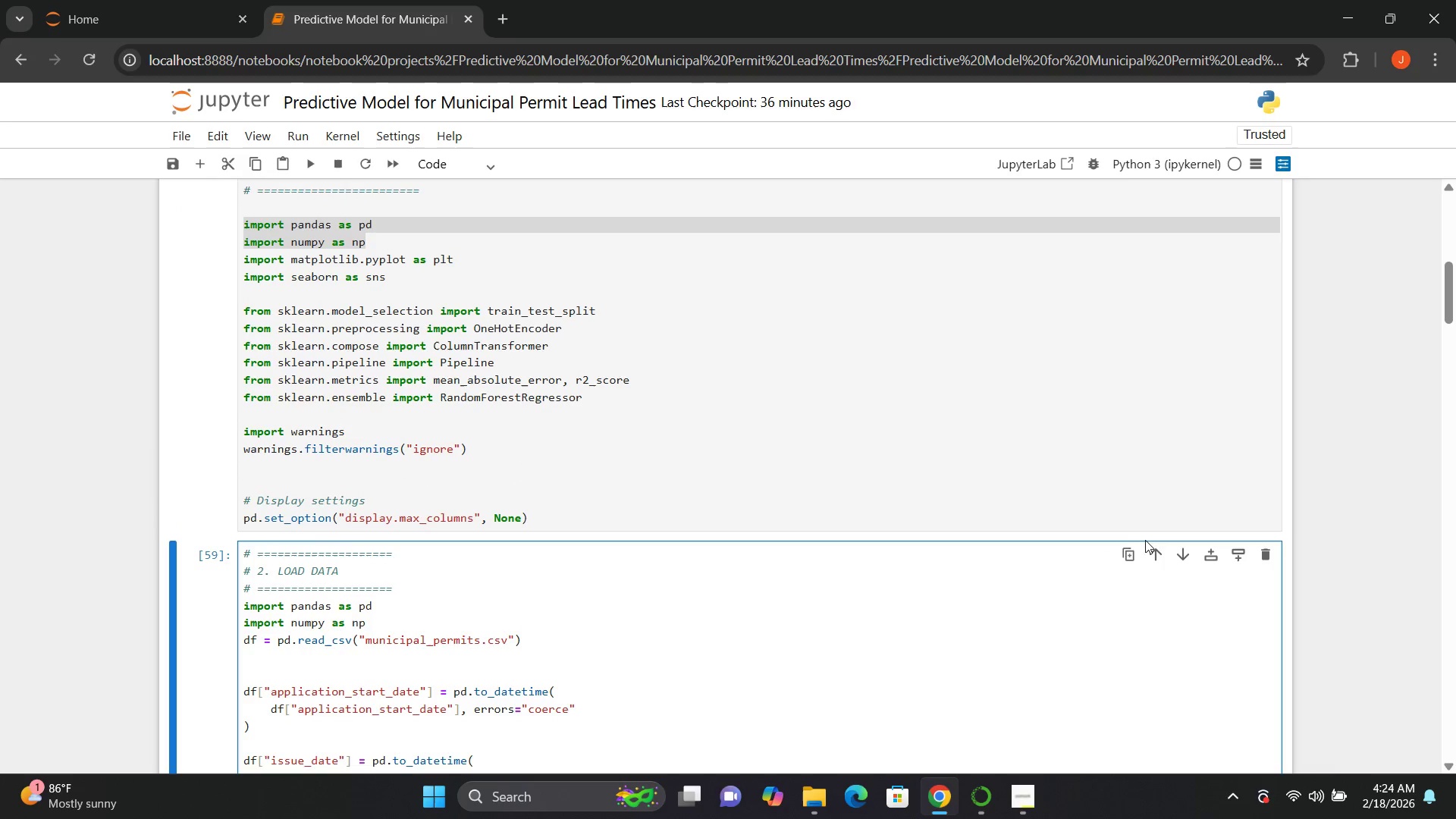 
left_click([1213, 554])
 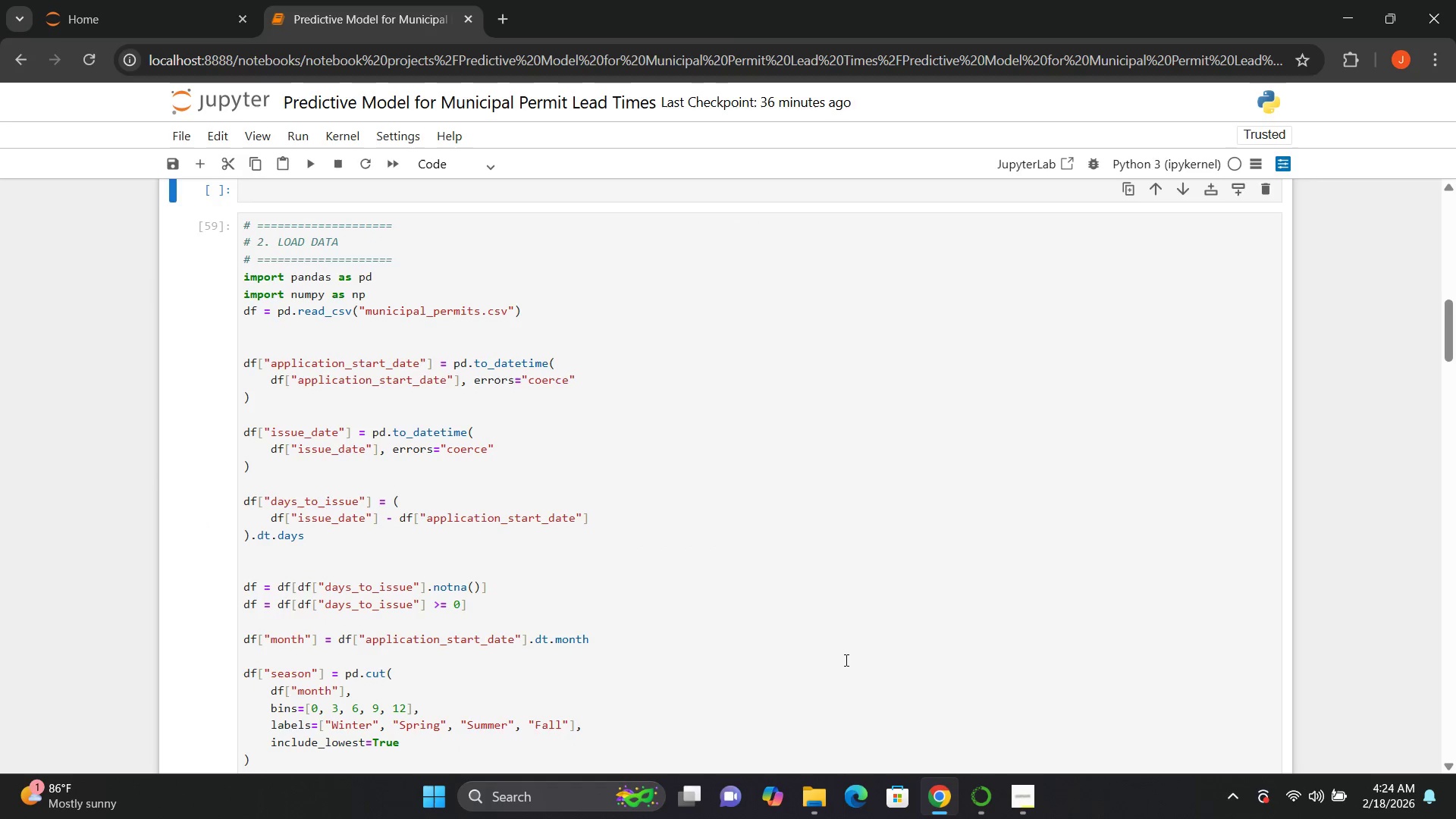 
left_click([845, 660])
 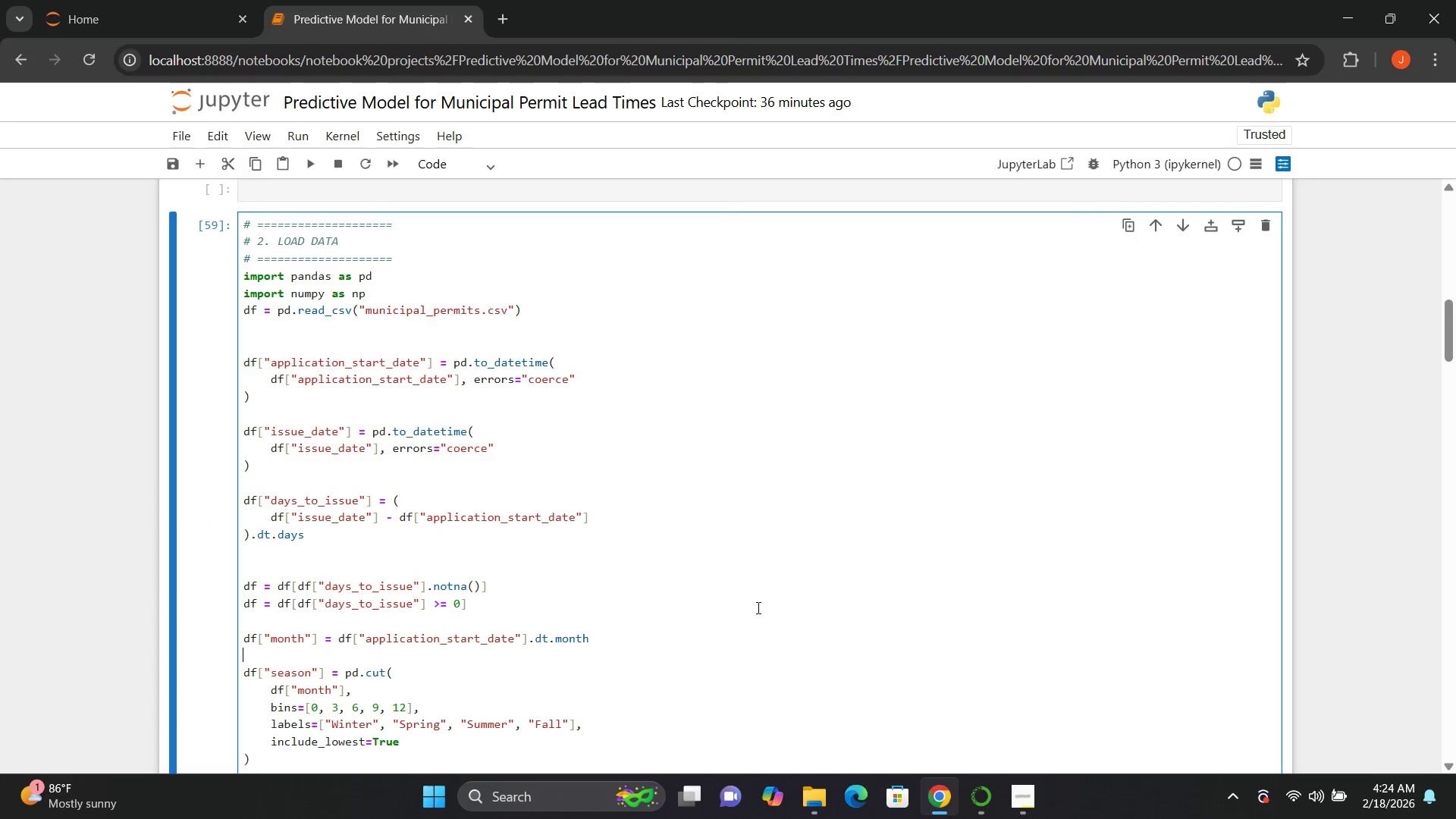 
left_click([757, 607])
 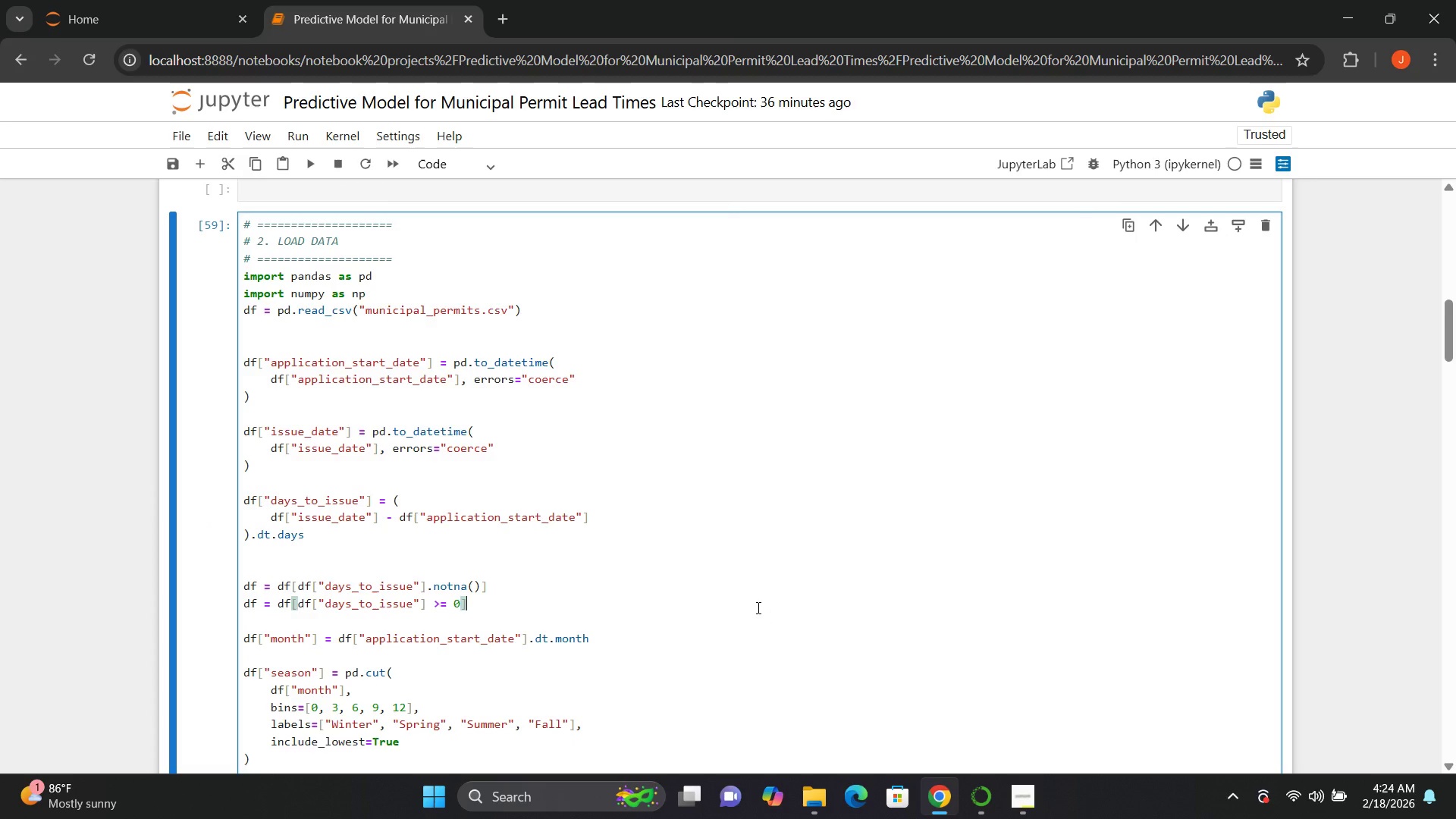 
key(Control+A)
 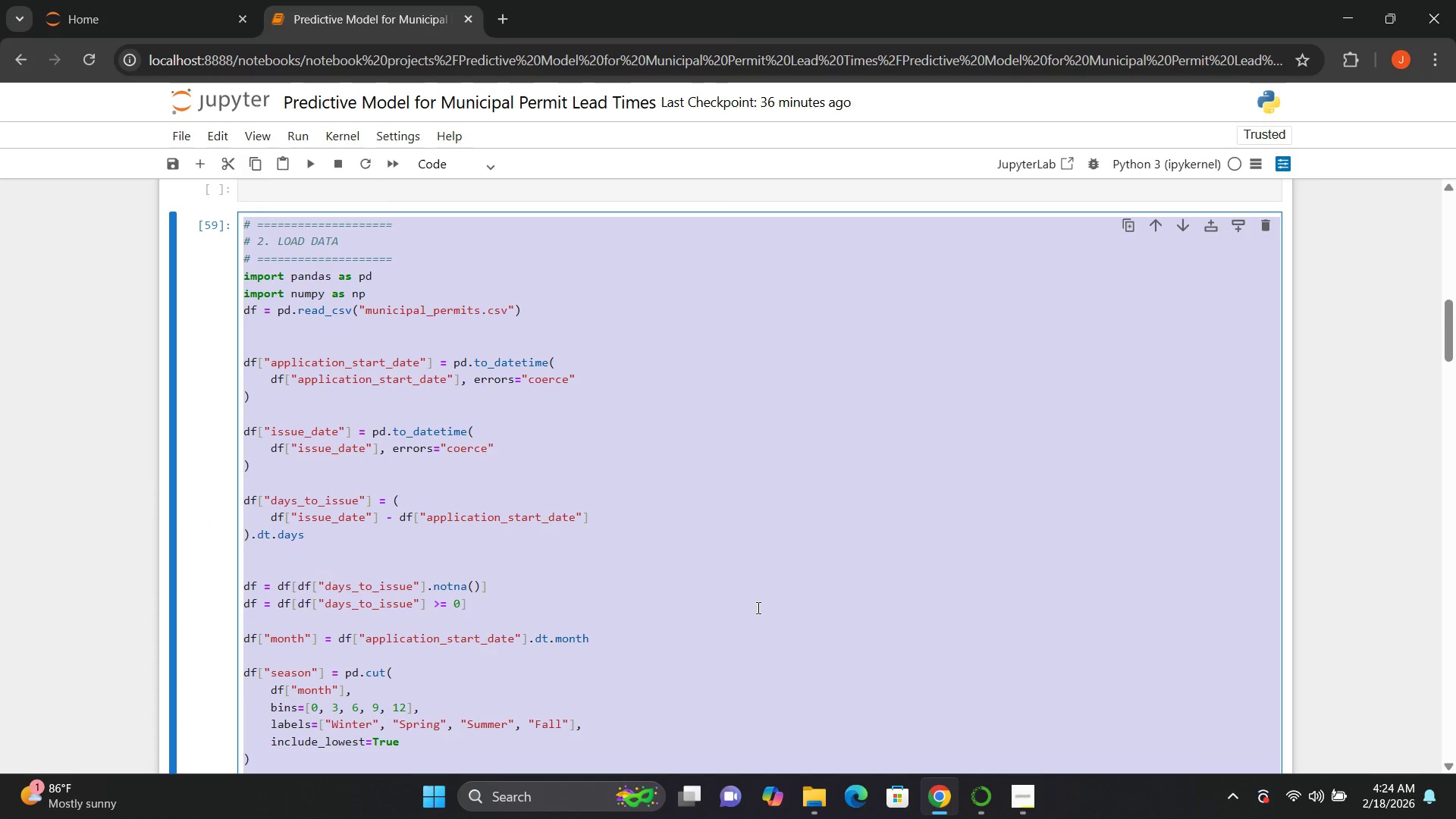 
key(Control+C)
 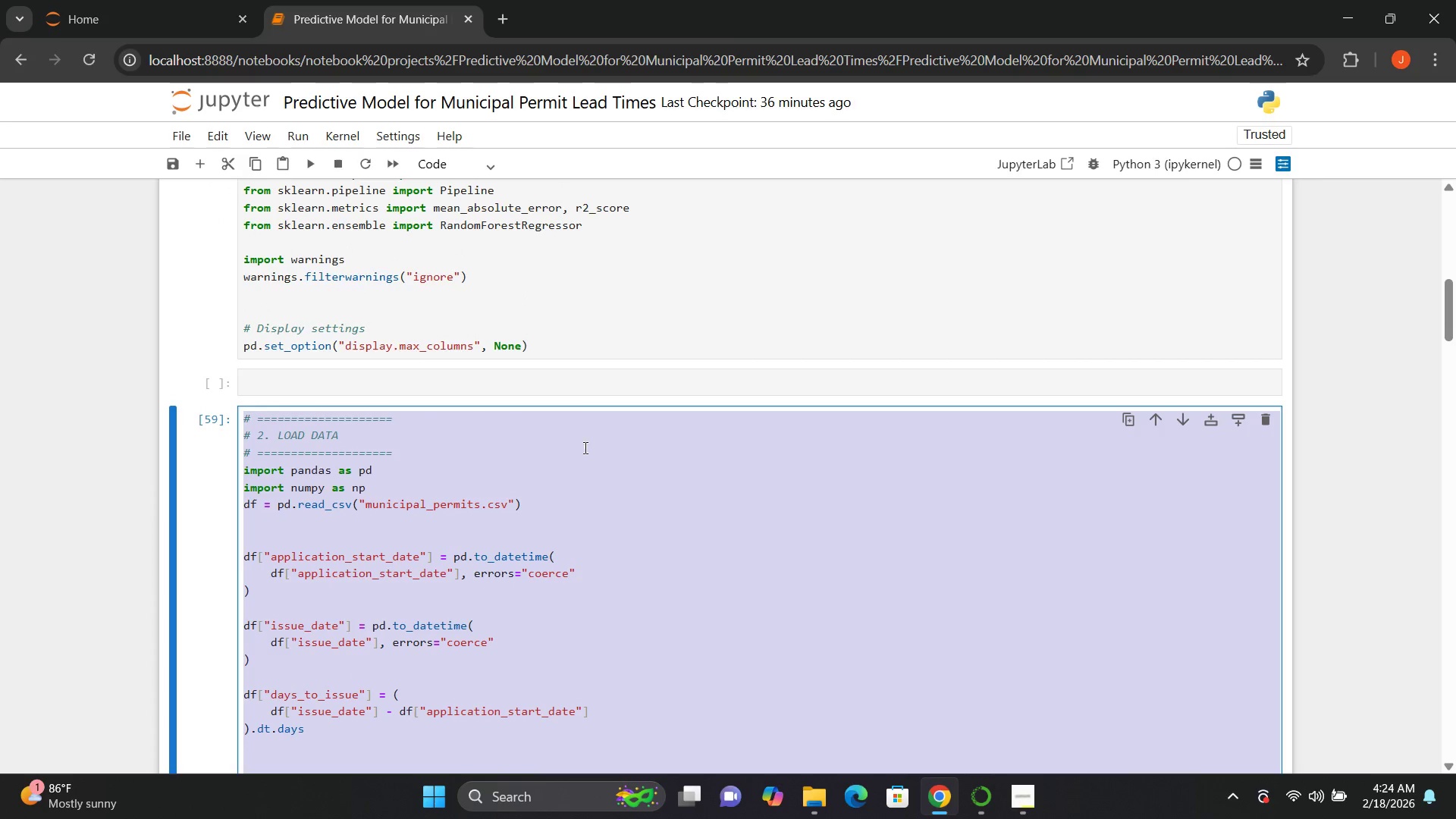 
left_click([570, 388])
 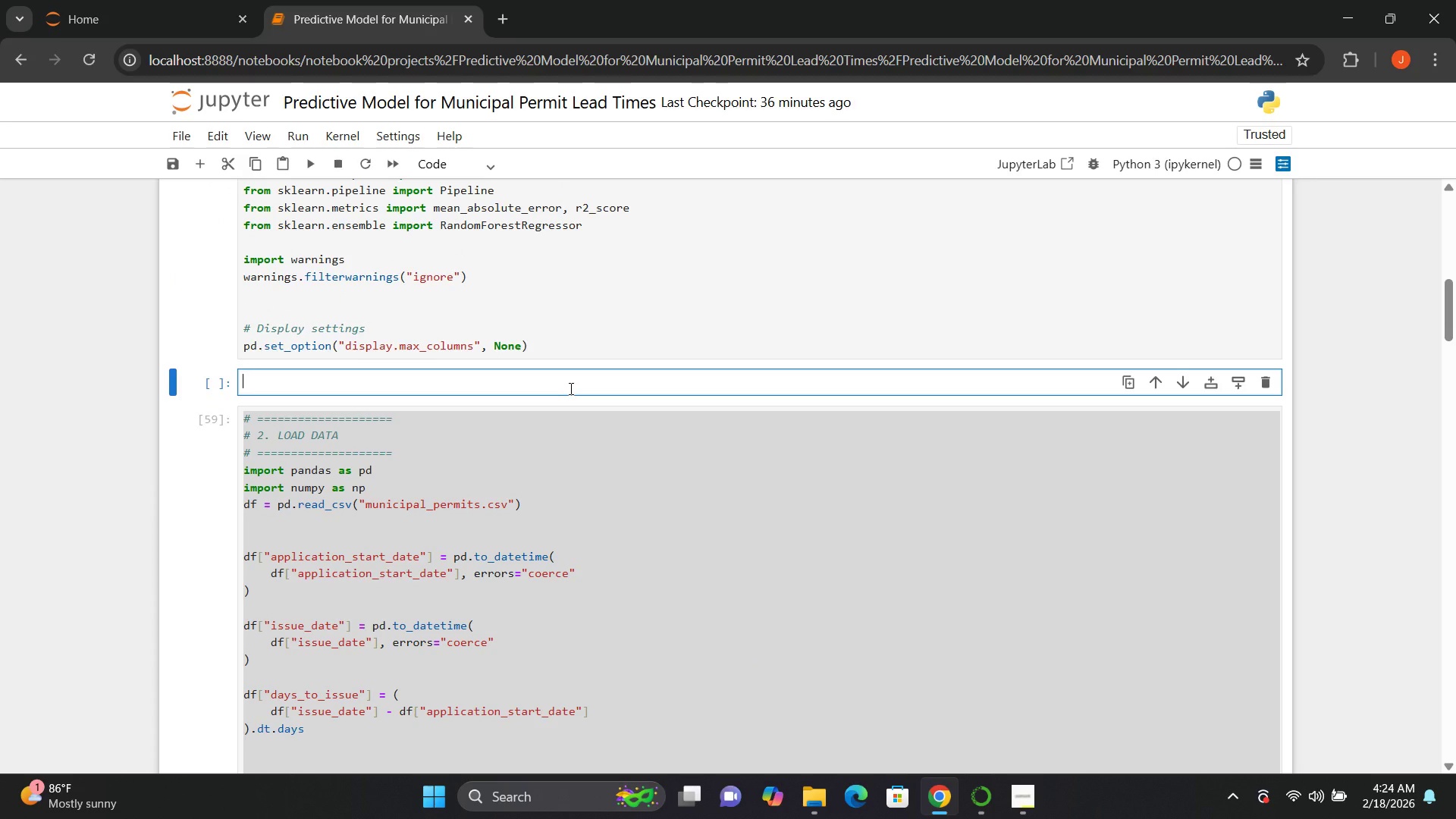 
key(Control+V)
 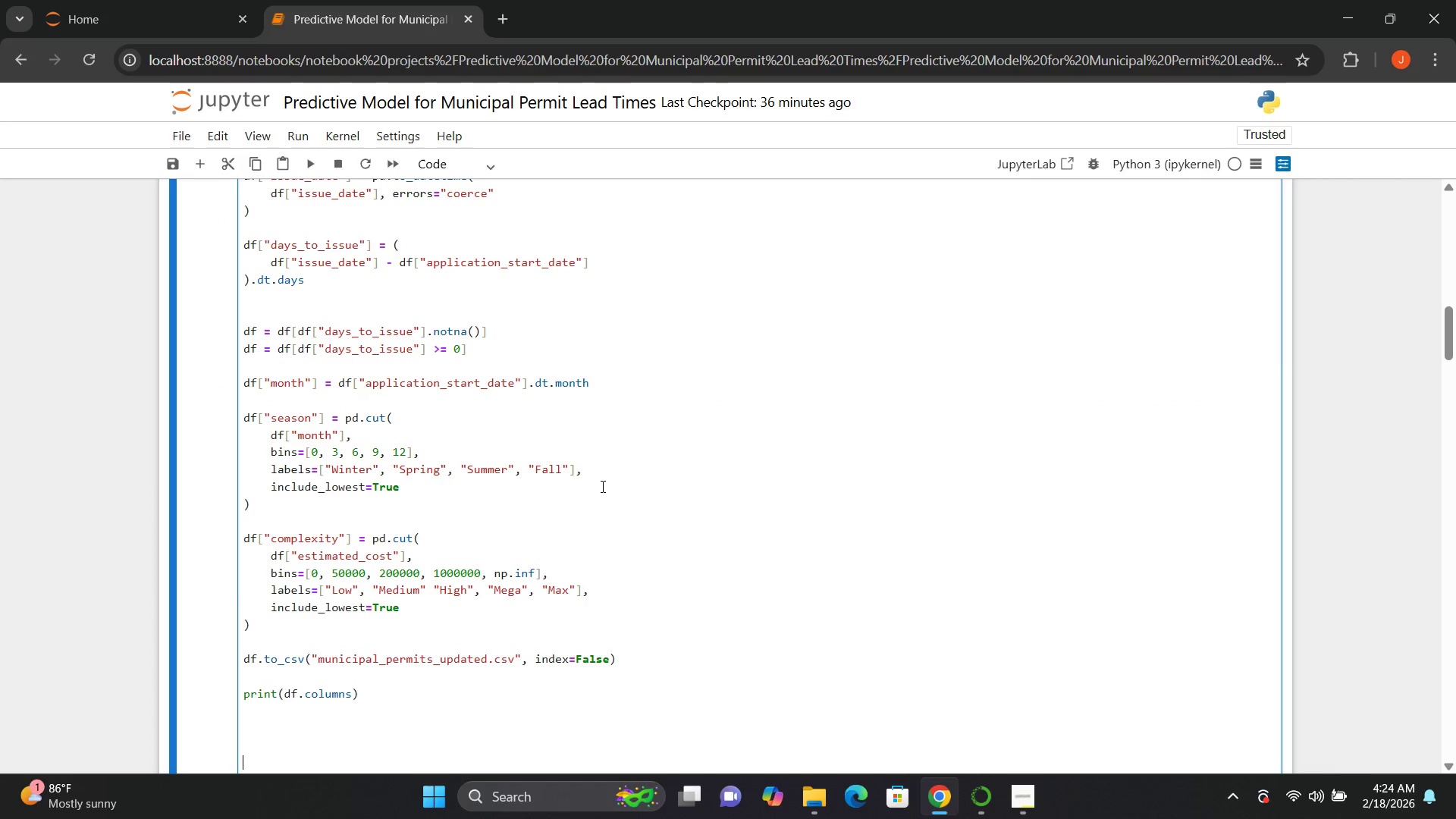 
left_click([601, 486])
 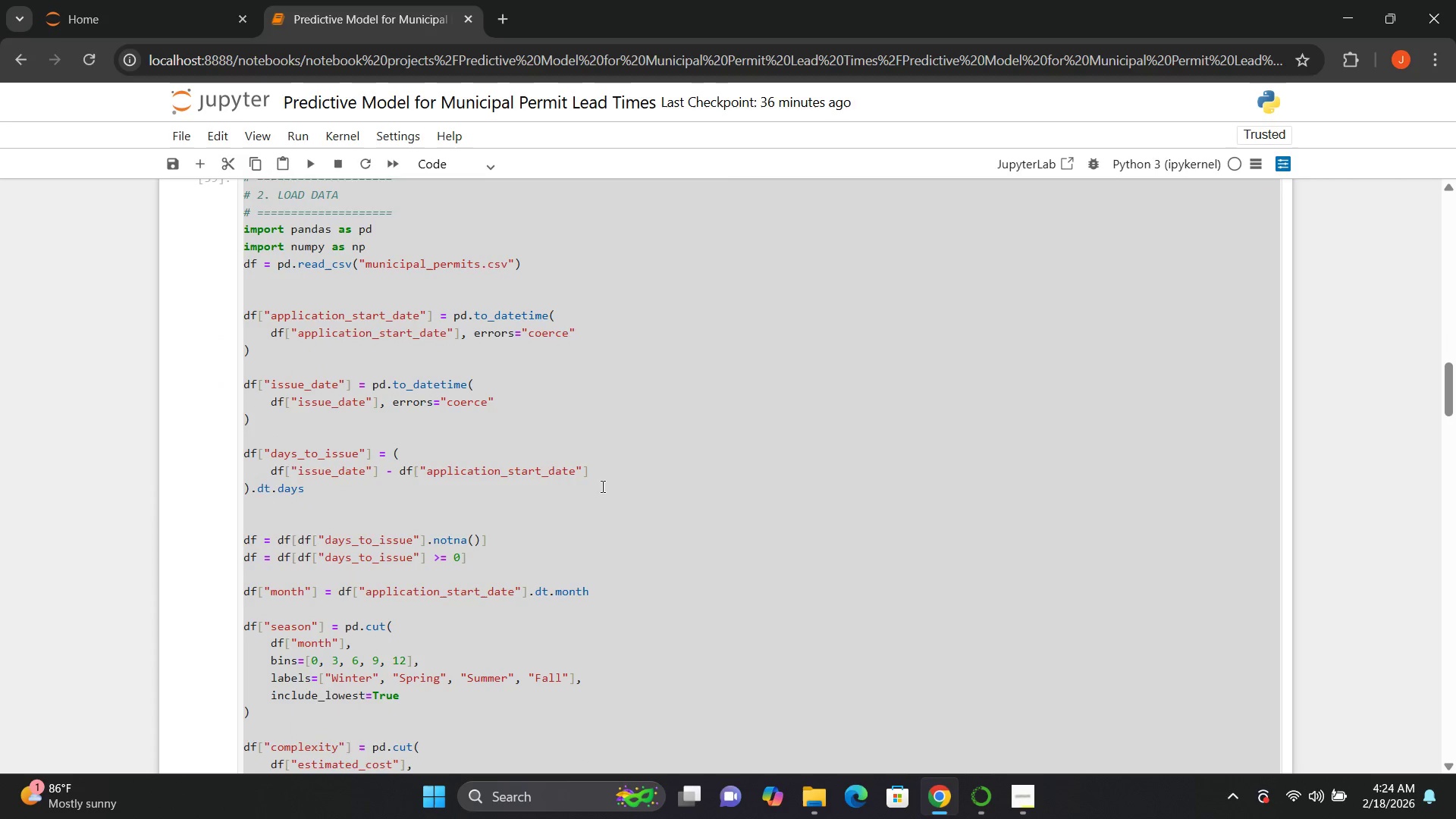 
left_click([601, 486])
 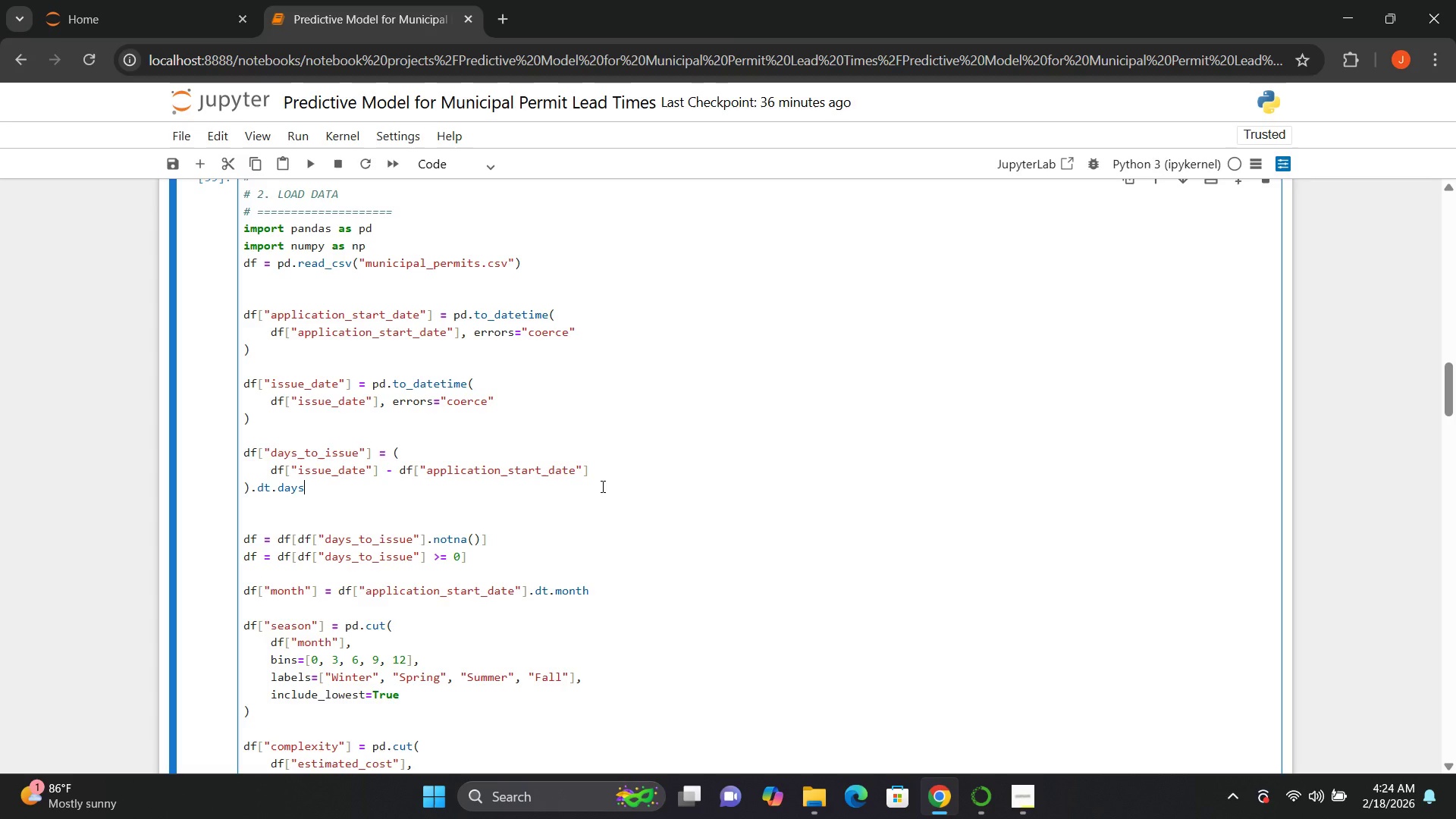 
key(Control+ControlLeft)
 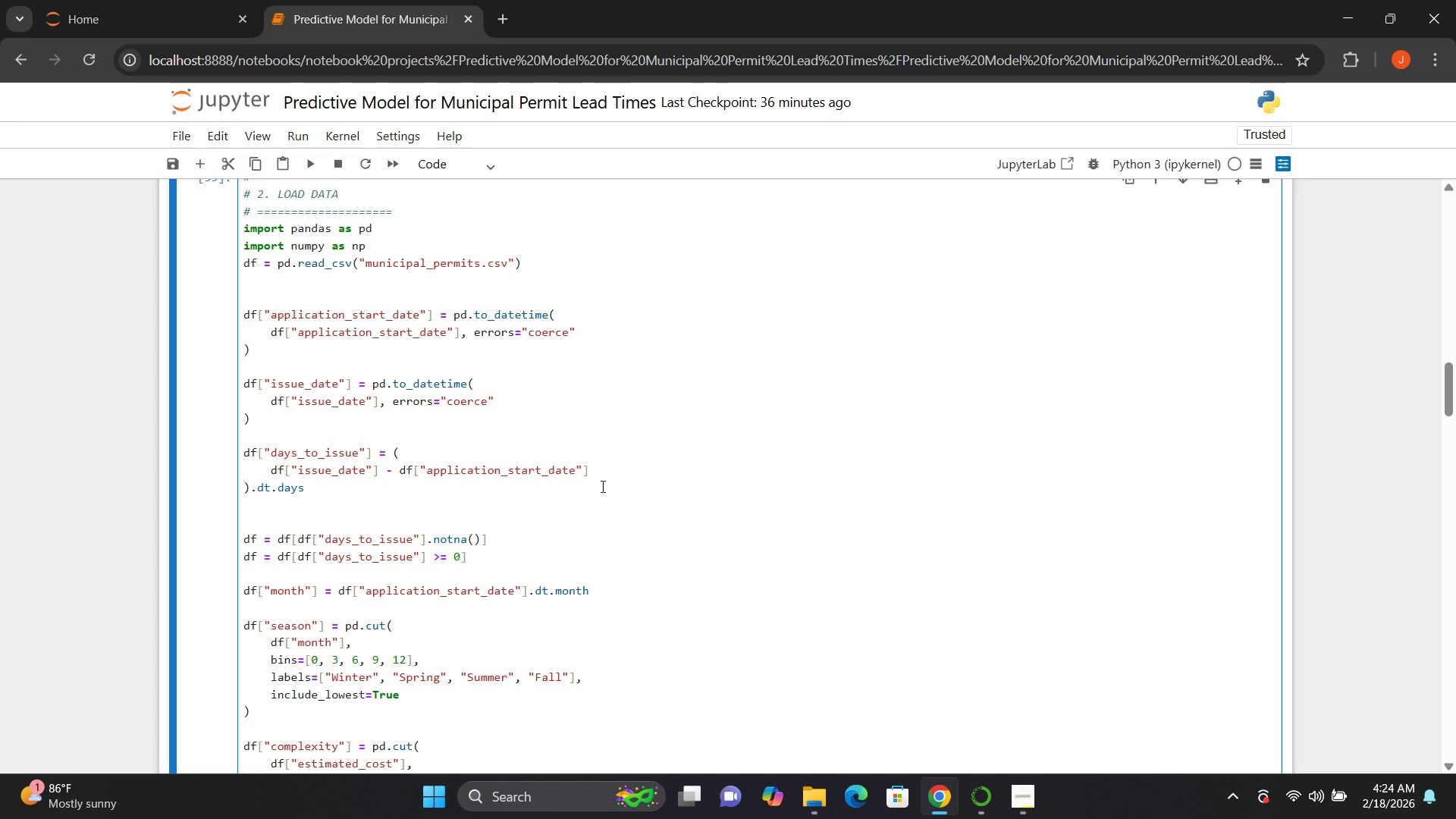 
key(Control+Z)
 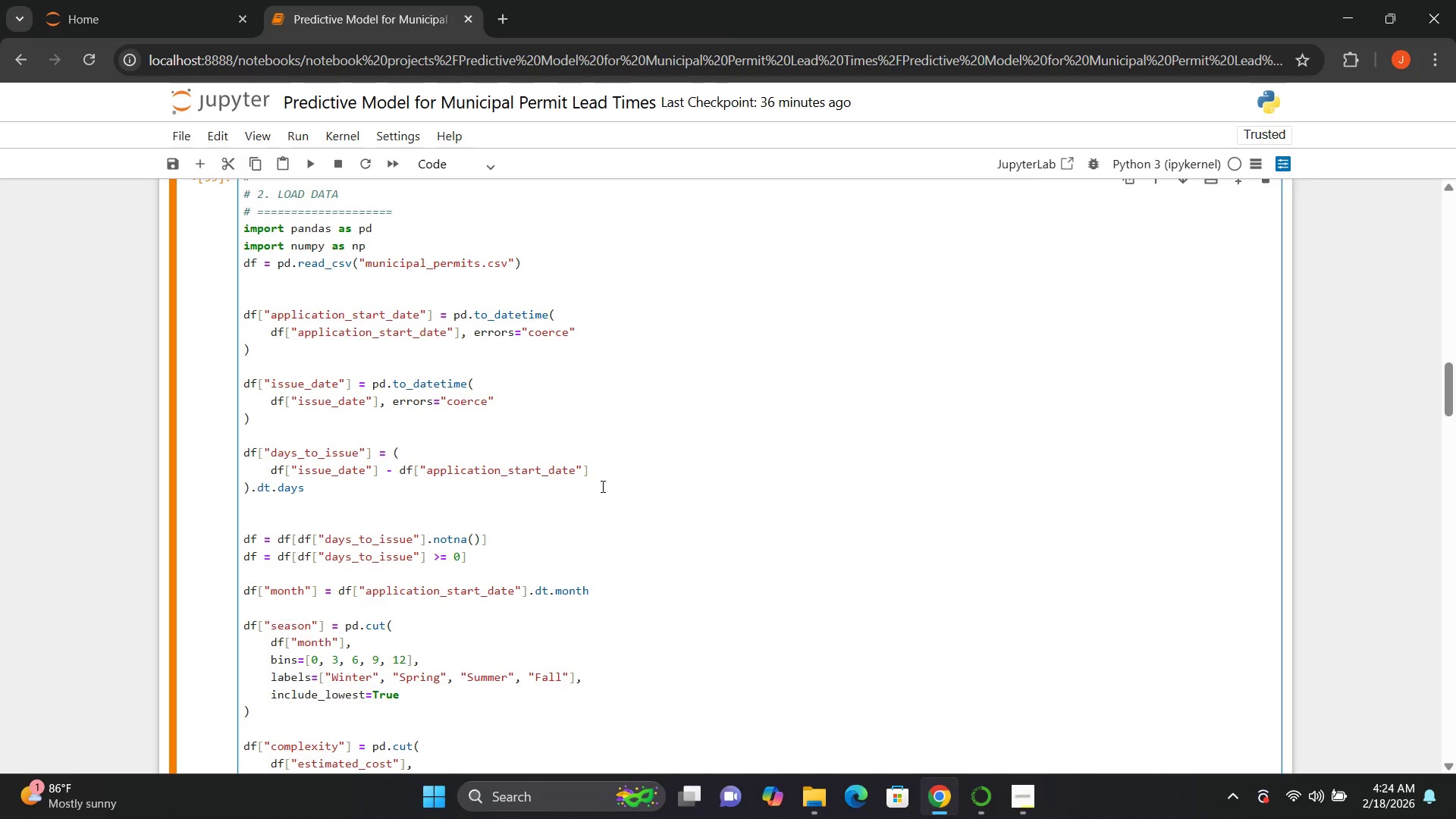 
key(Control+Z)
 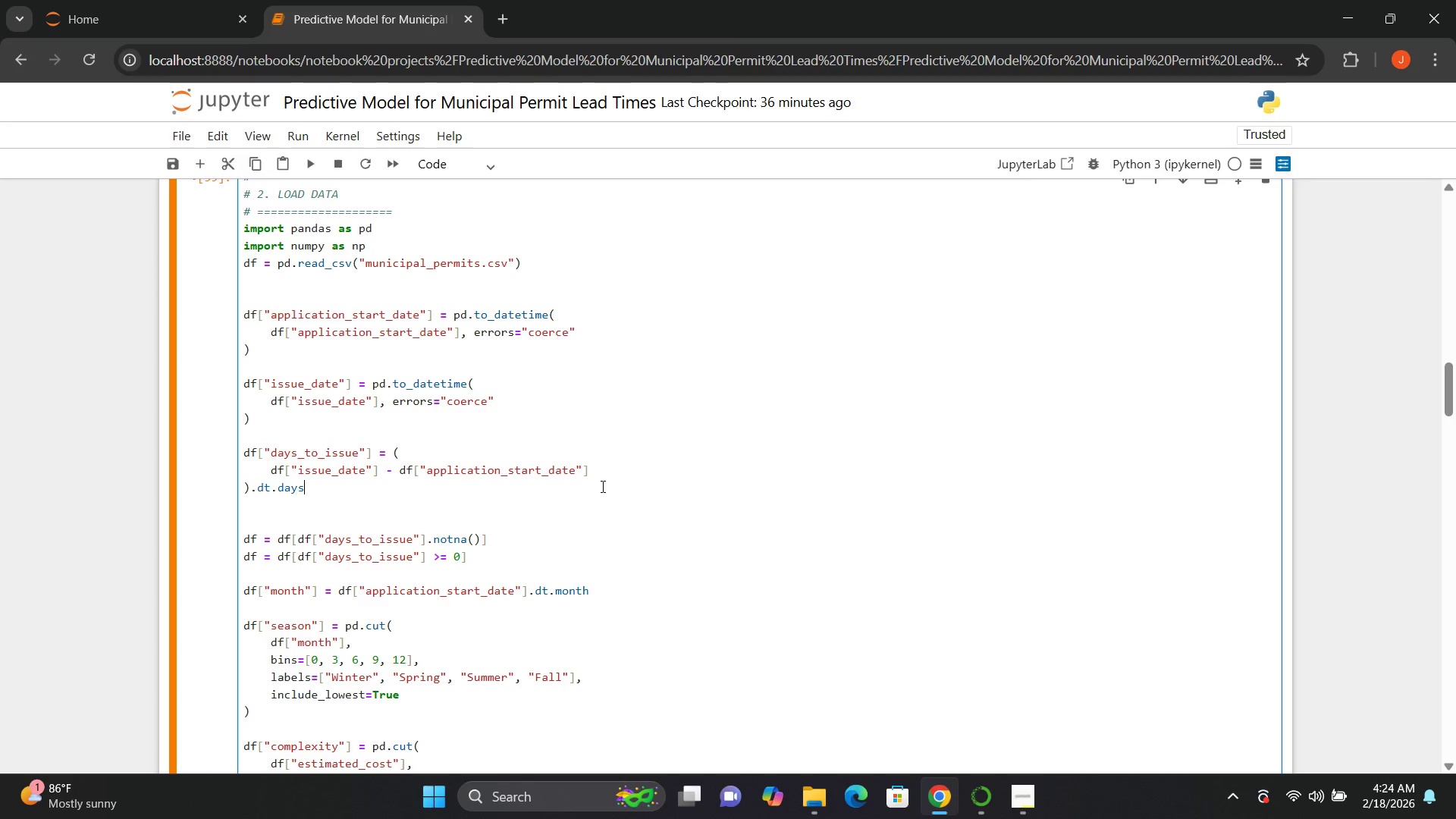 
key(Control+Z)
 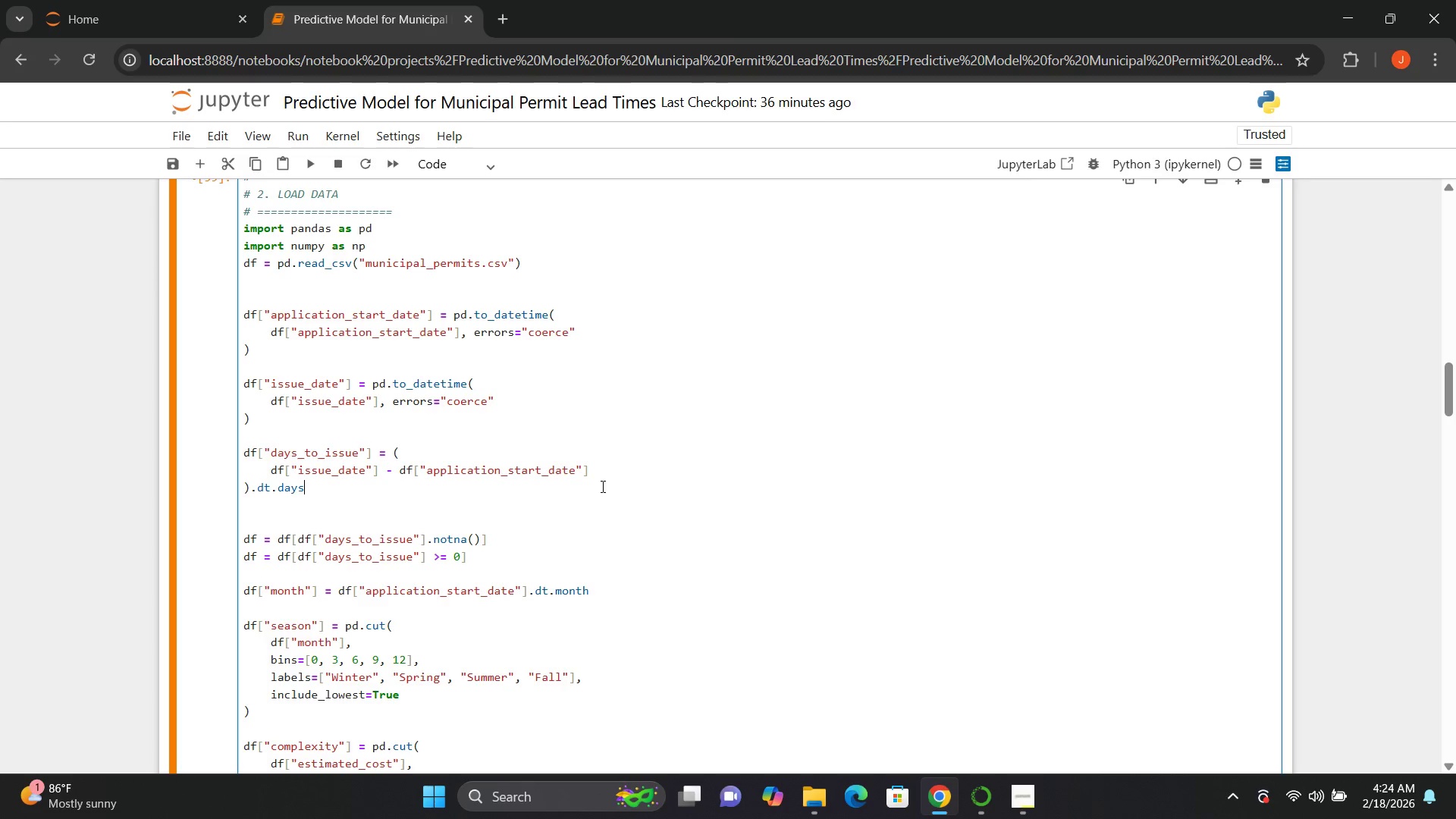 
key(Control+Z)
 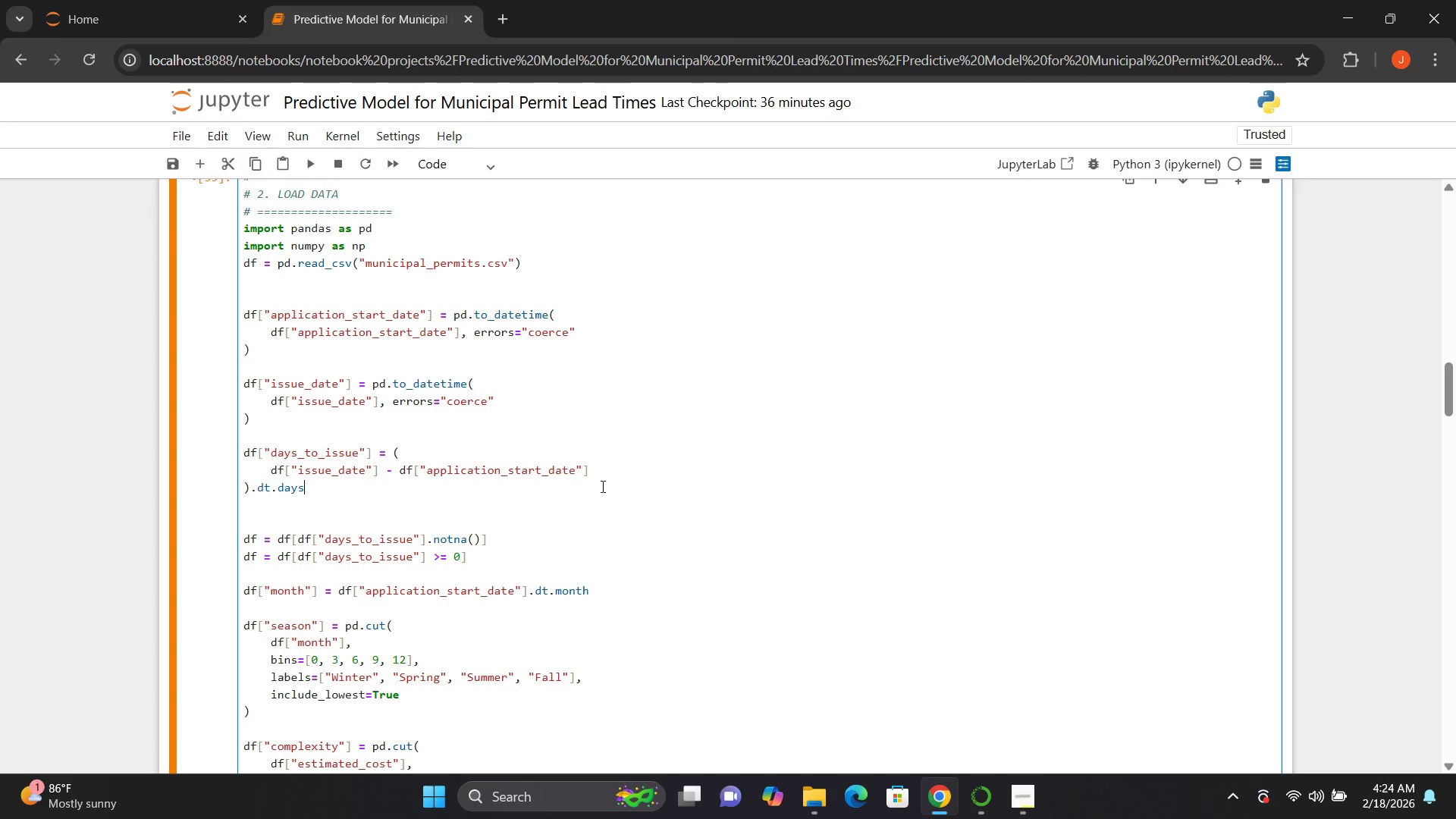 
key(Control+Z)
 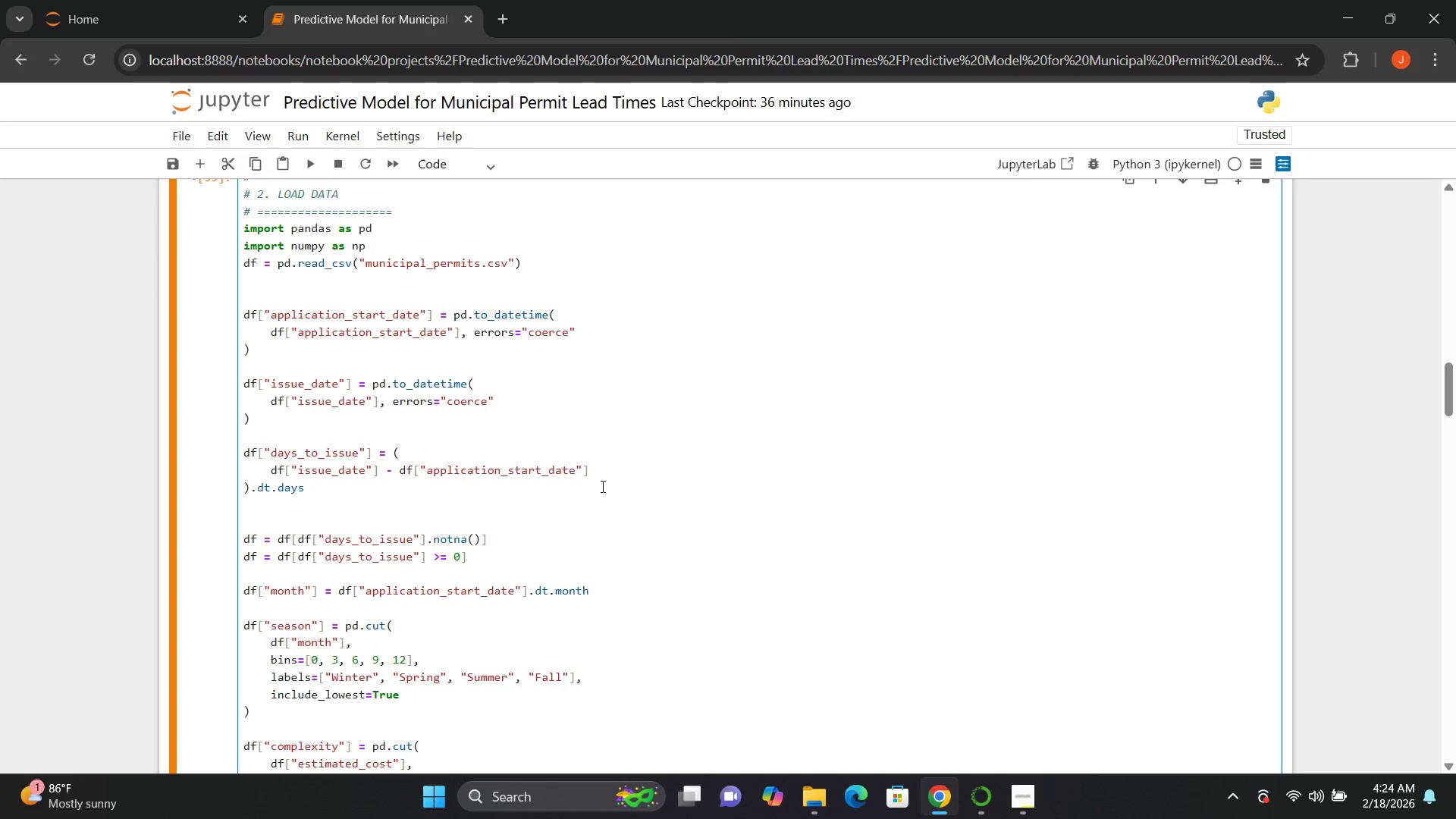 
key(Control+Z)
 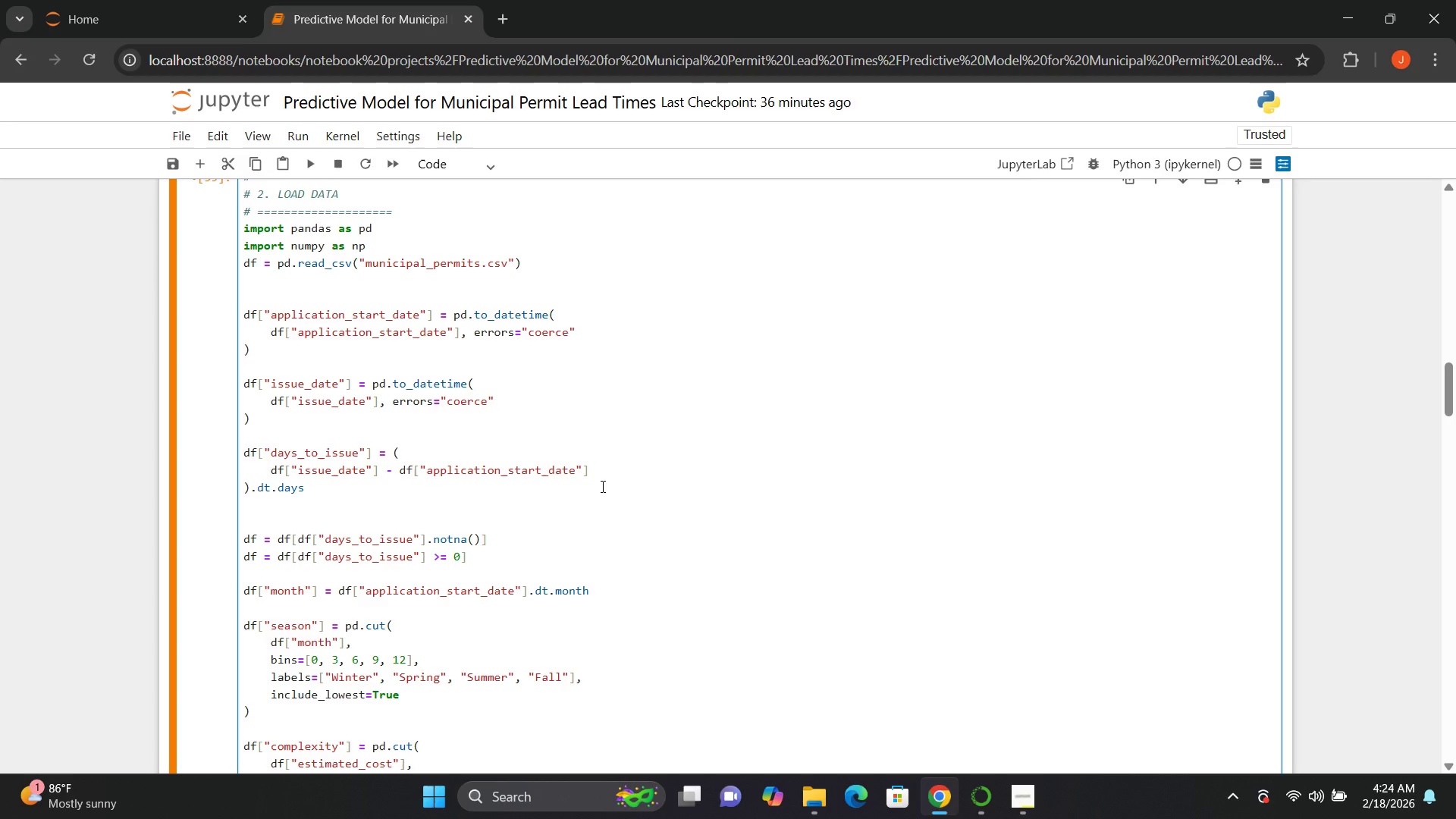 
key(Control+Z)
 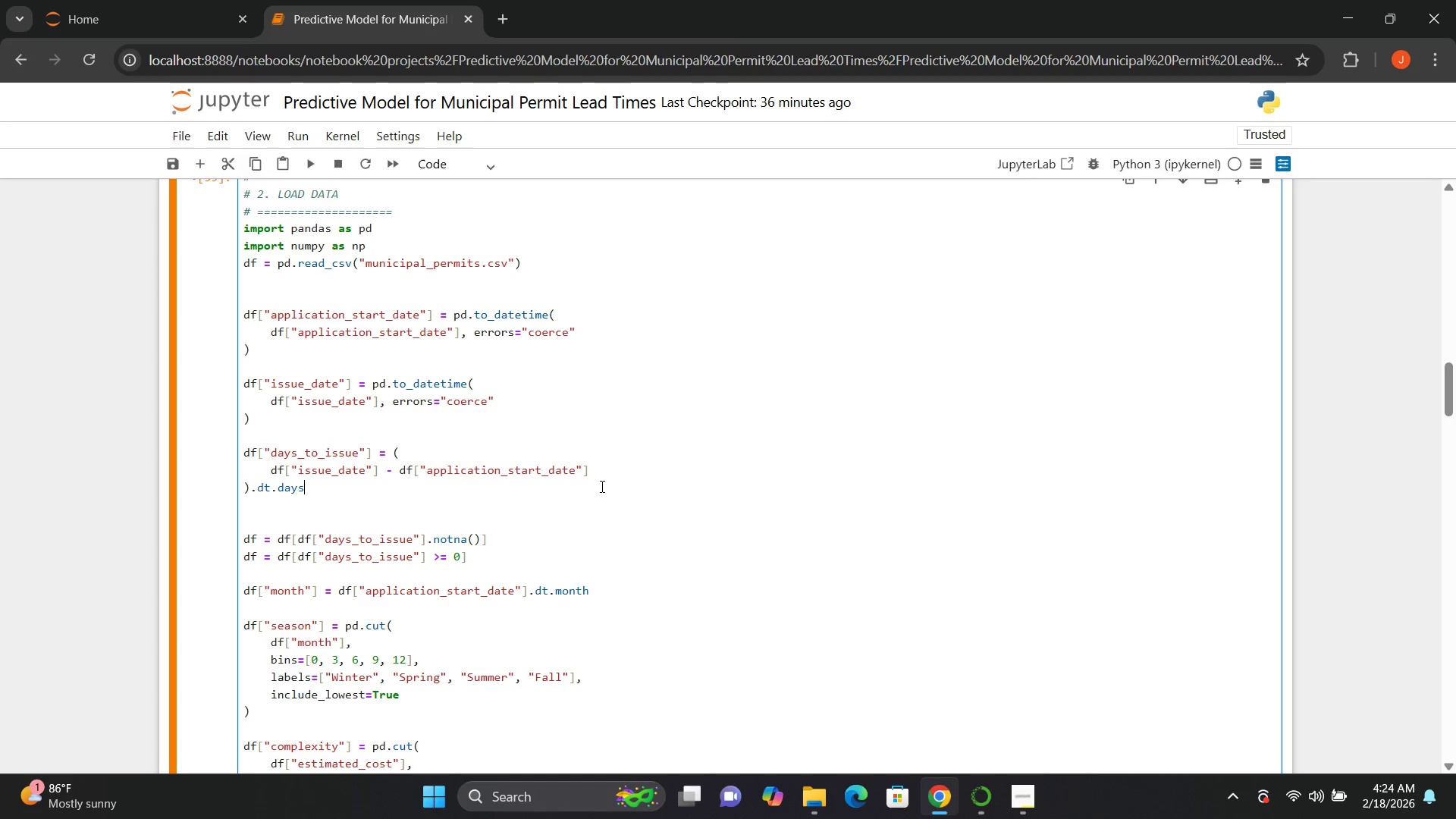 
left_click([601, 486])
 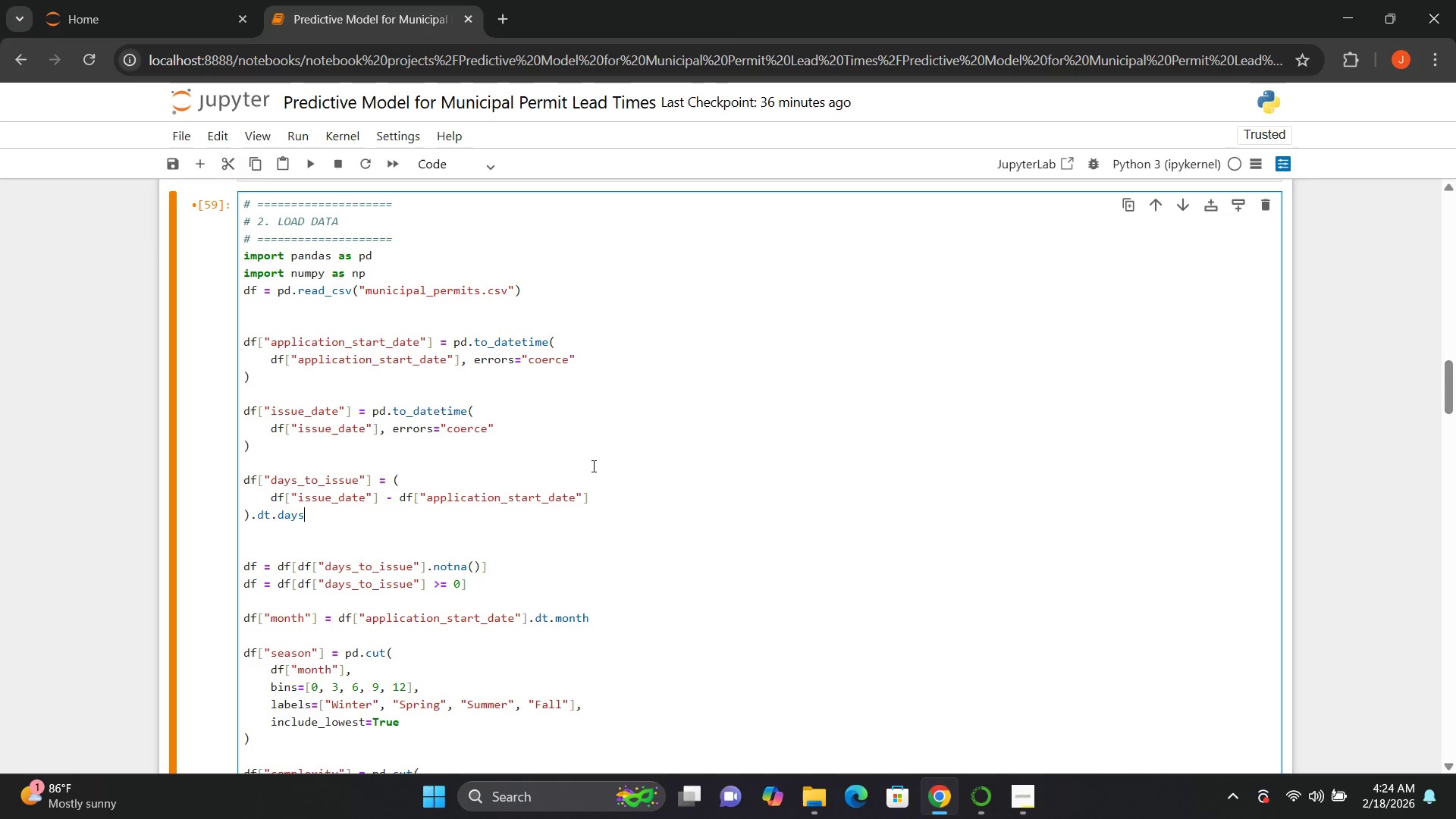 
left_click([592, 466])
 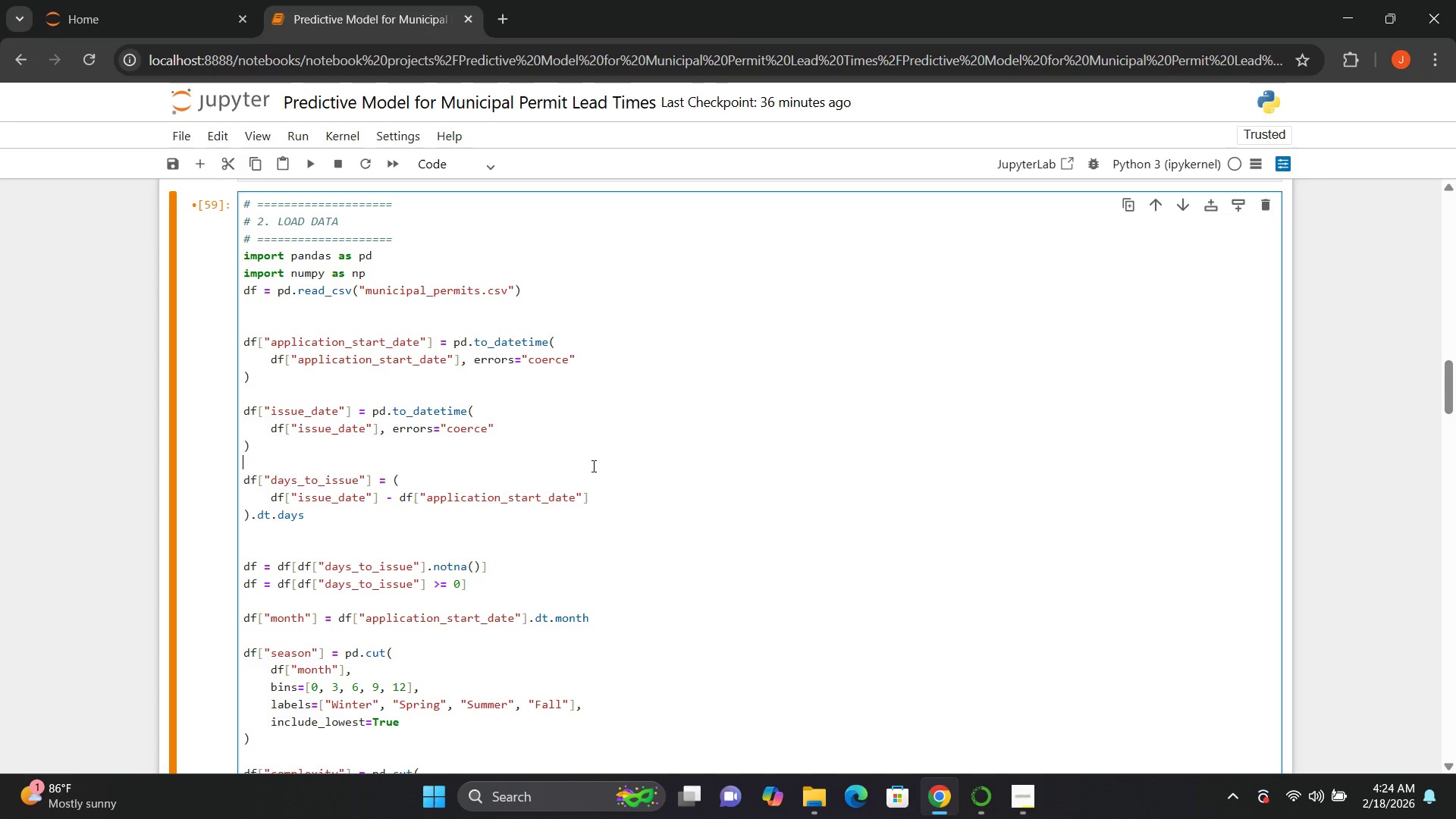 
key(Control+Z)
 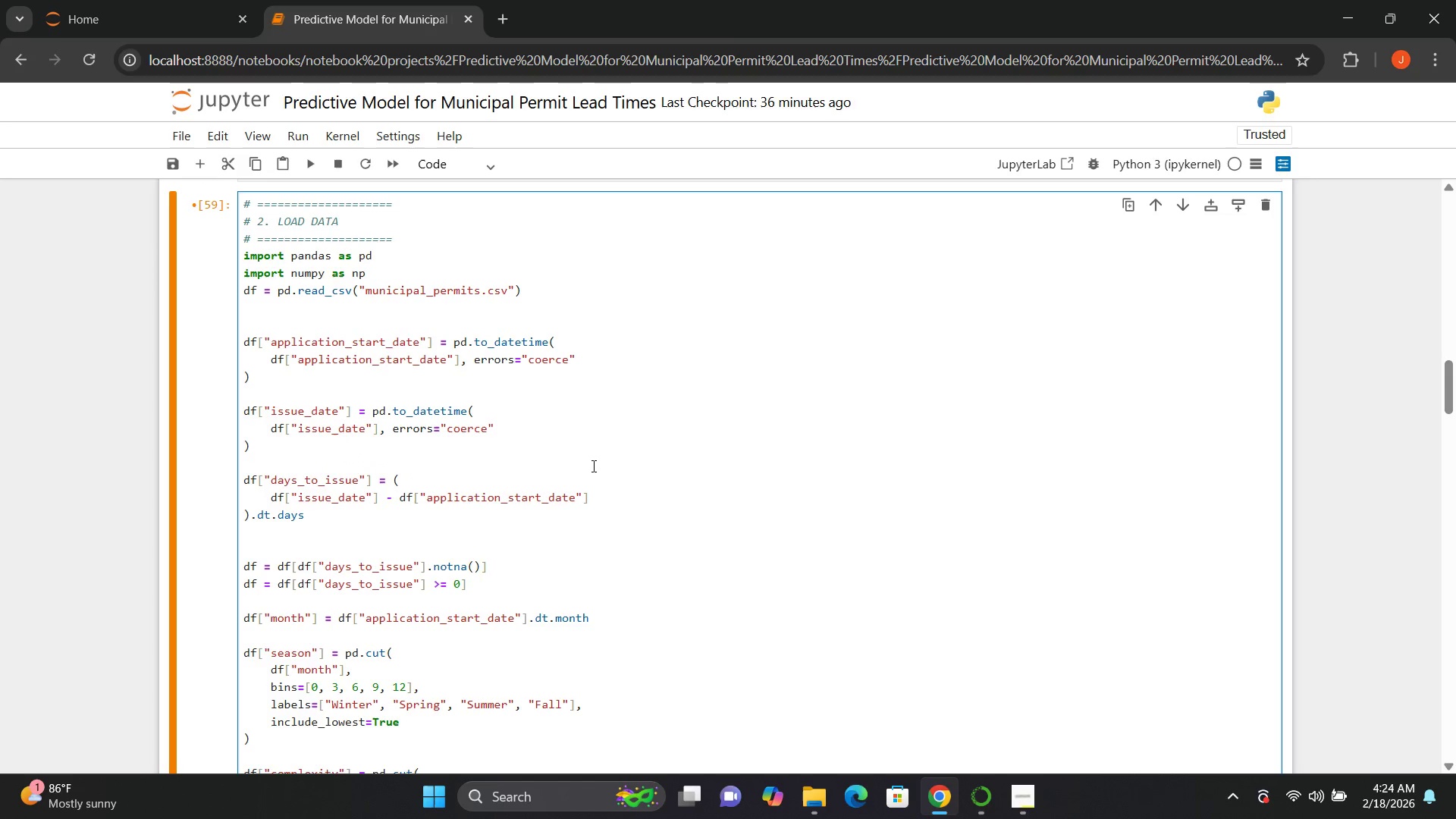 
key(Control+Z)
 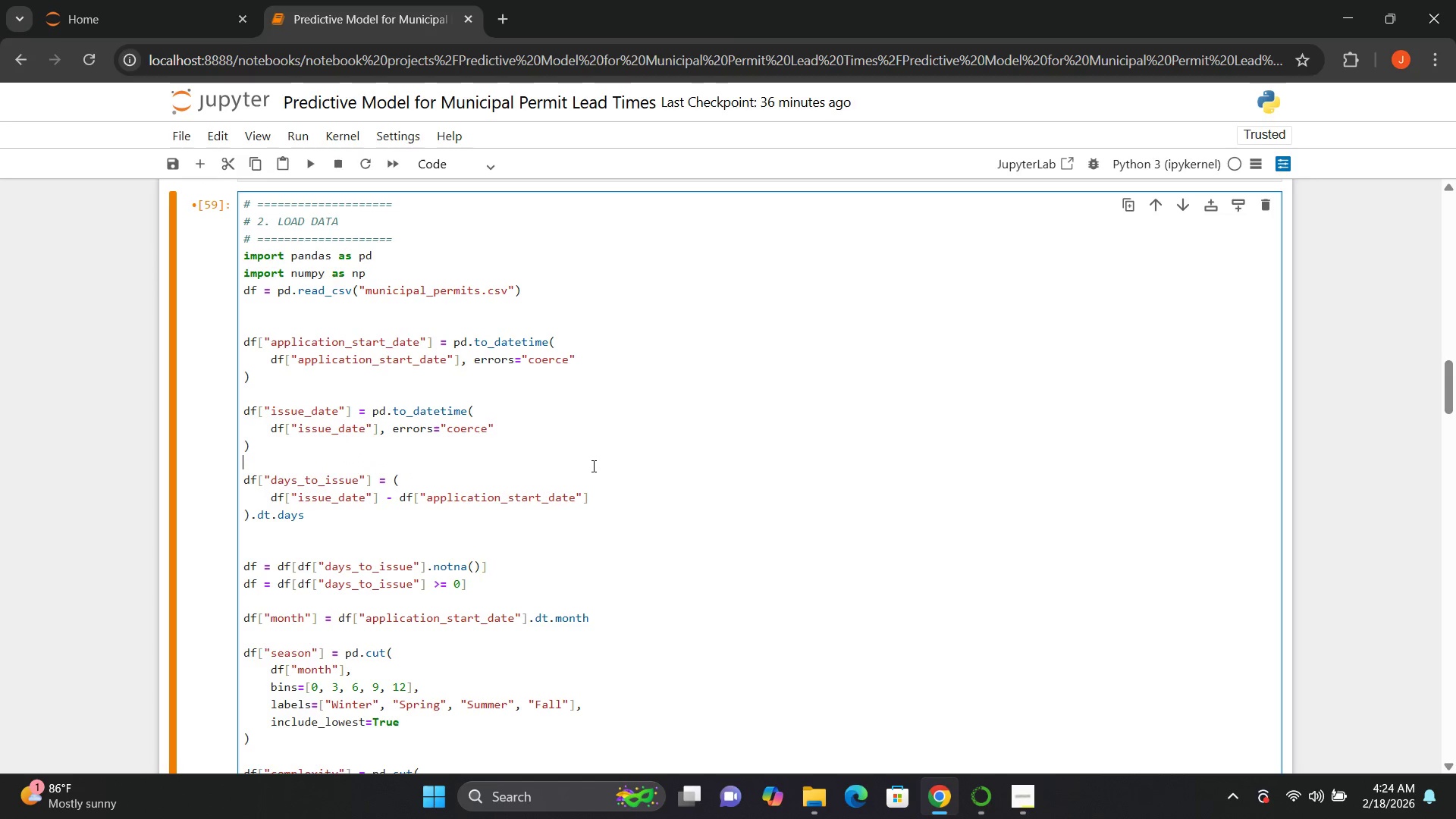 
key(Control+Z)
 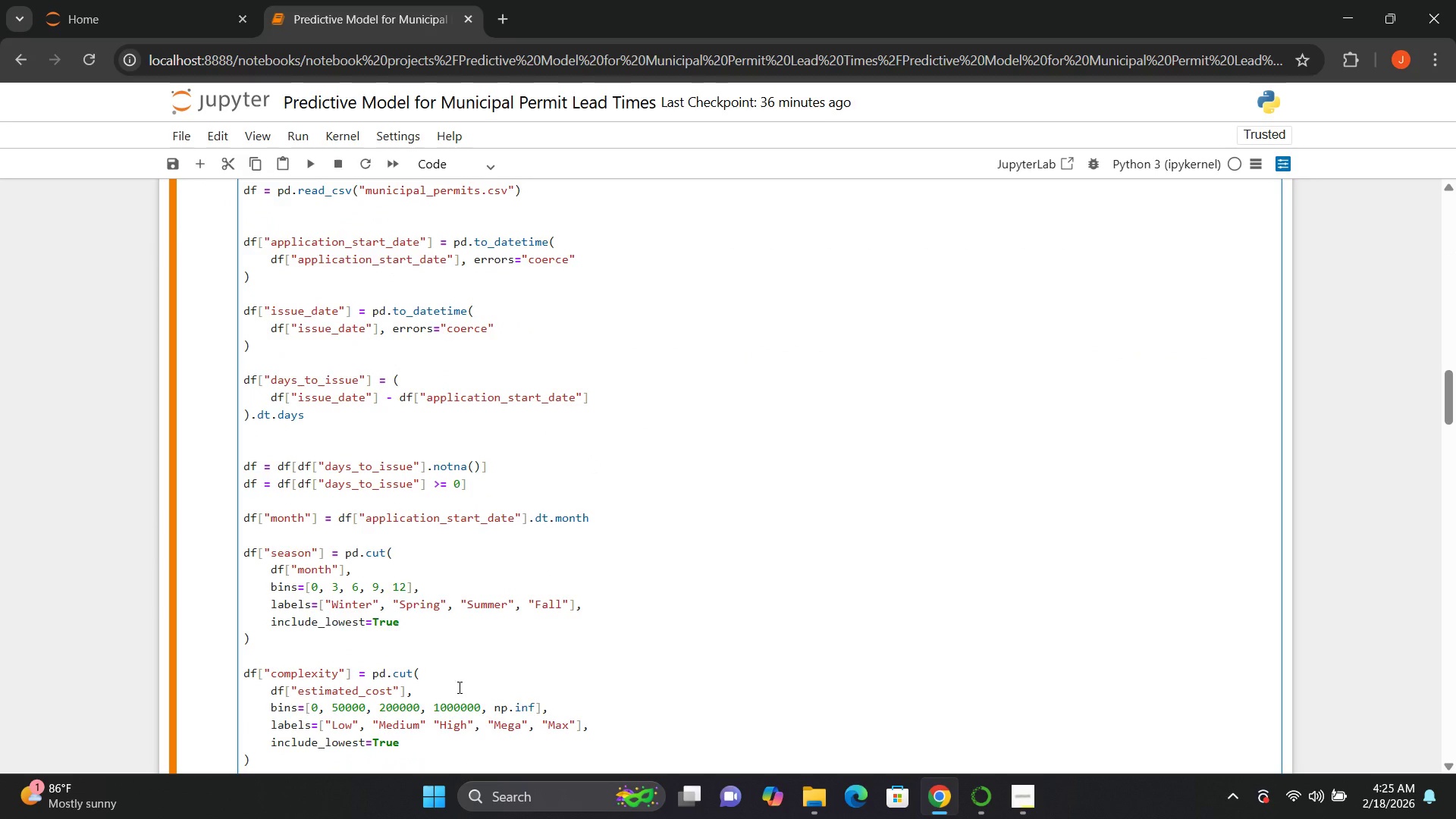 
wait(5.38)
 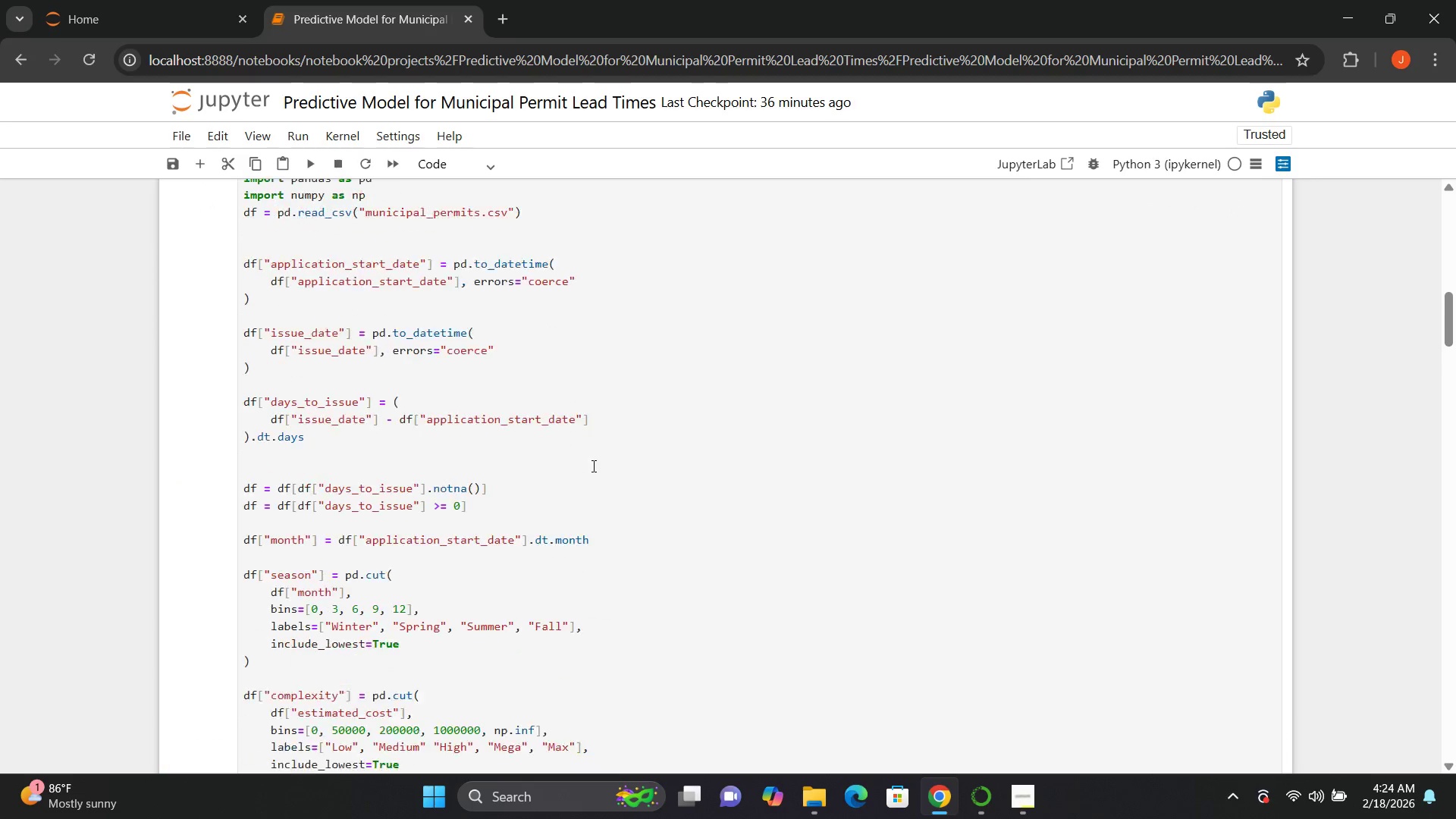 
left_click_drag(start_coordinate=[309, 595], to_coordinate=[235, 221])
 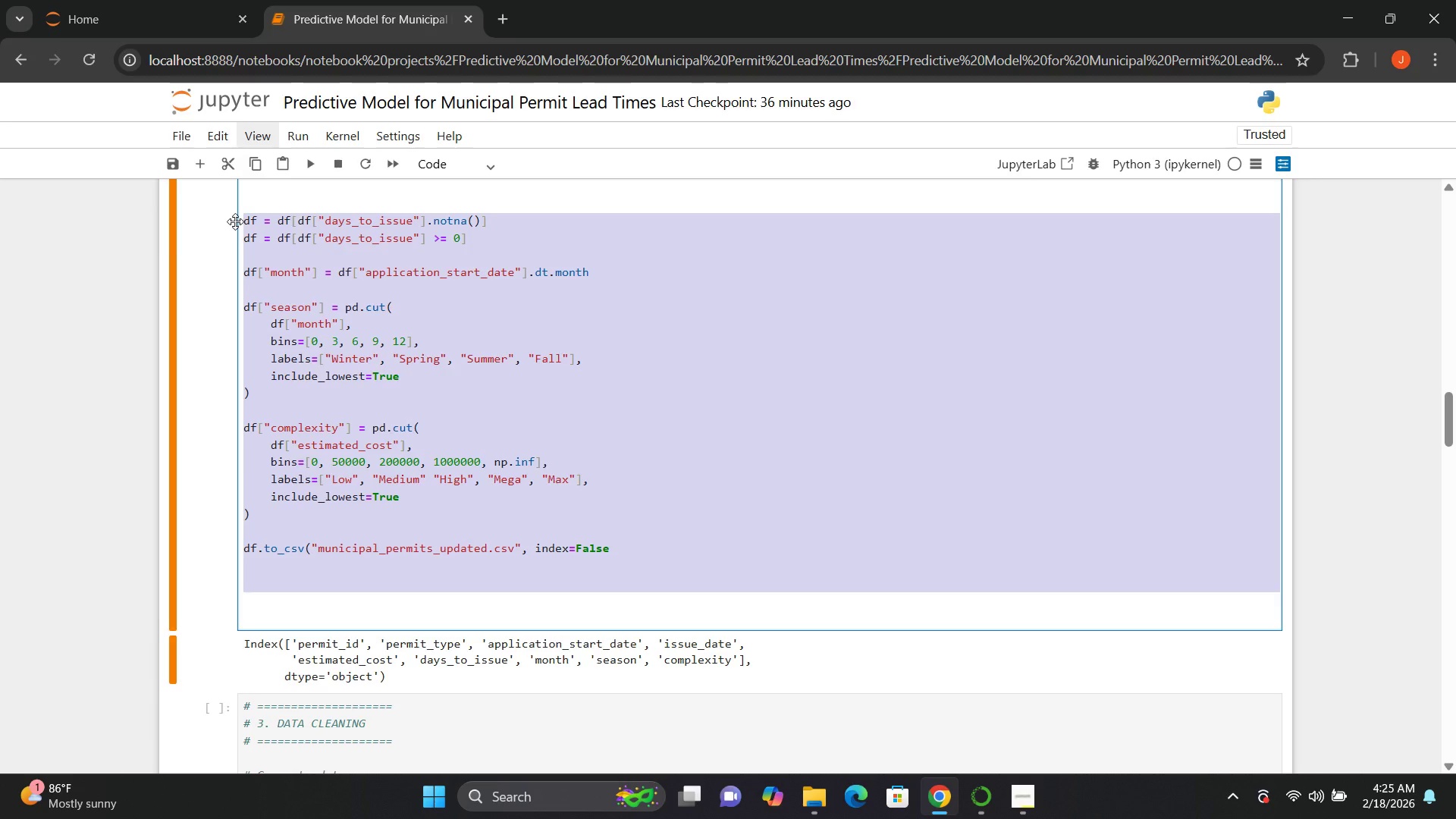 
key(Backspace)
 